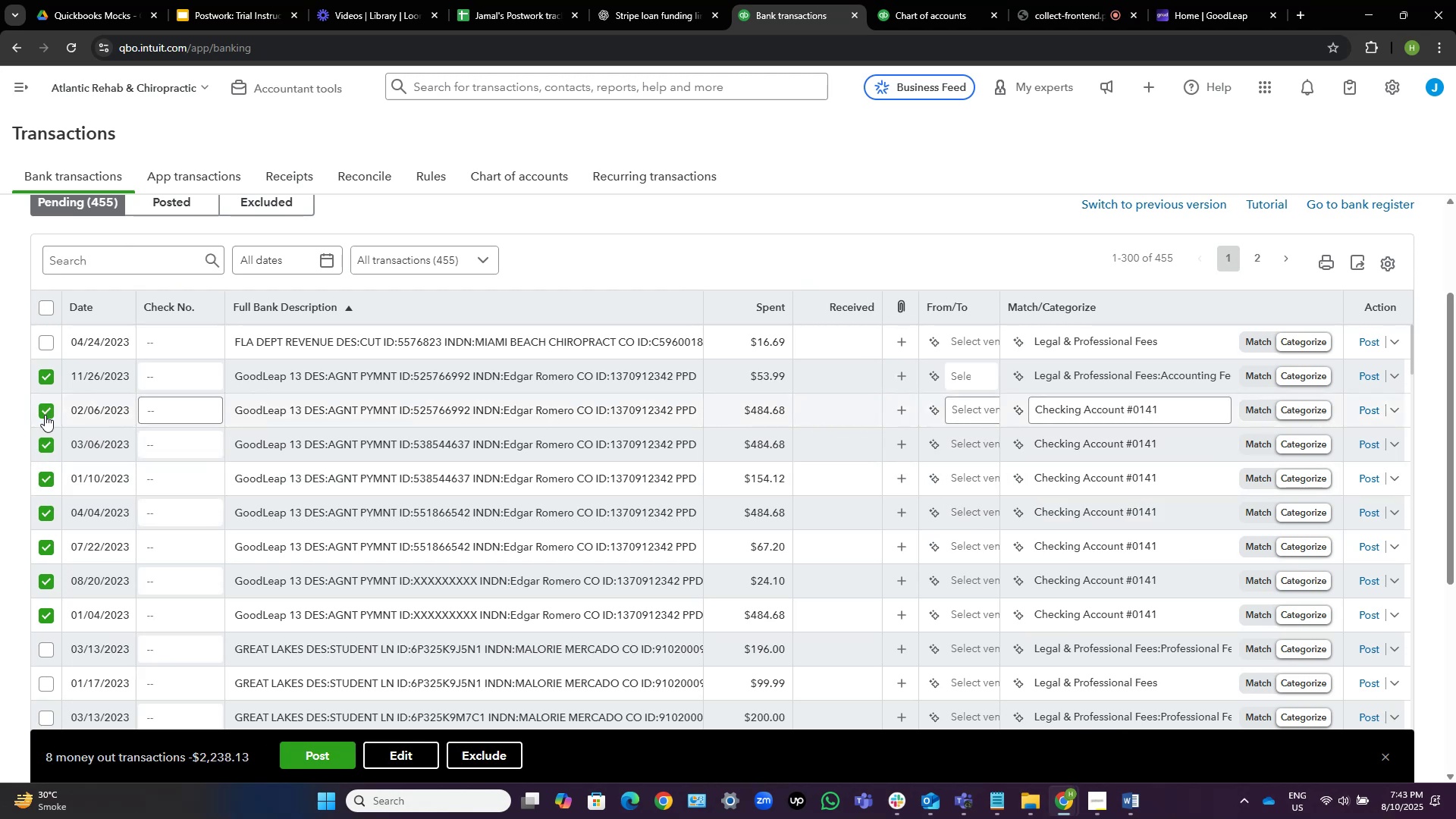 
left_click([419, 758])
 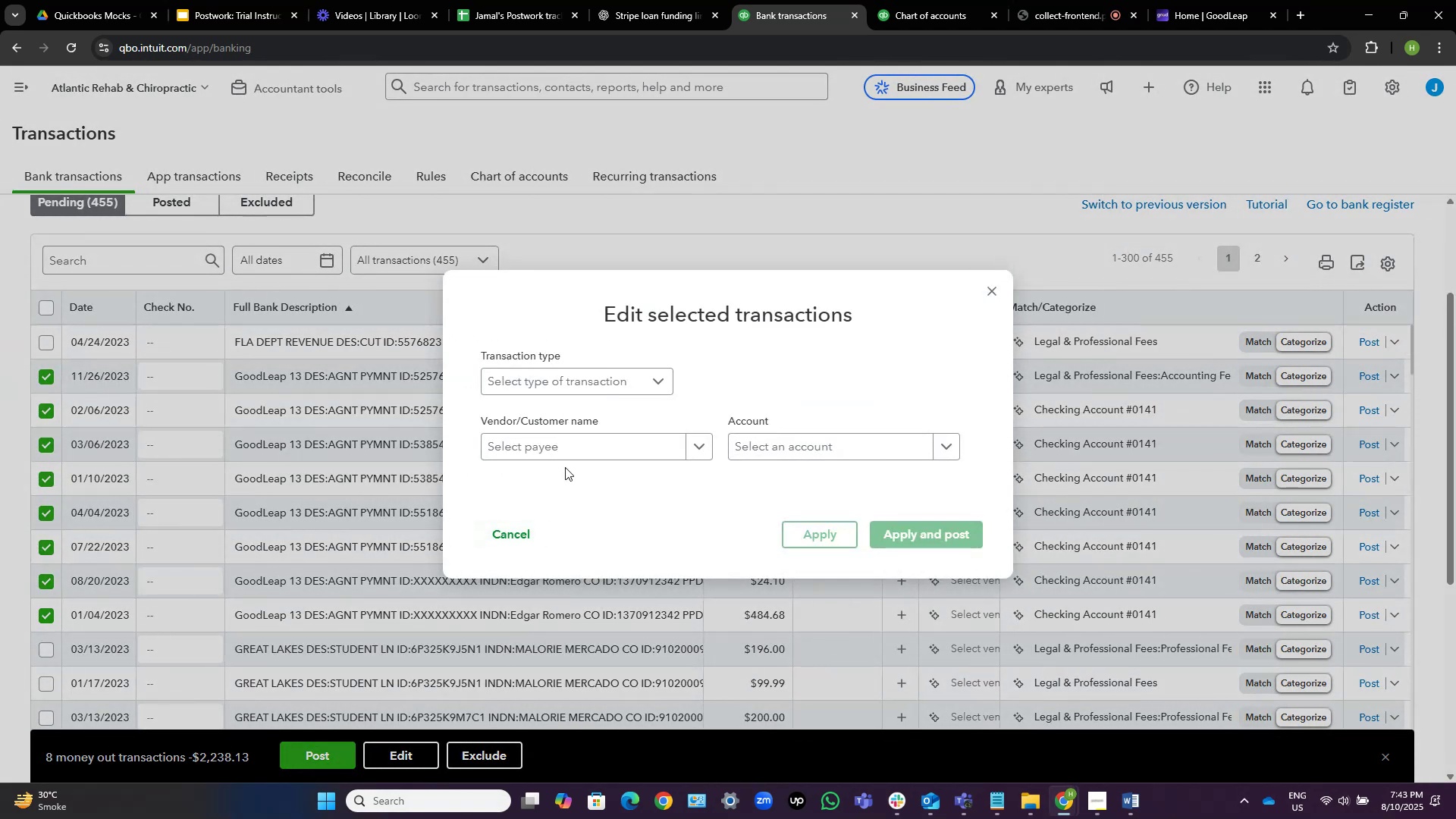 
left_click([588, 449])
 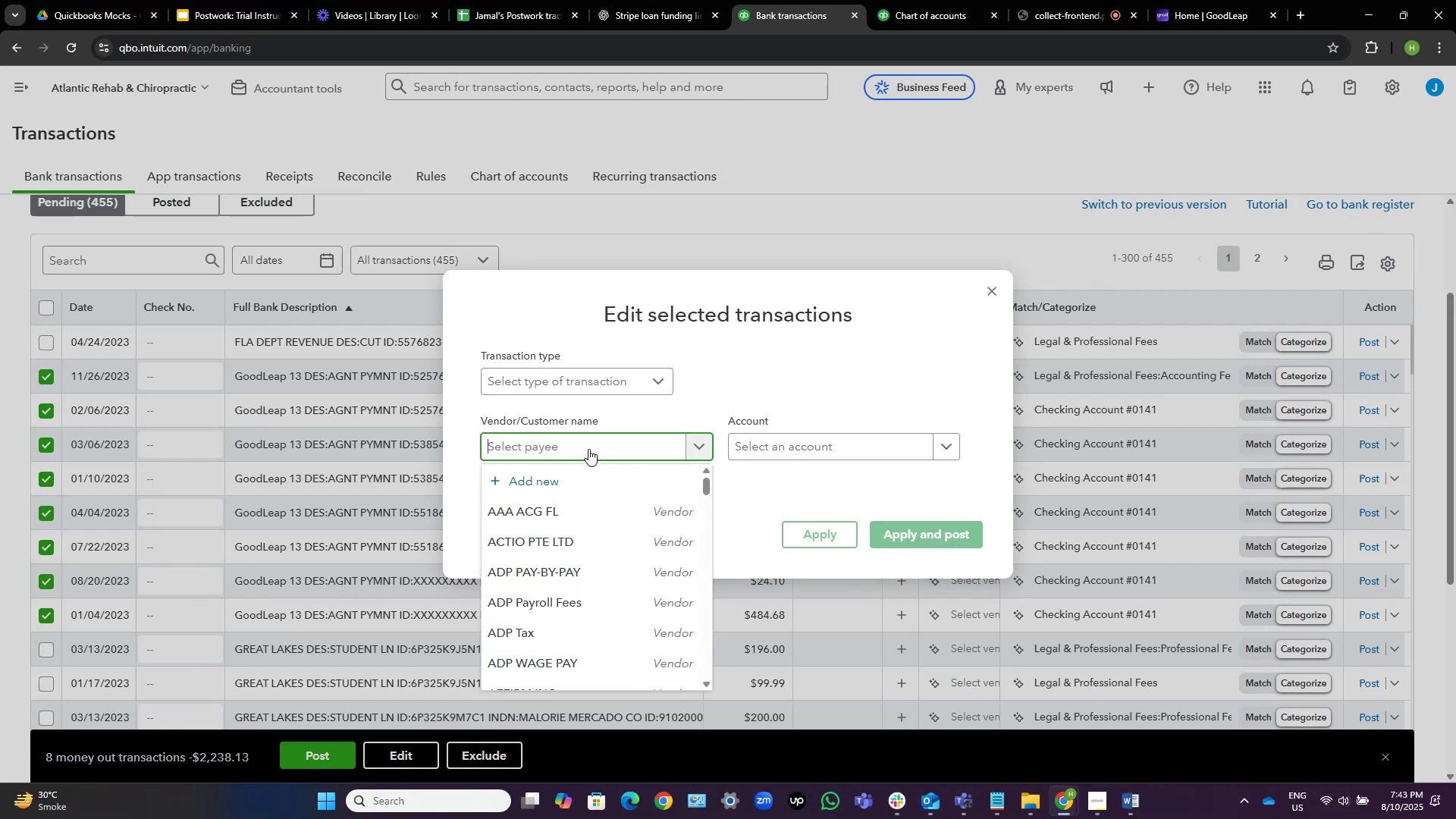 
left_click([588, 470])
 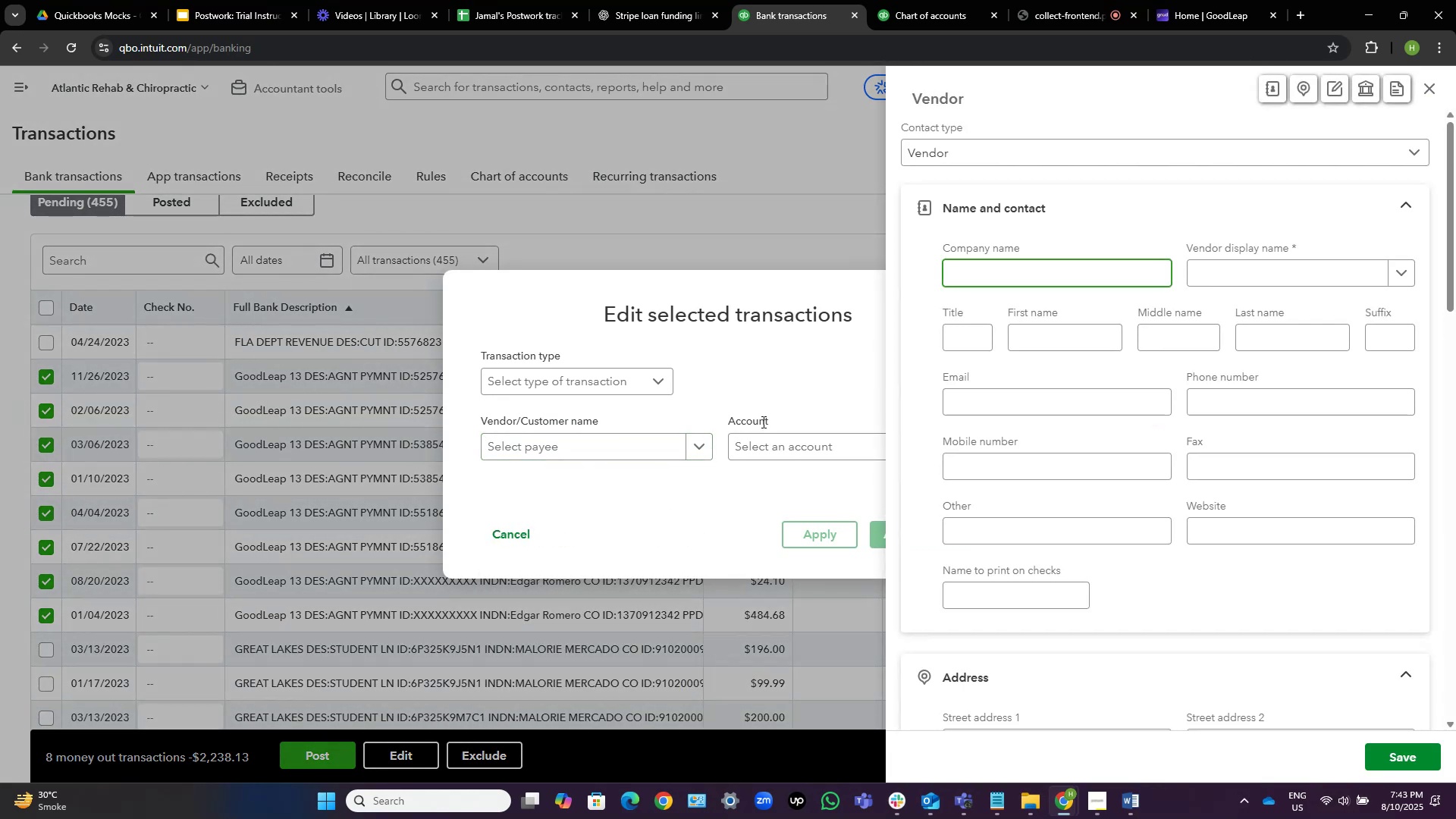 
wait(5.76)
 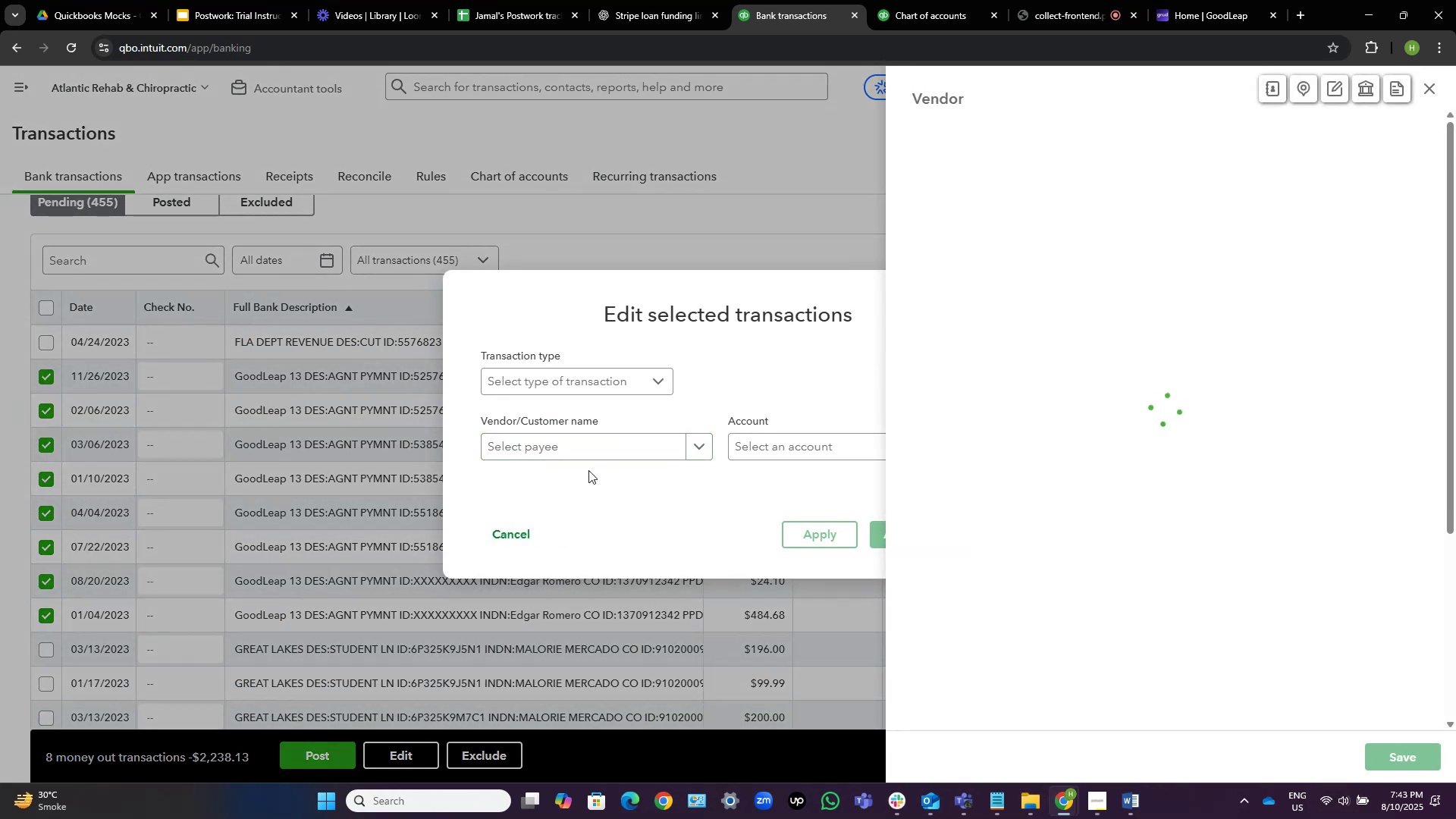 
type(GoodLeap)
 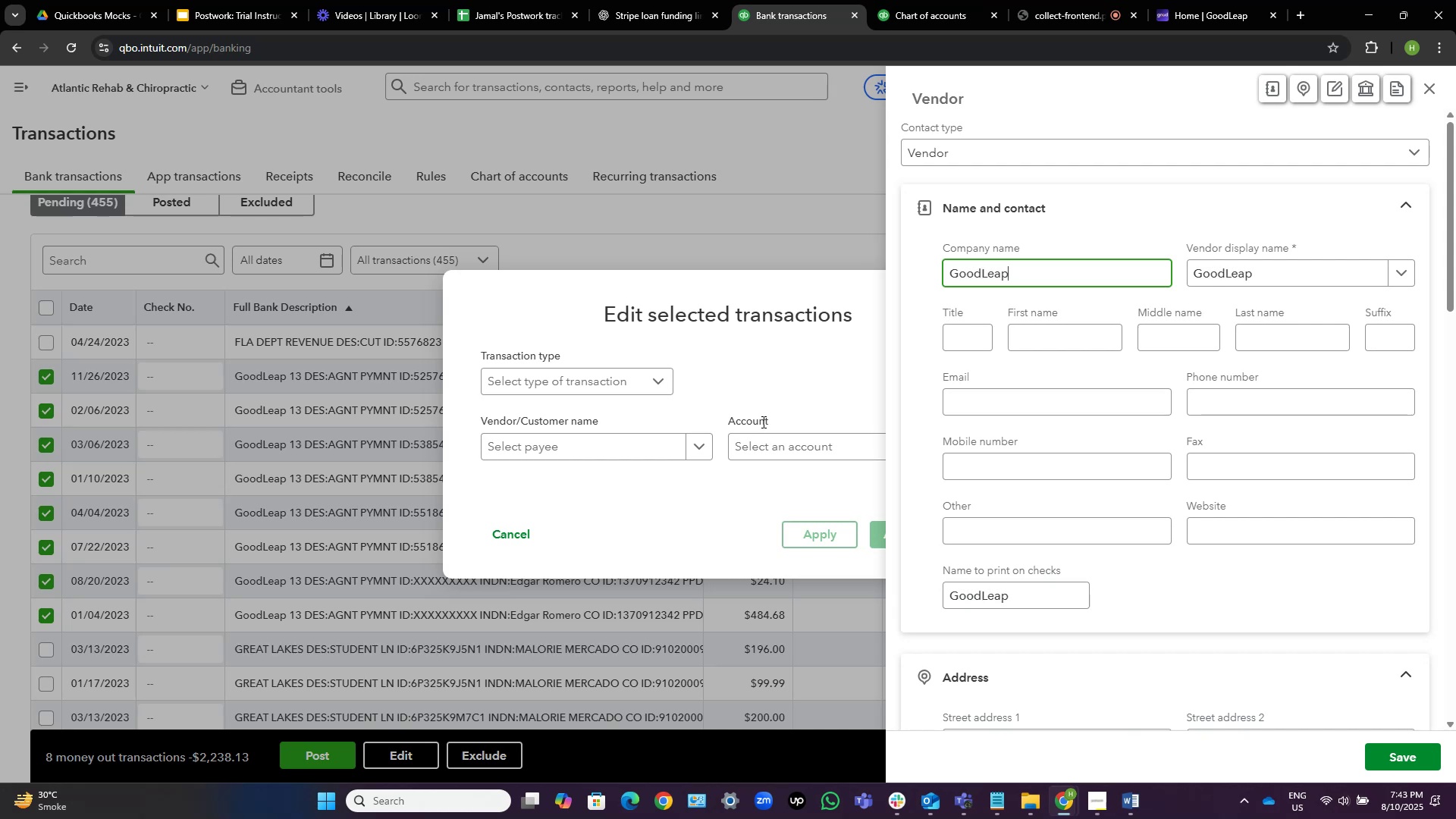 
wait(5.59)
 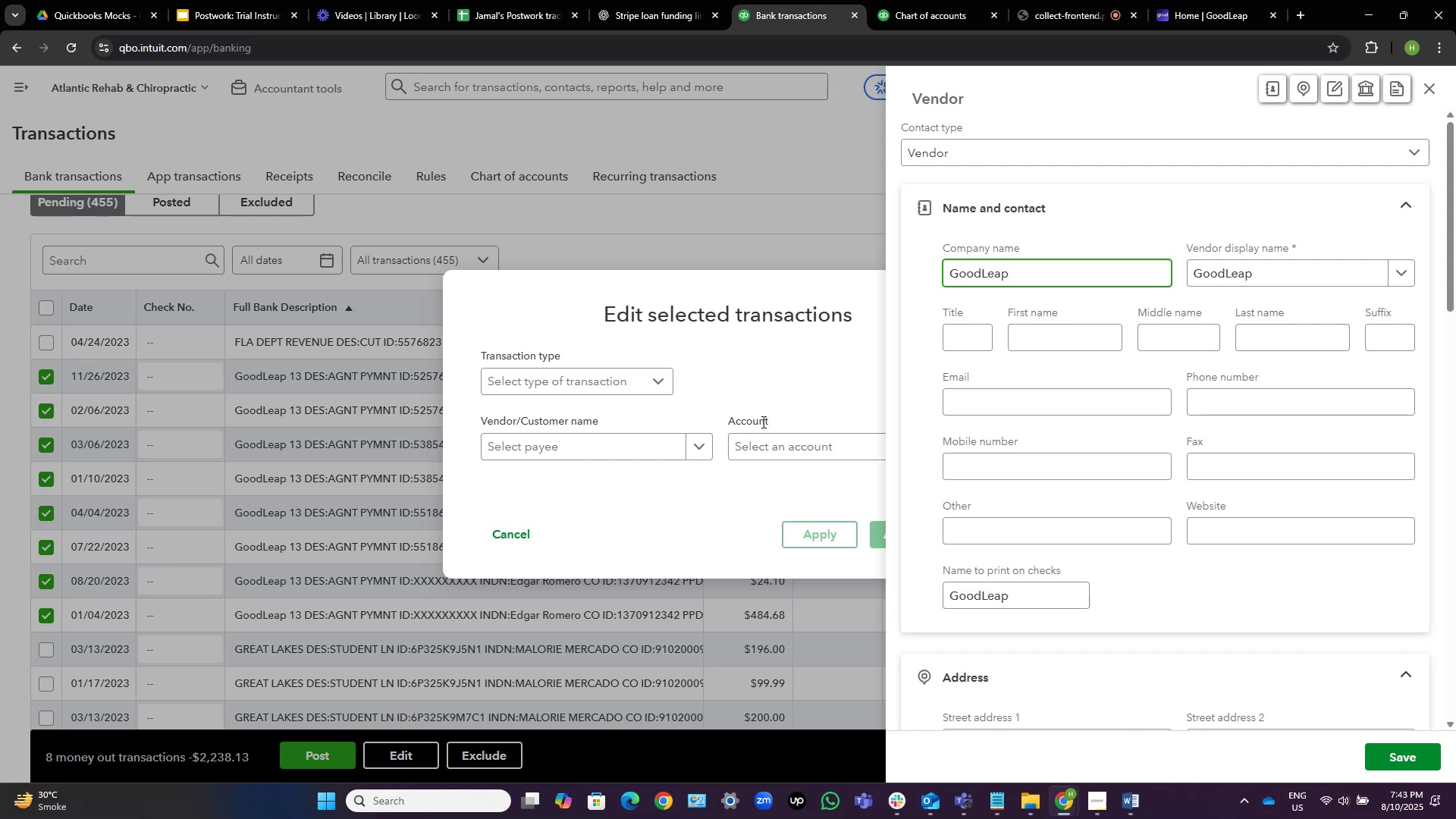 
left_click([1393, 758])
 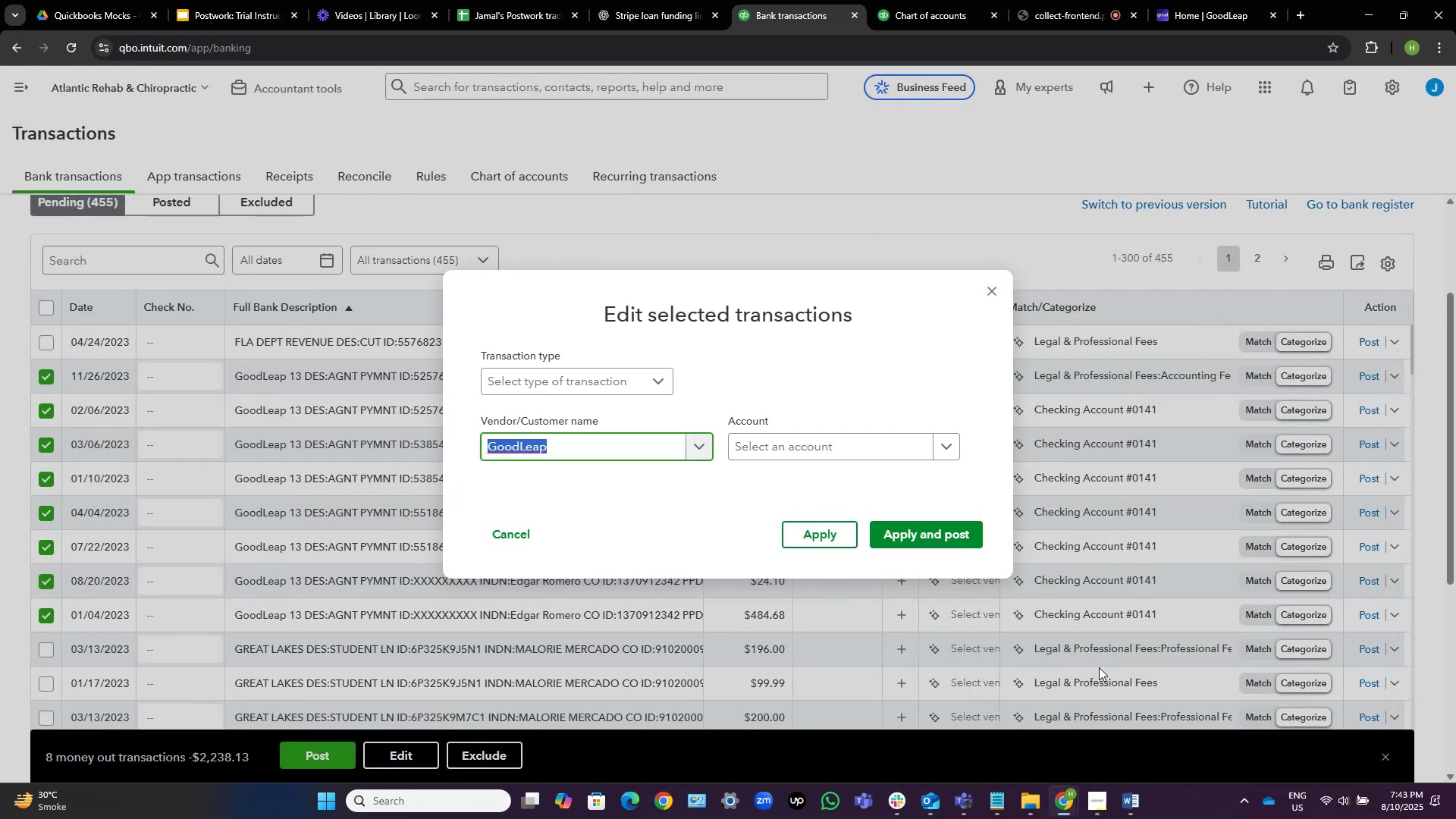 
wait(8.83)
 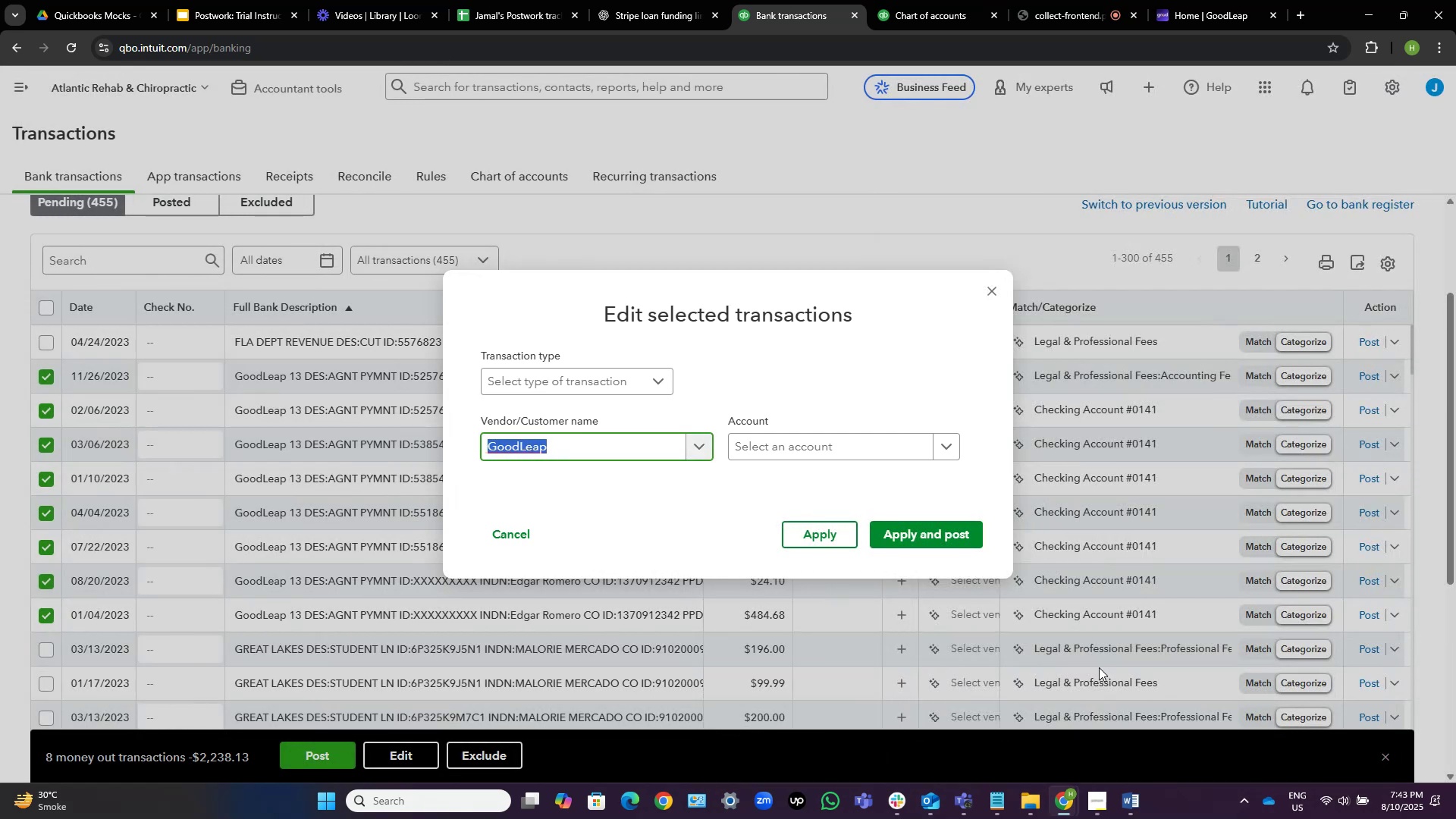 
left_click([839, 452])
 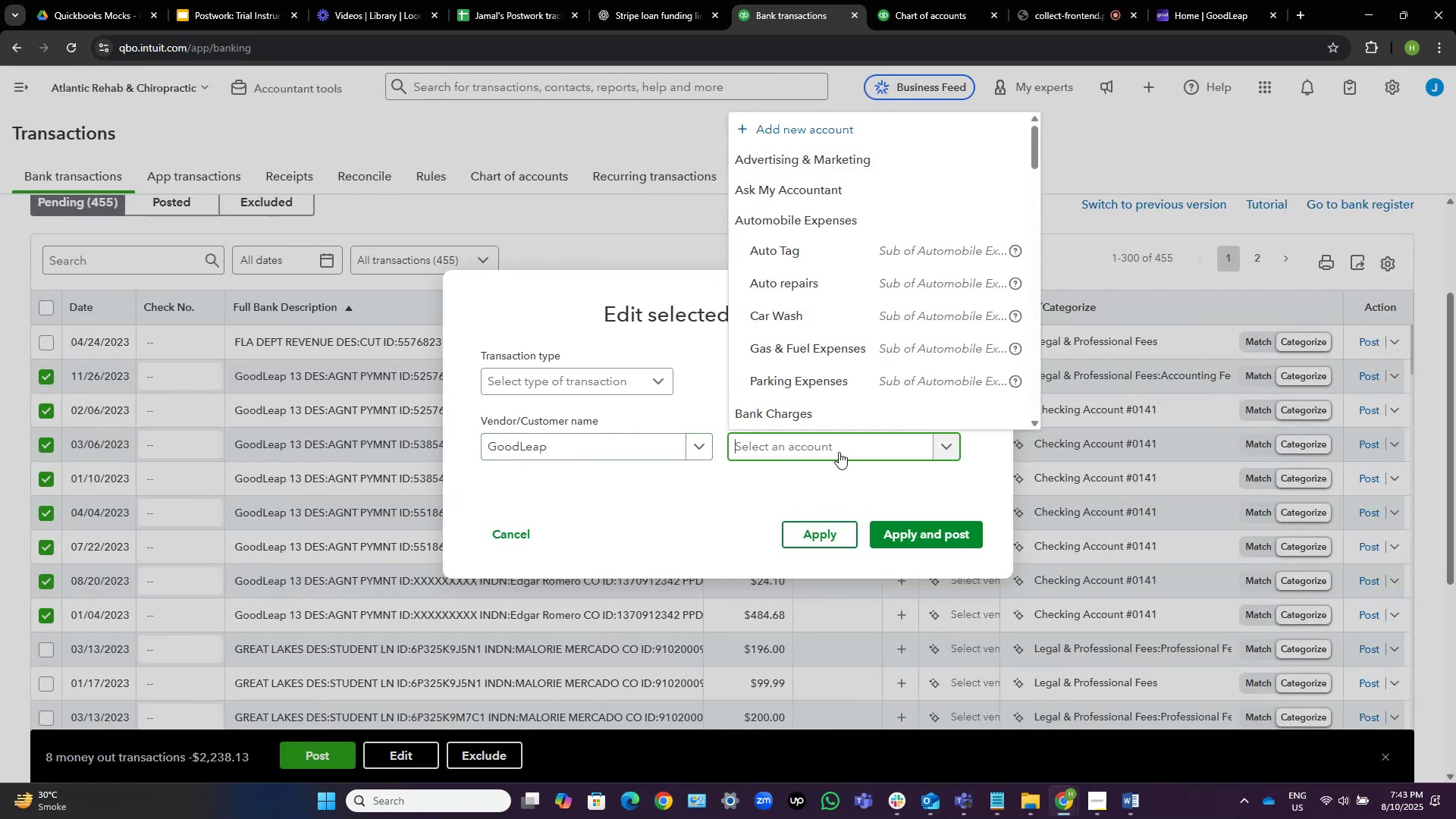 
type(ask)
 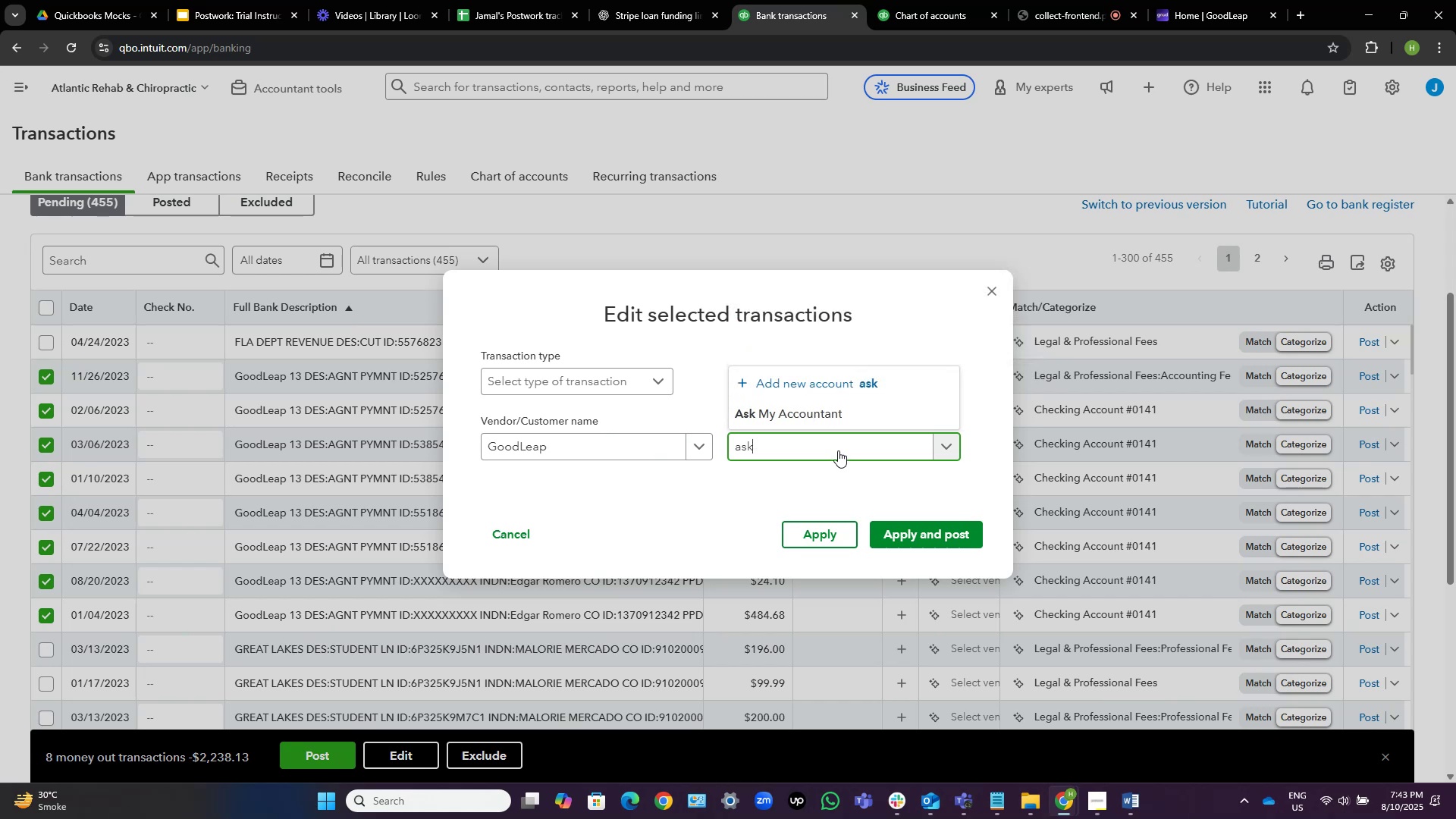 
left_click([816, 409])
 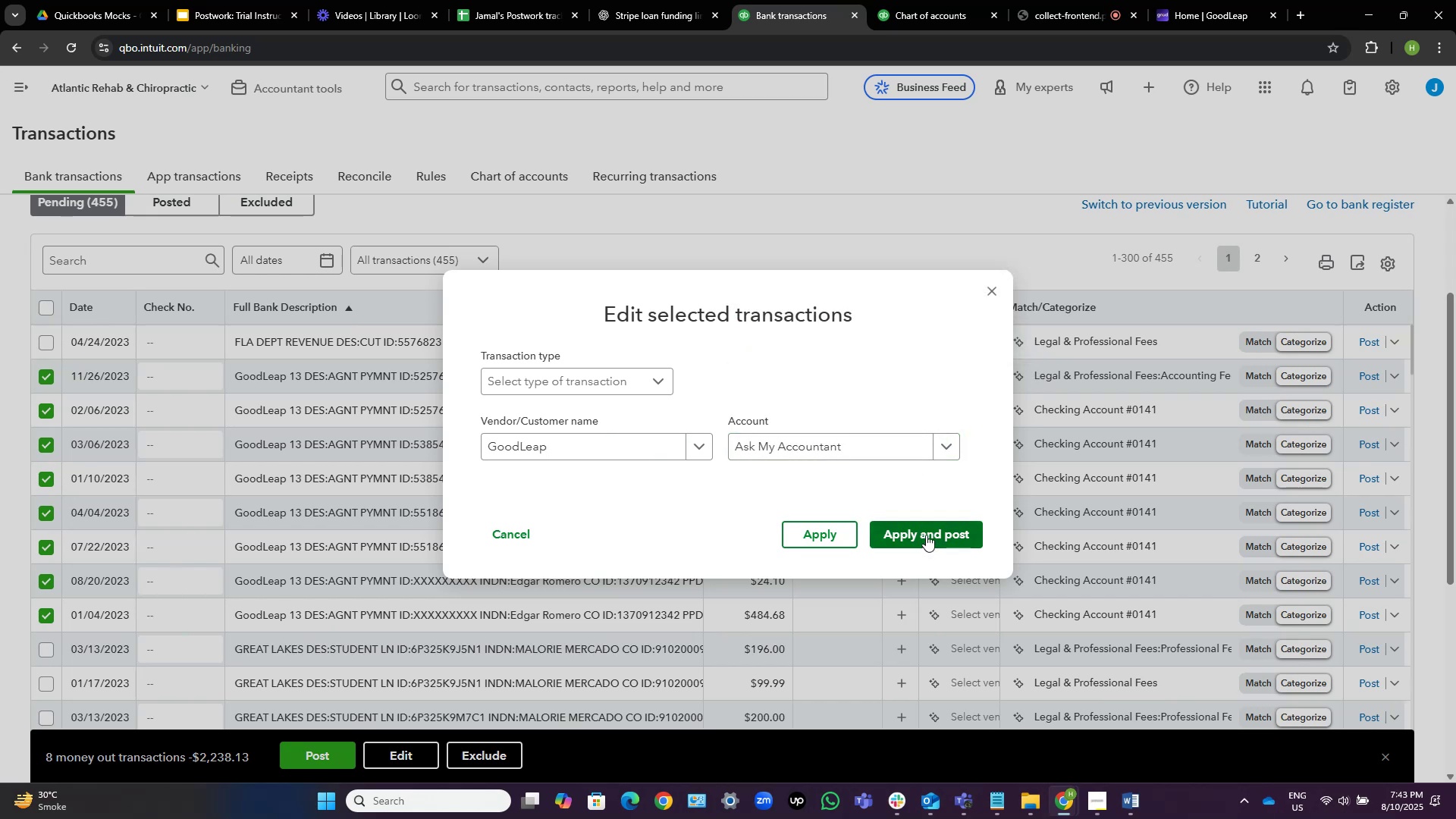 
left_click([926, 533])
 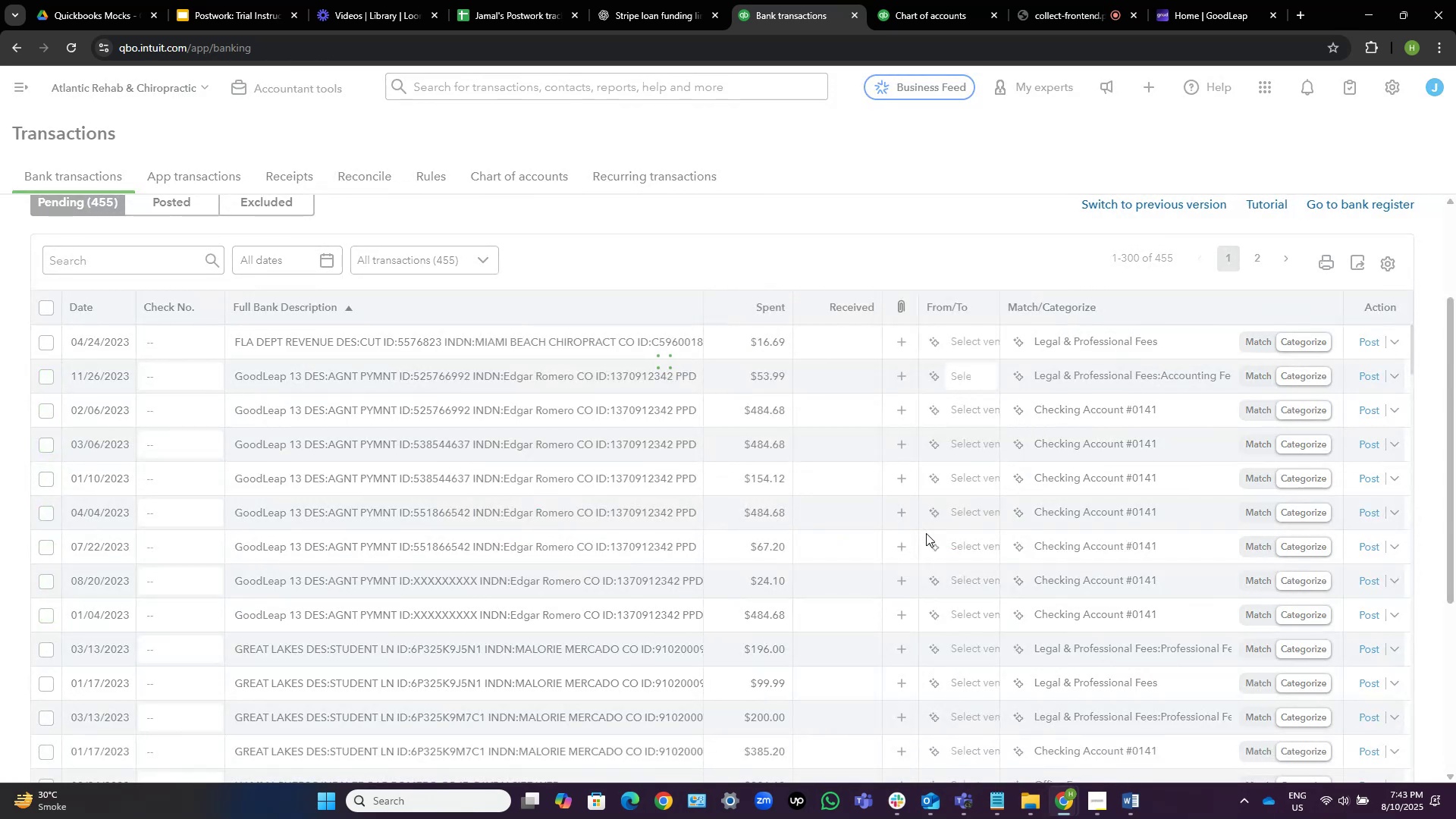 
mouse_move([937, 576])
 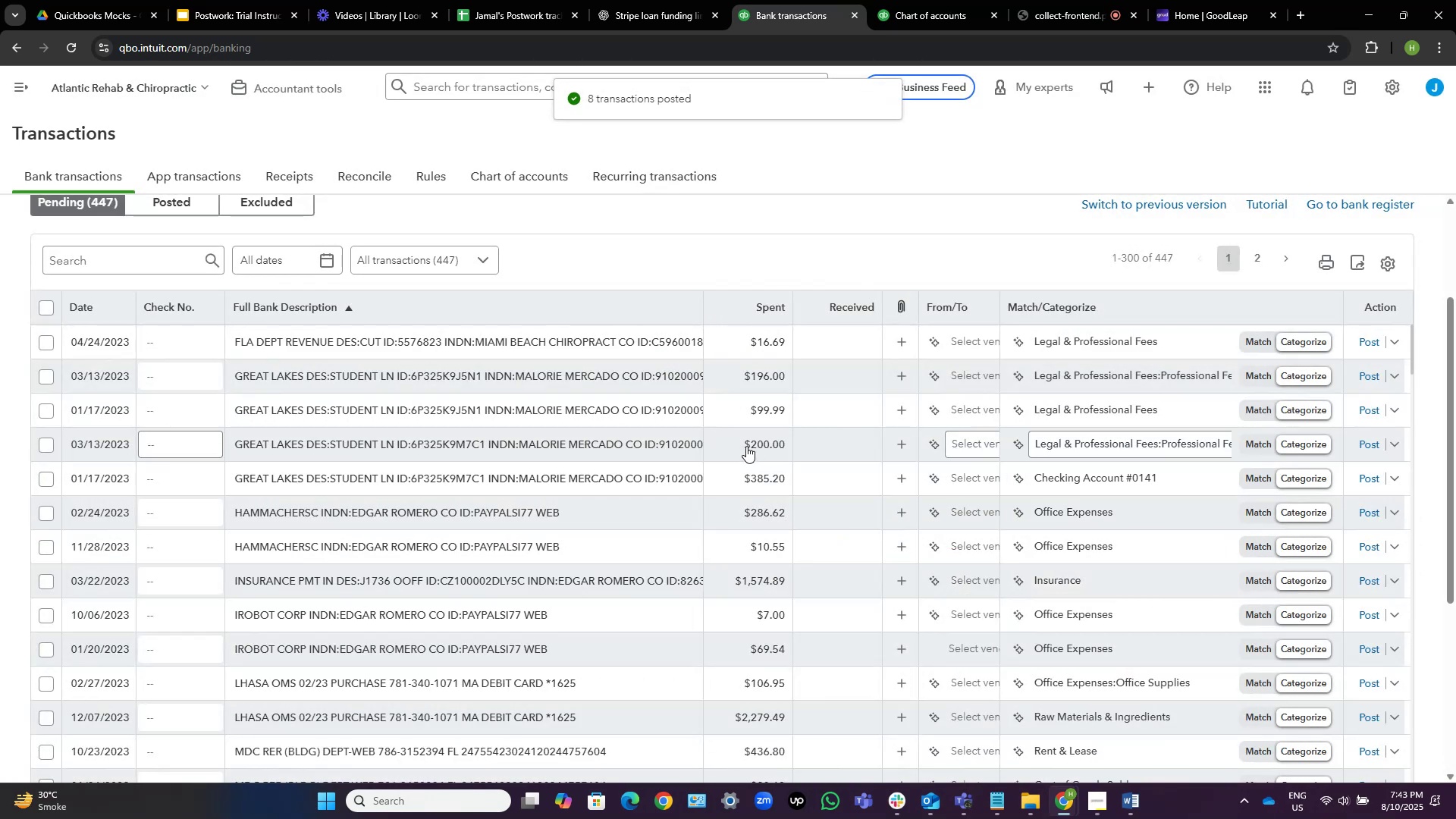 
scroll: coordinate [526, 590], scroll_direction: down, amount: 2.0
 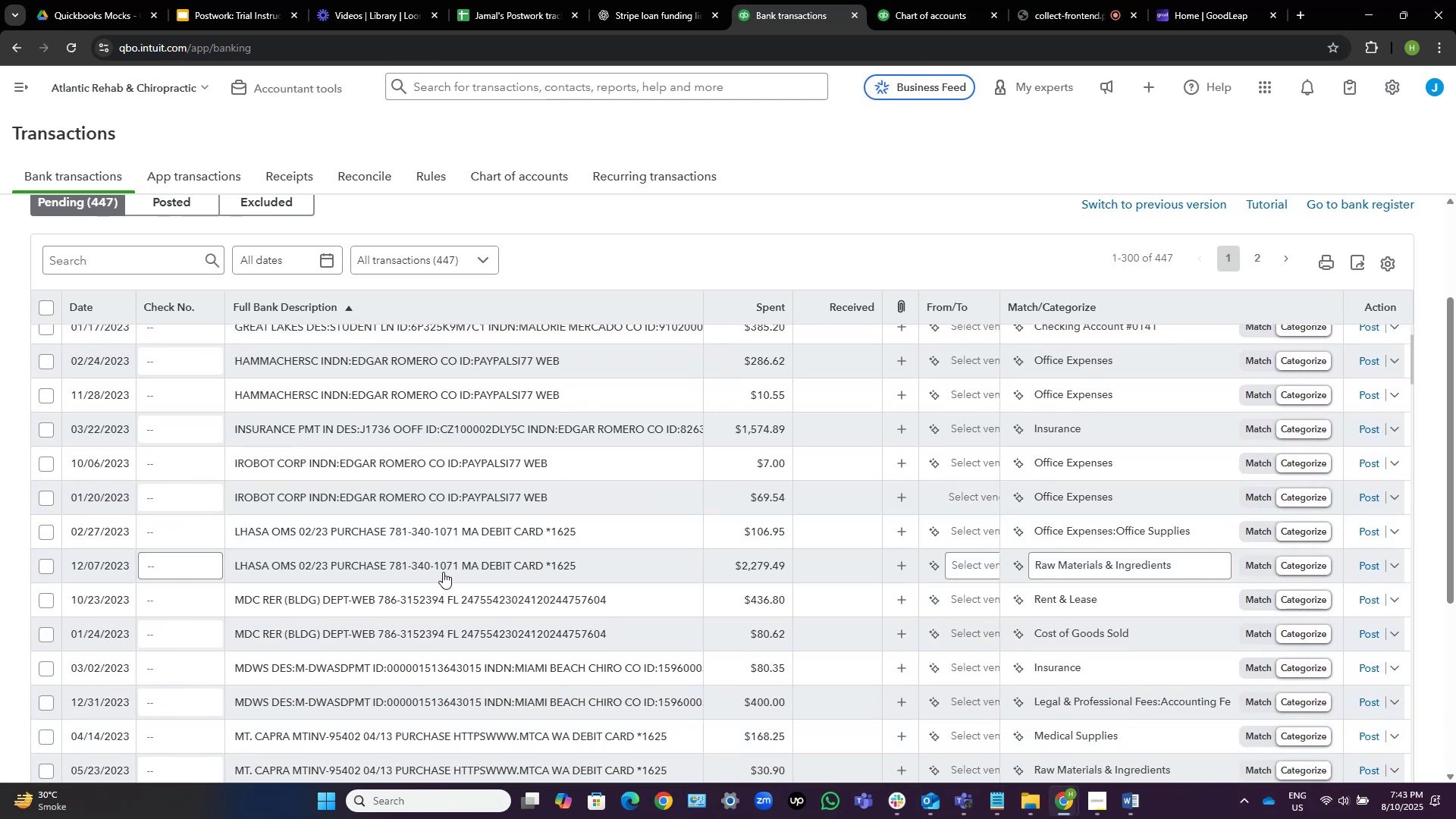 
wait(5.48)
 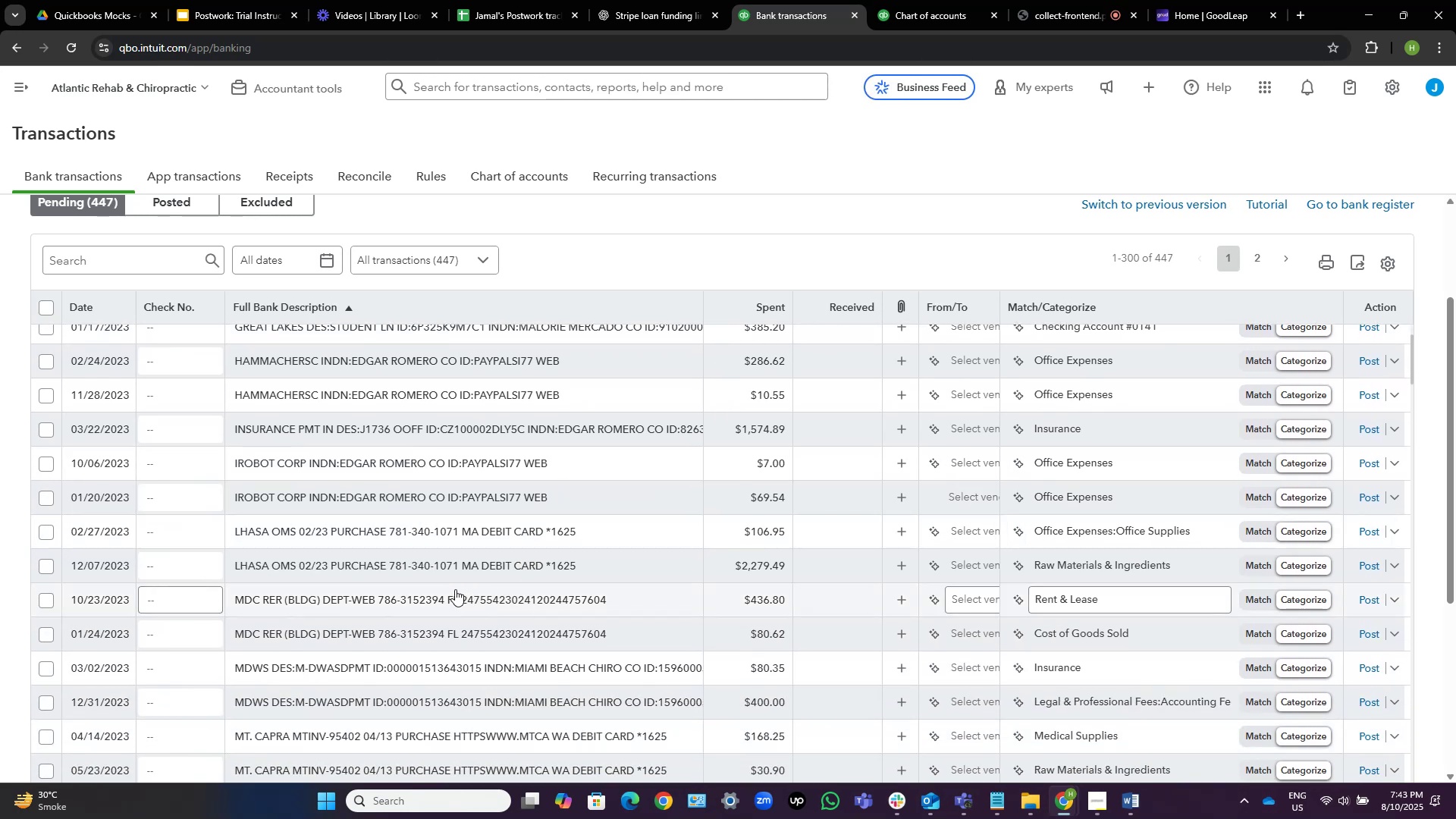 
left_click([443, 571])
 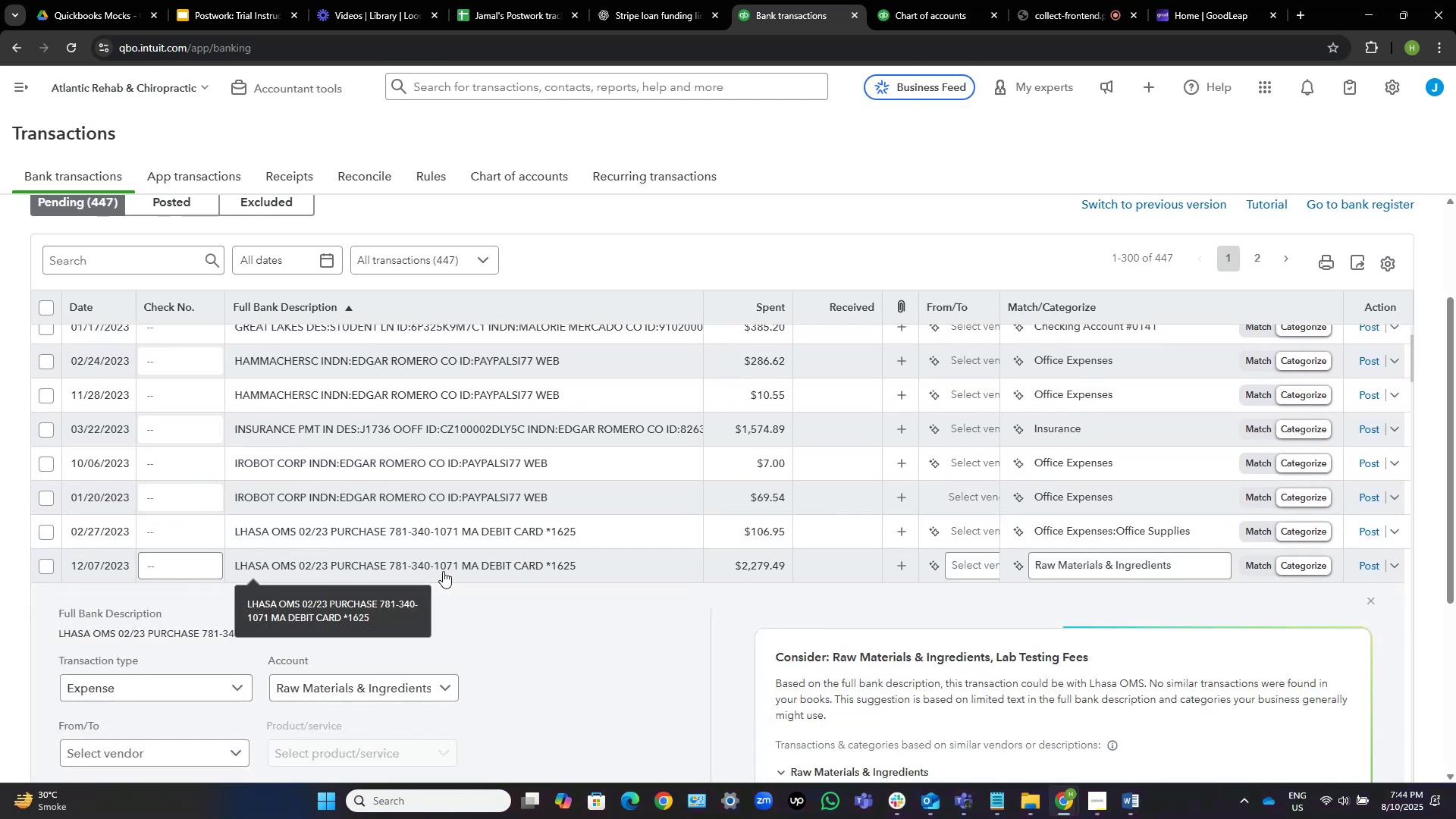 
scroll: coordinate [778, 491], scroll_direction: down, amount: 3.0
 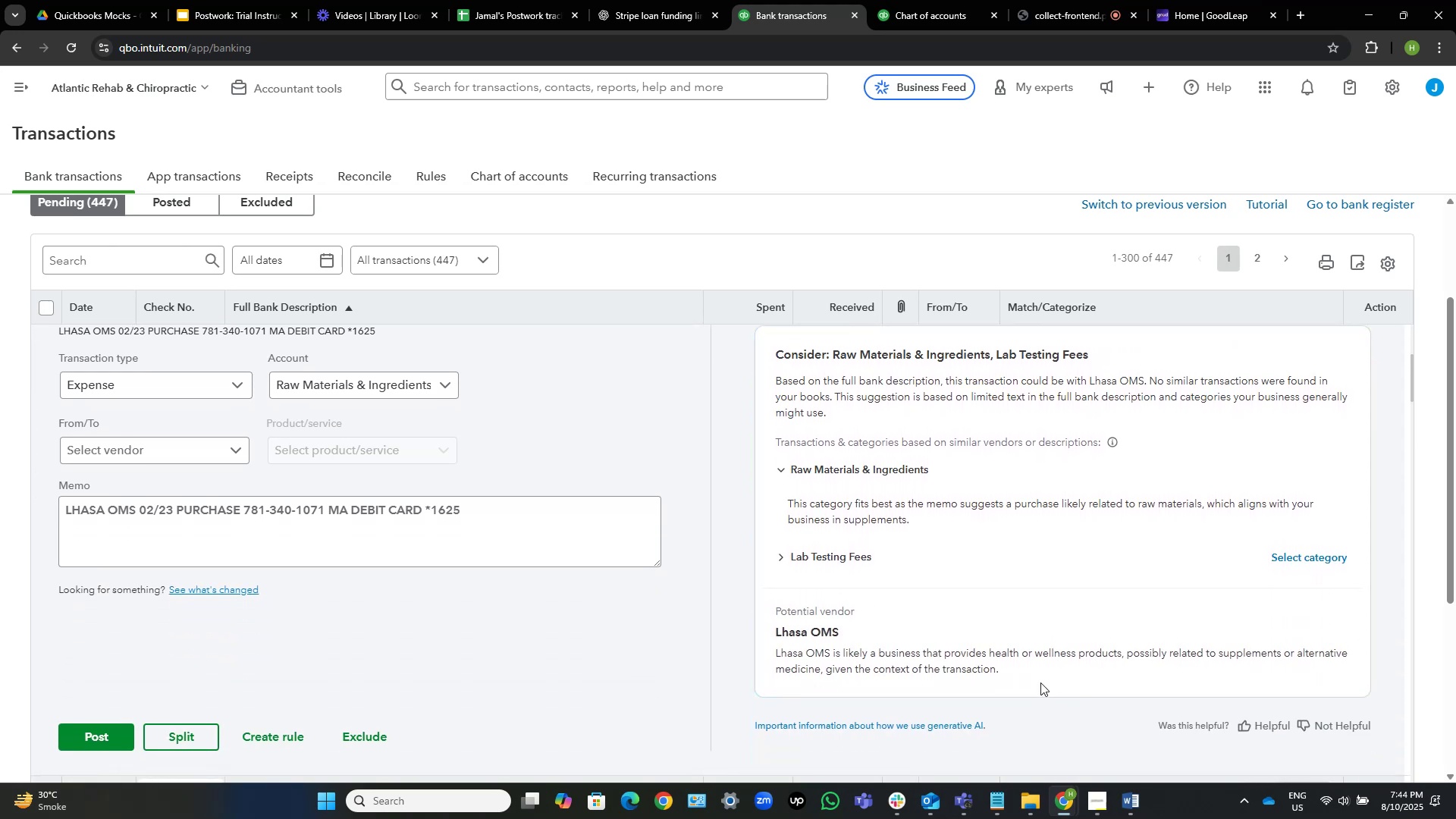 
wait(5.39)
 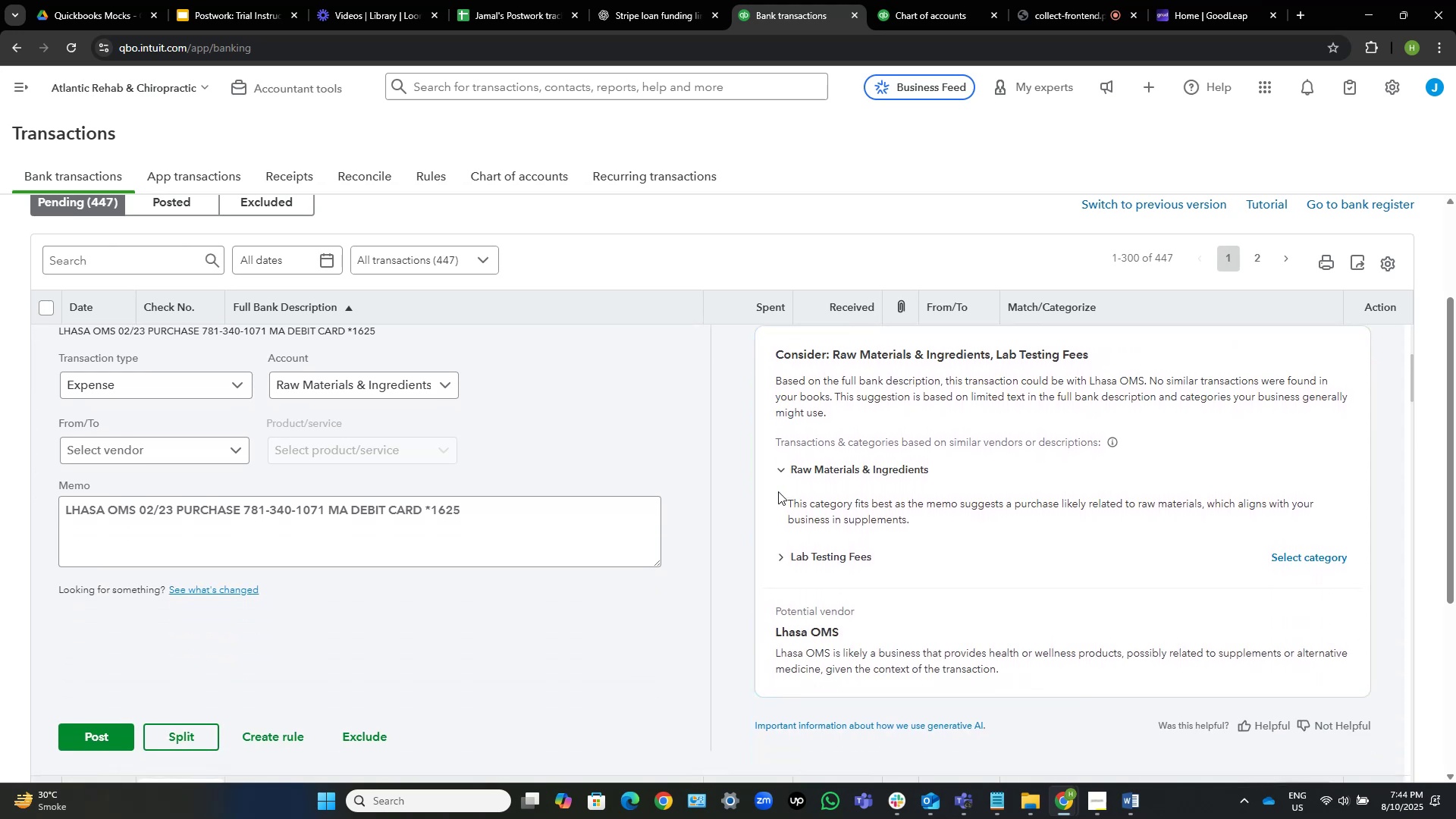 
left_click_drag(start_coordinate=[846, 632], to_coordinate=[775, 620])
 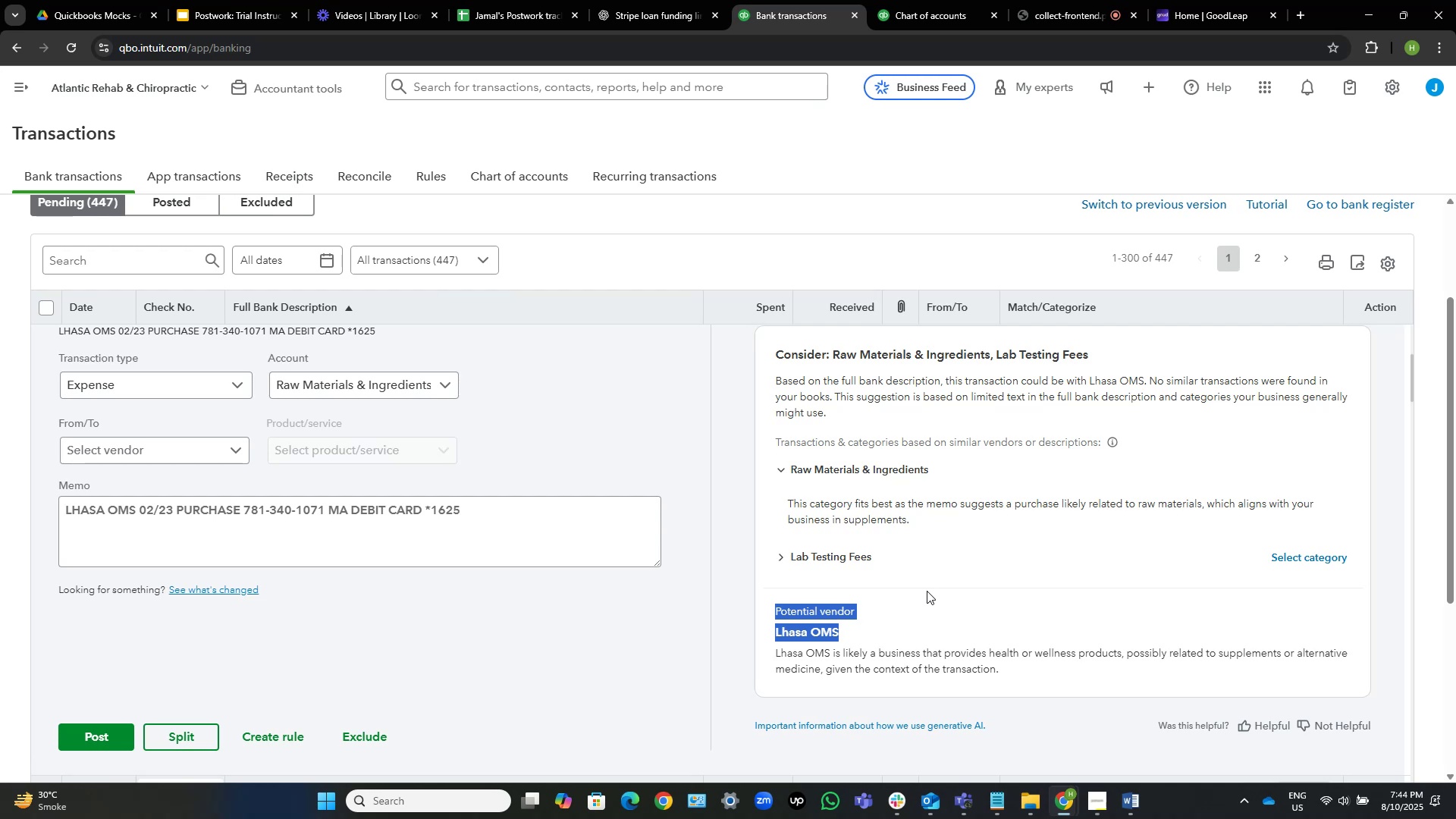 
key(Control+Shift+ArrowRight)
 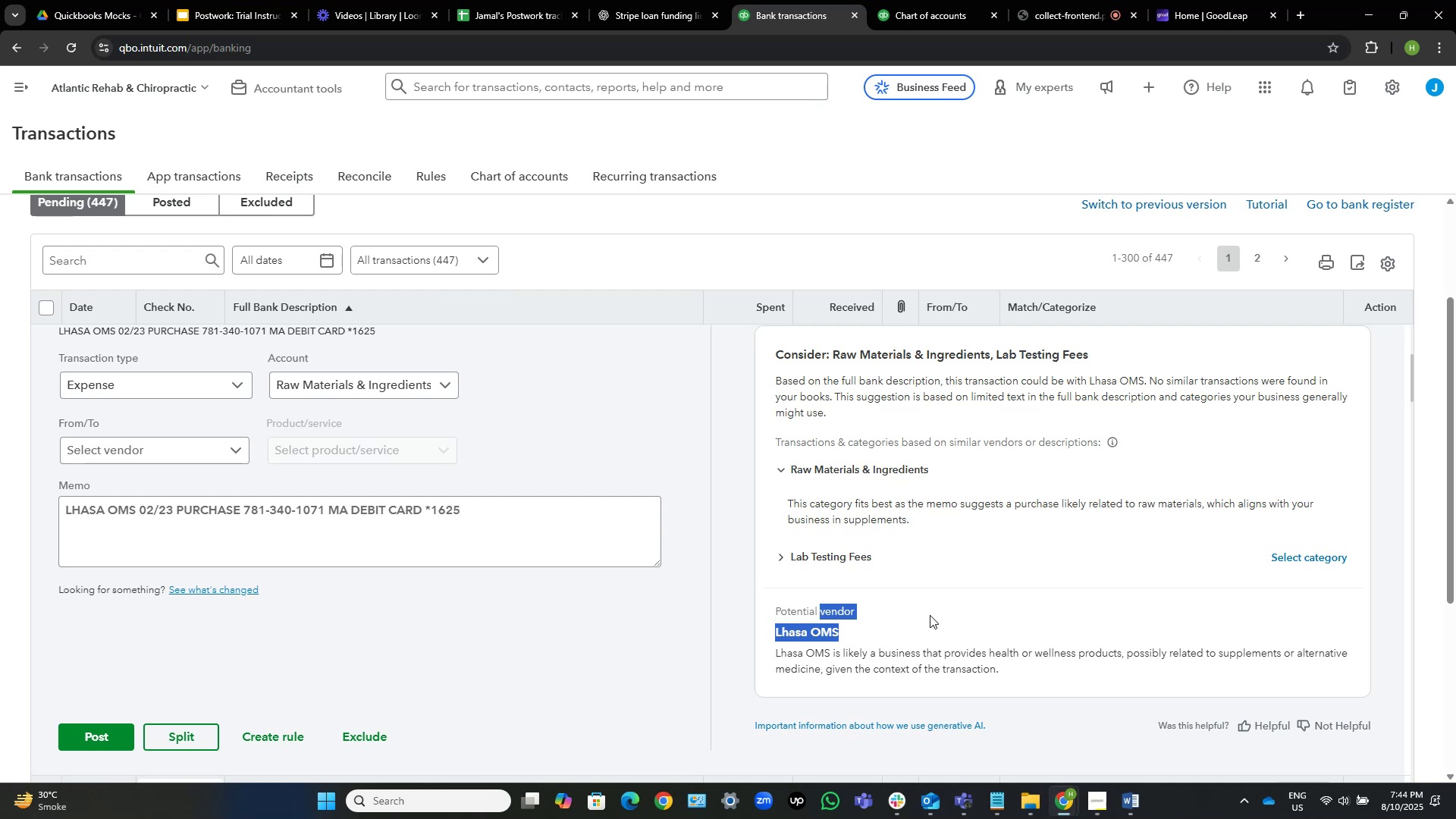 
key(Control+Shift+ArrowRight)
 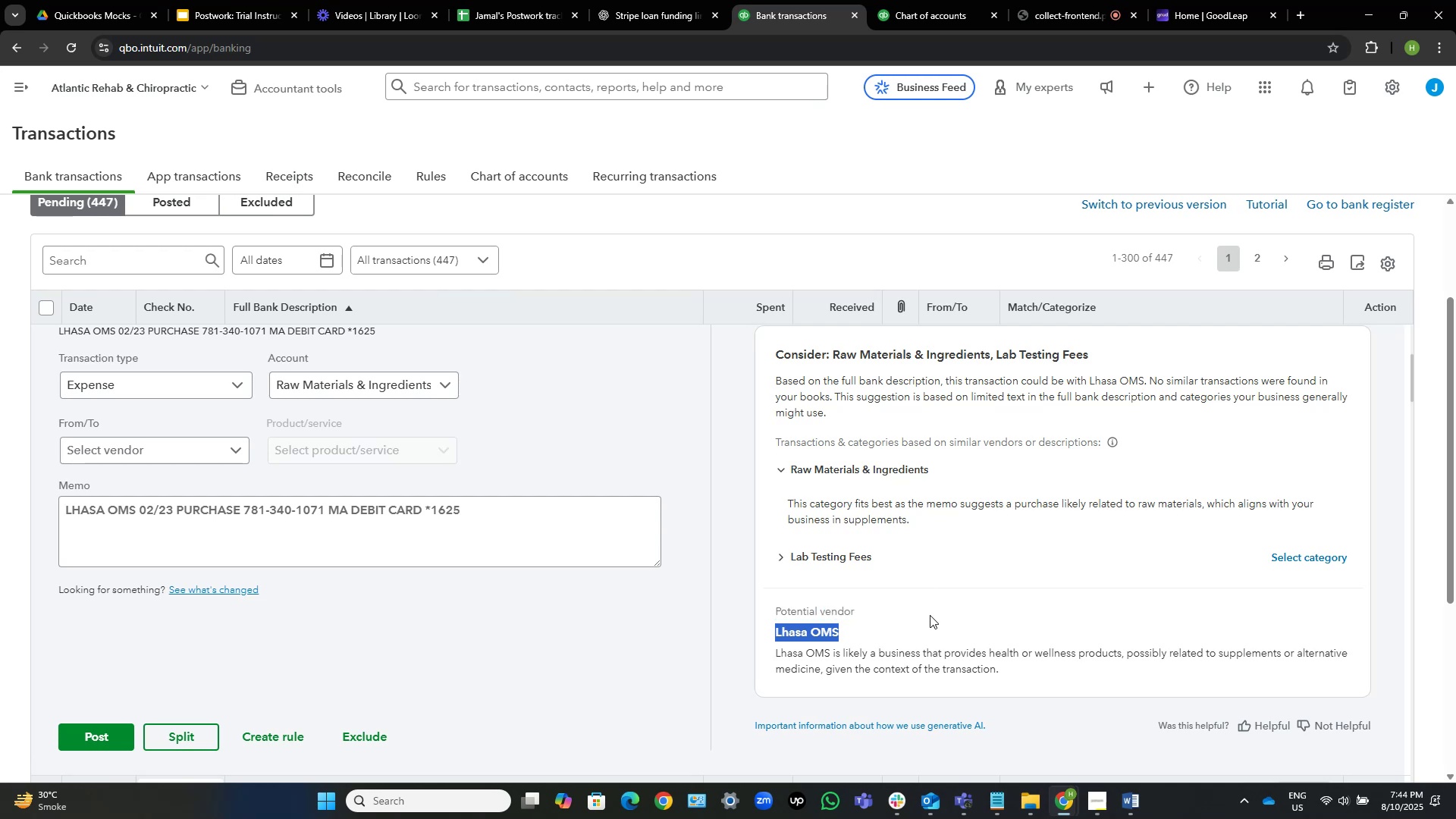 
key(Control+C)
 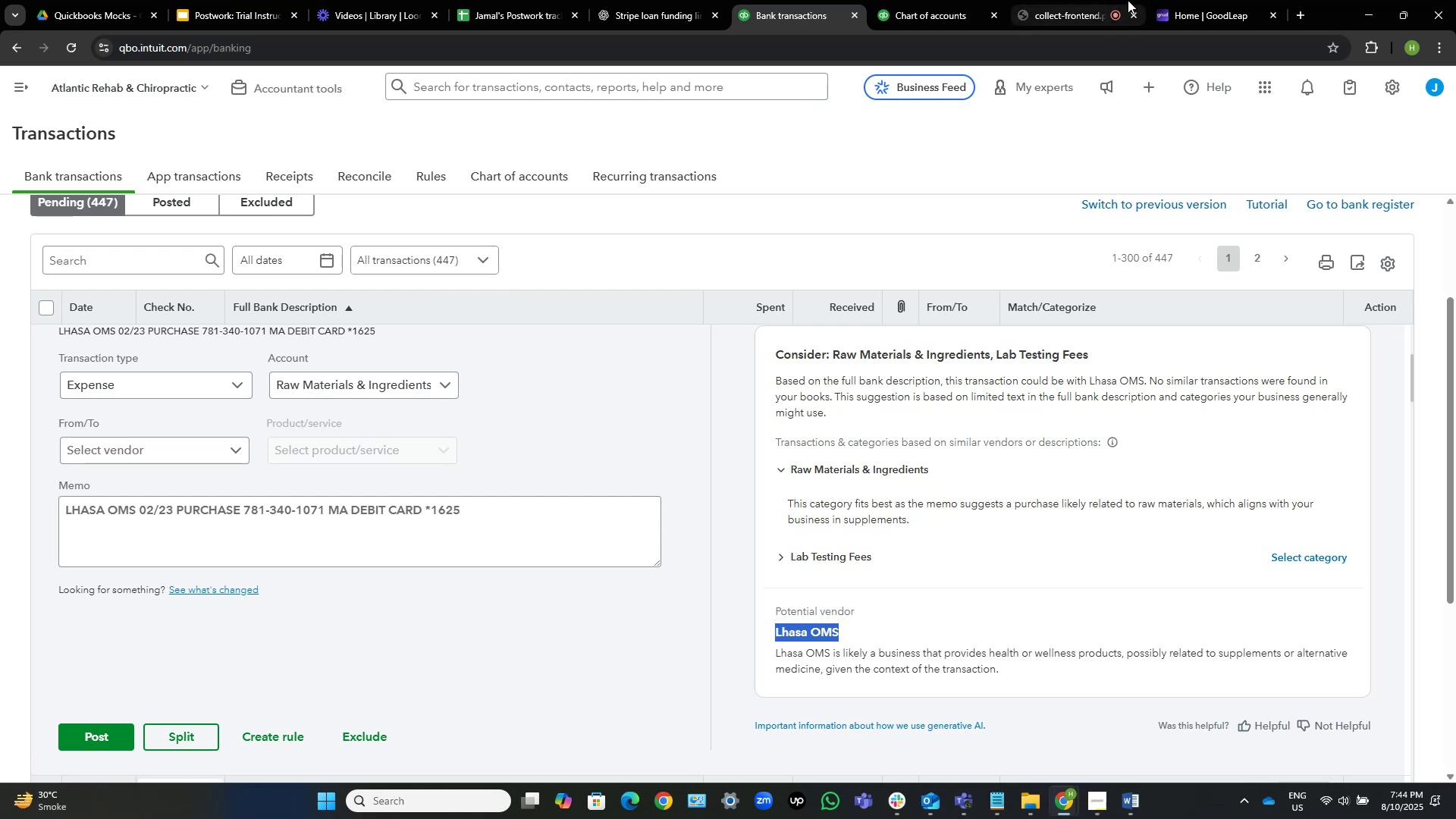 
left_click([1186, 0])
 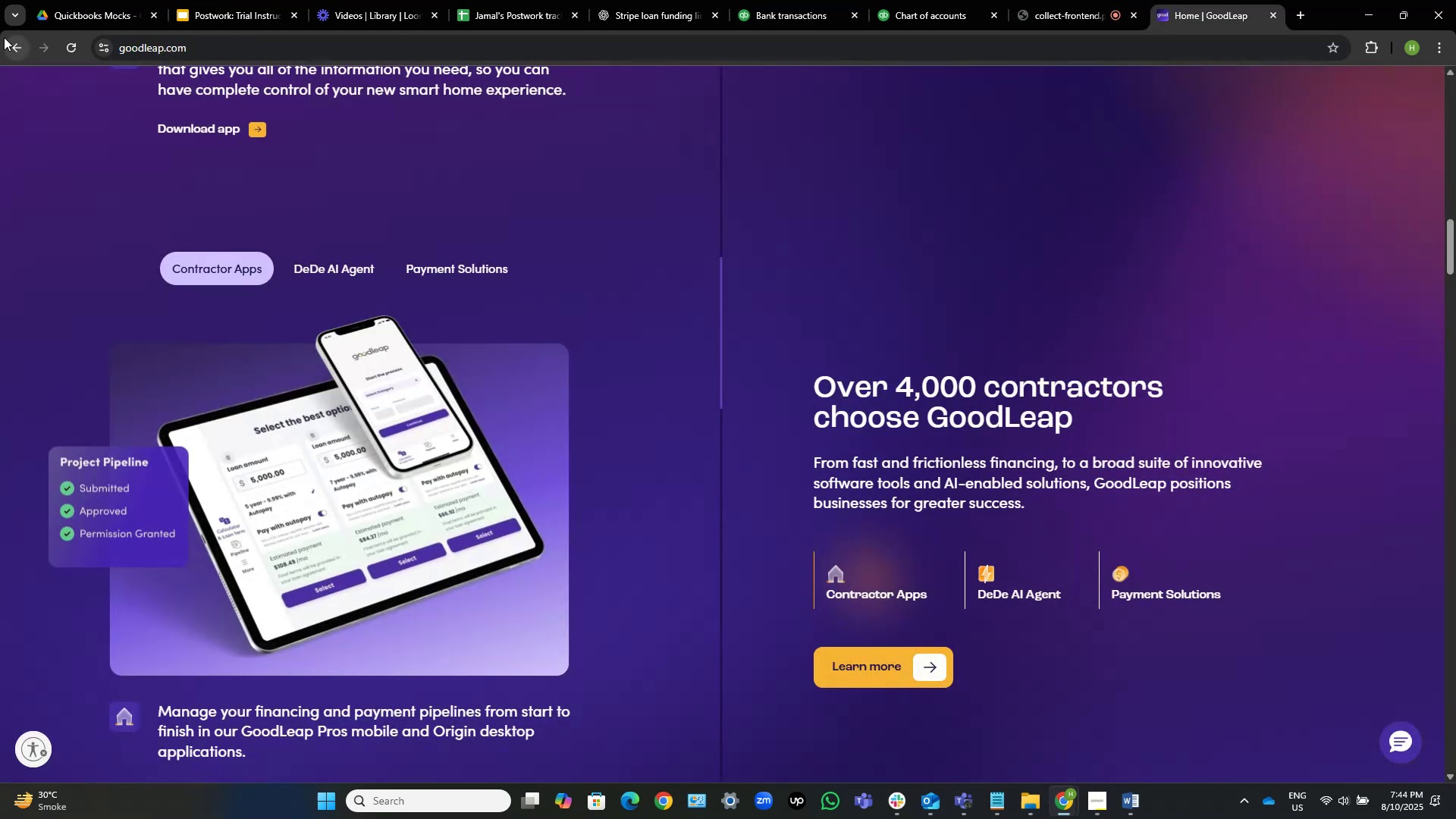 
left_click([14, 48])
 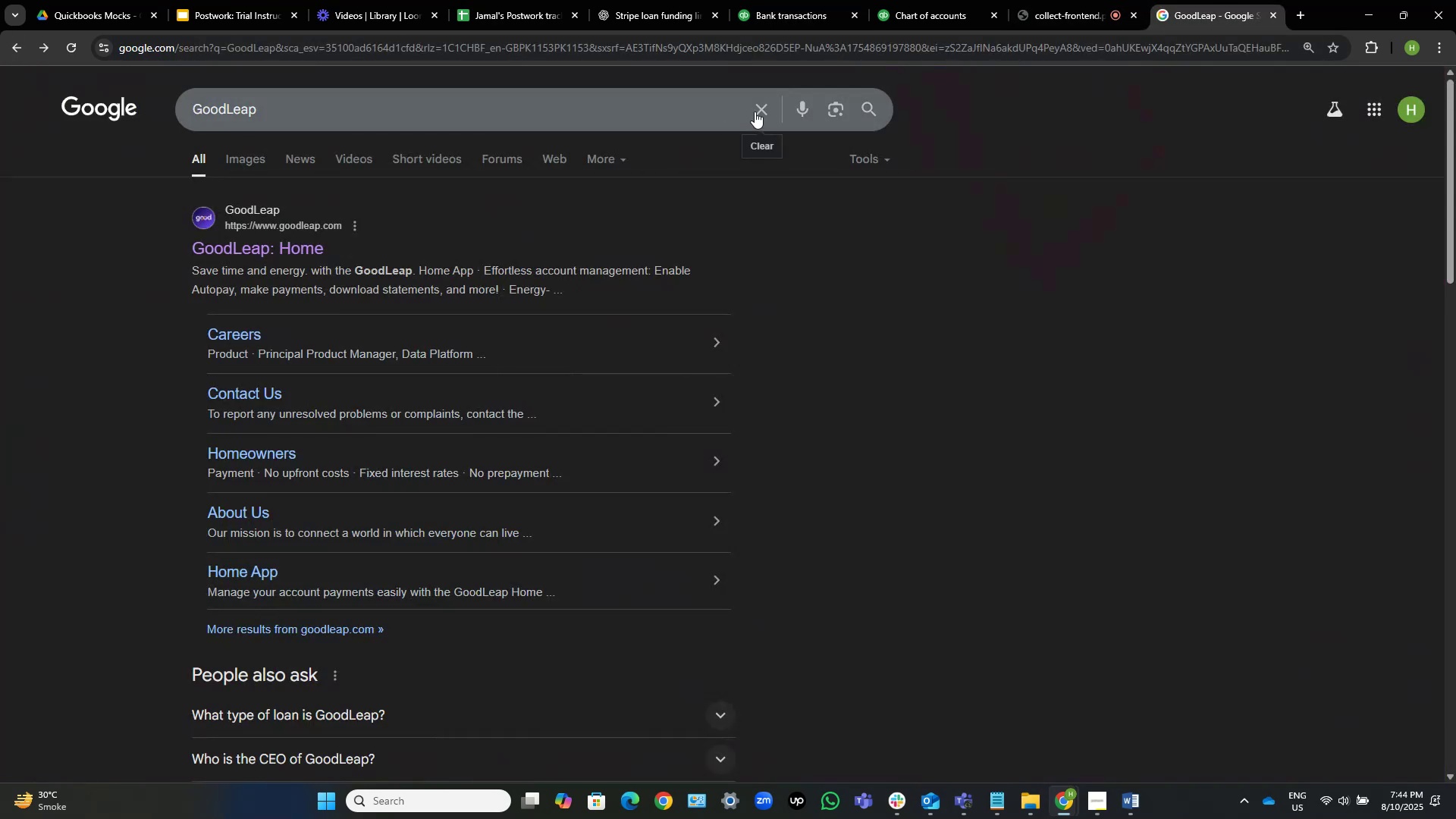 
left_click([764, 106])
 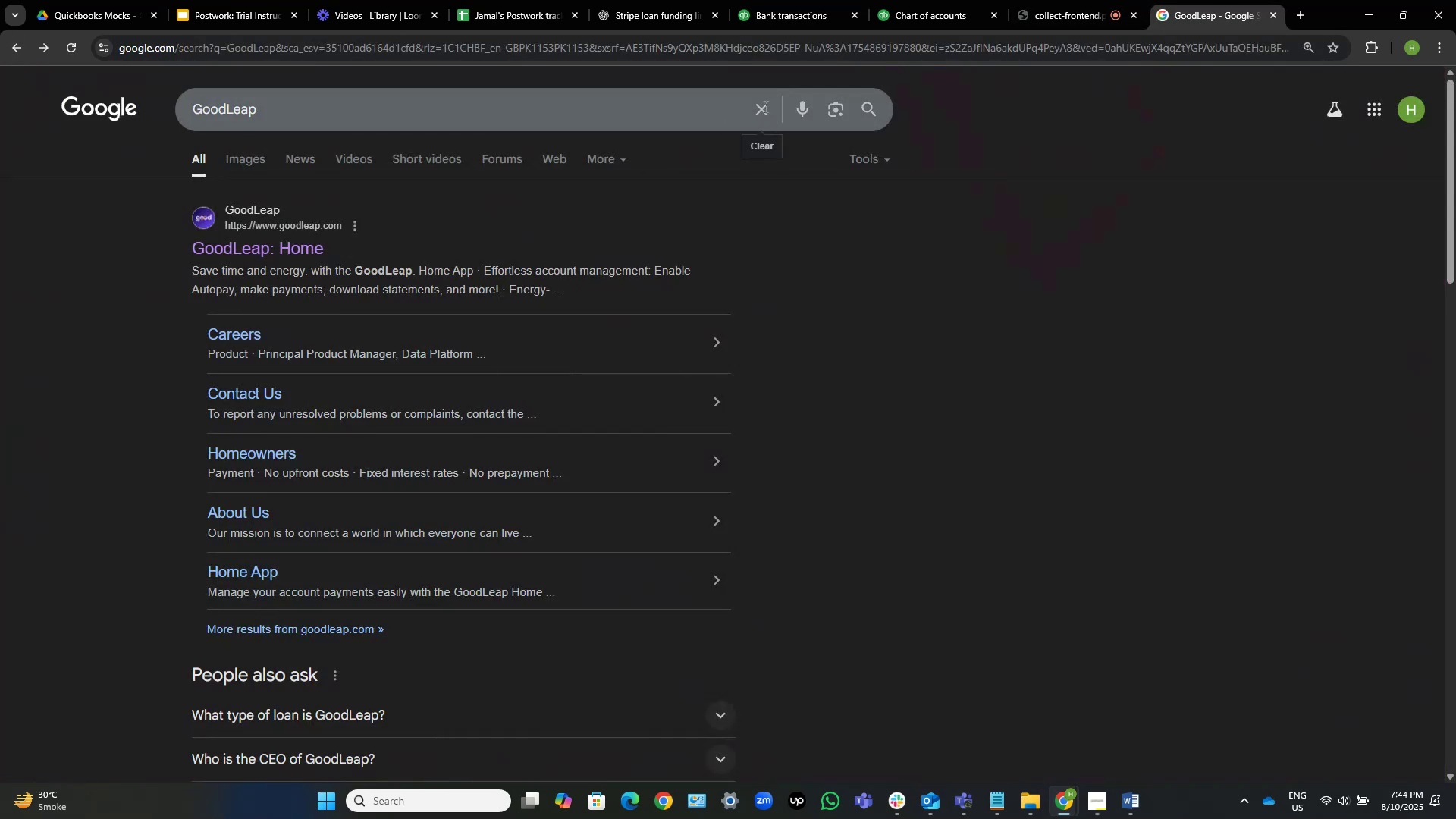 
key(Control+V)
 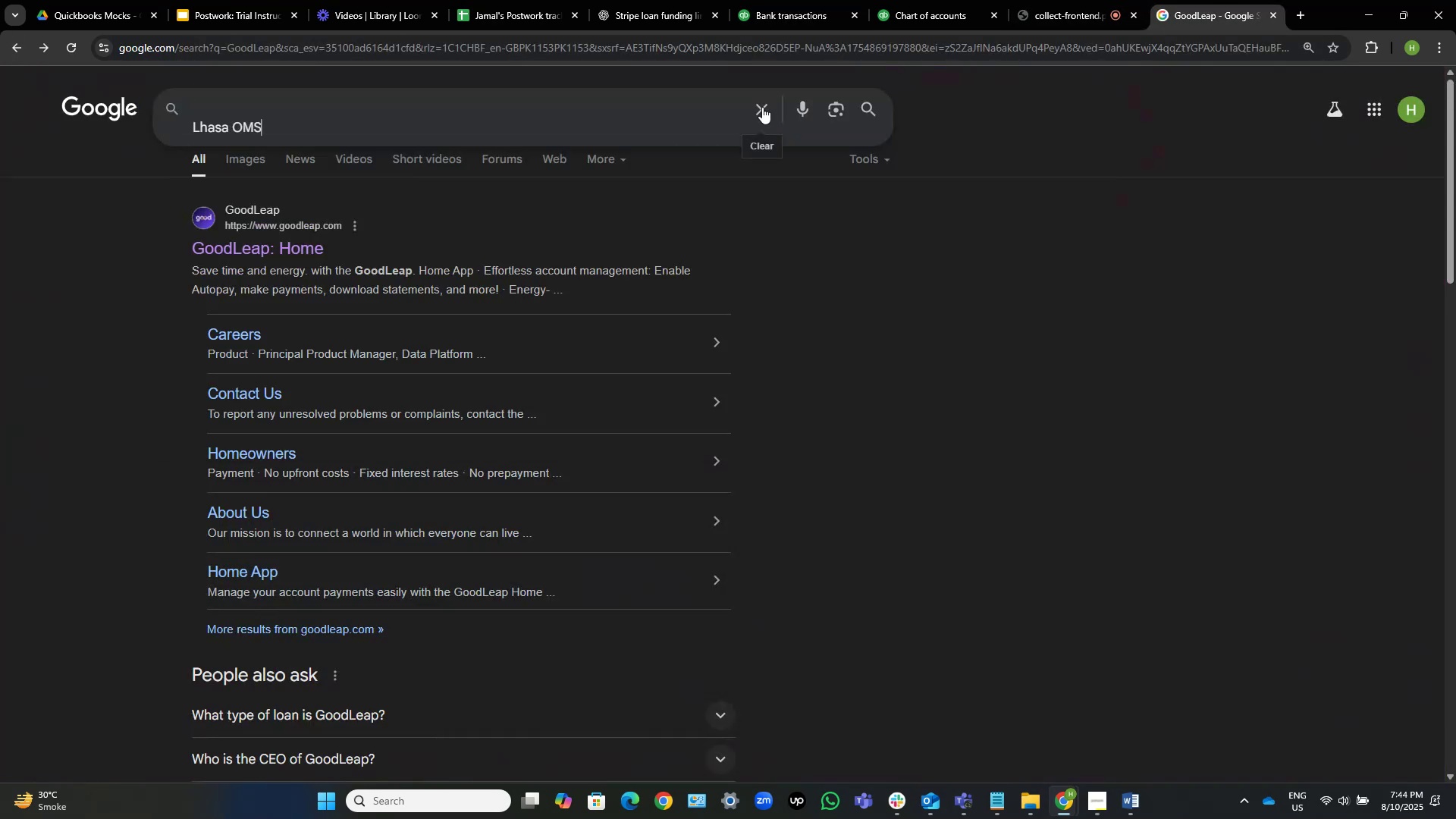 
key(NumpadEnter)
 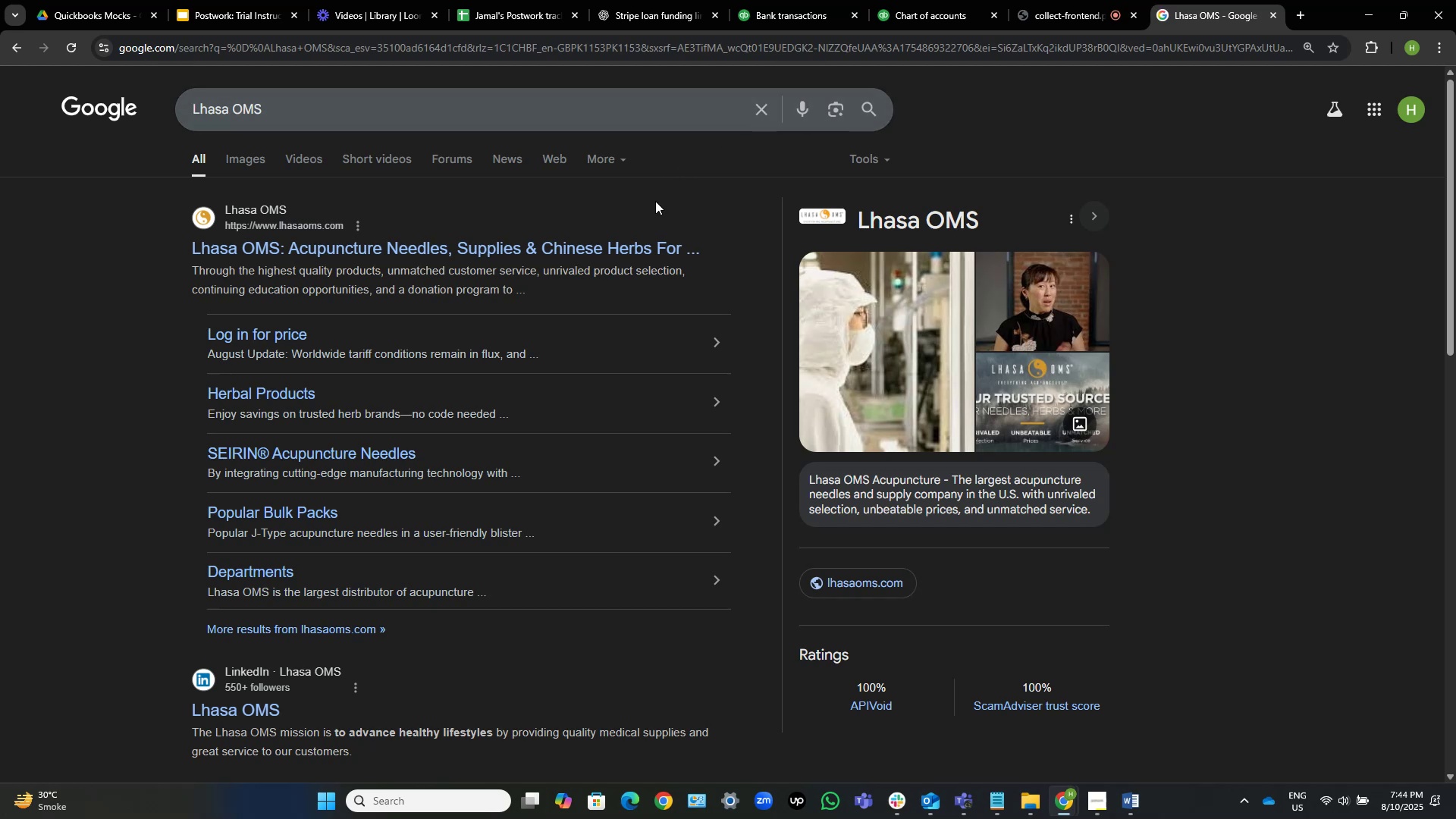 
wait(14.54)
 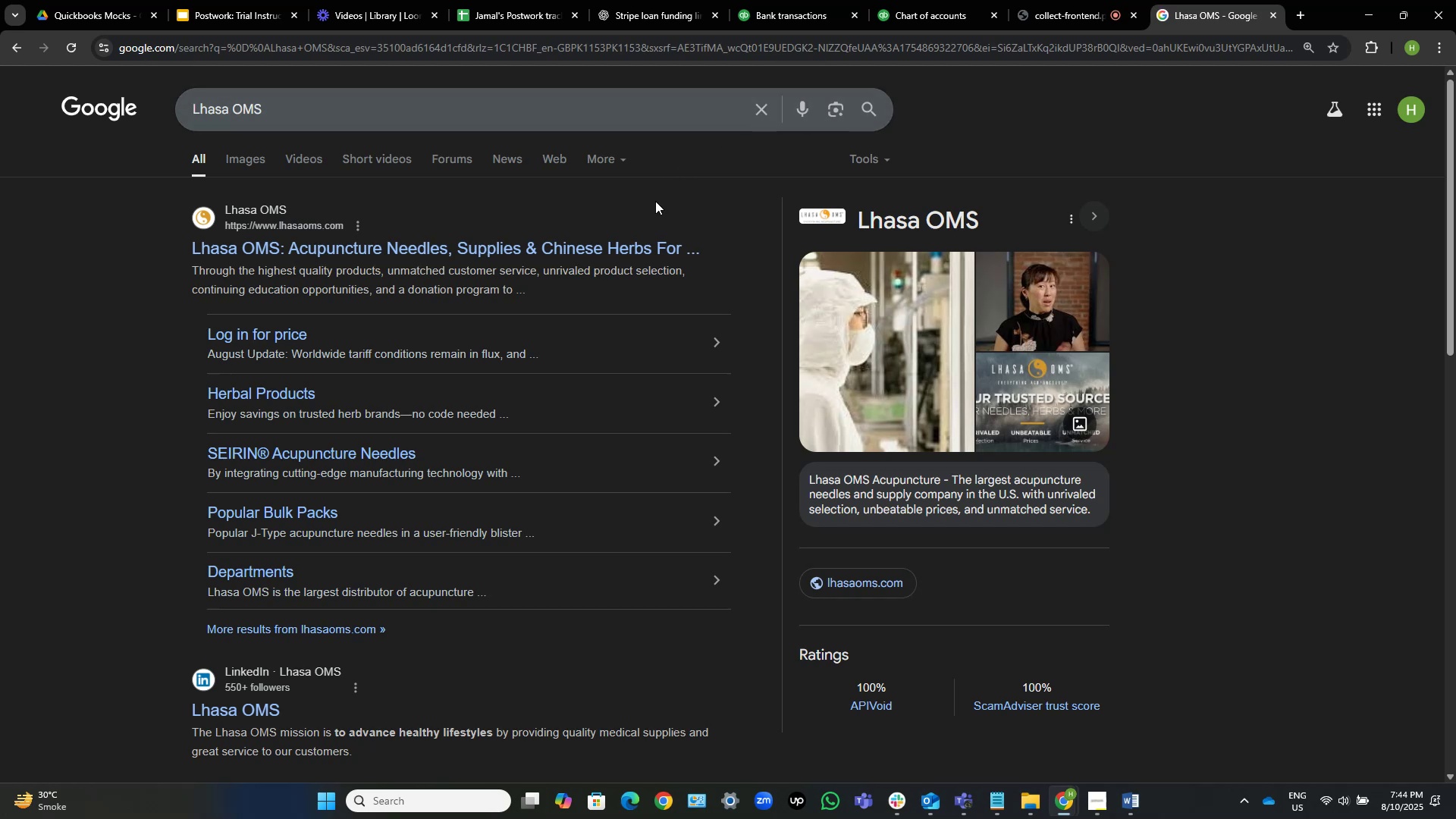 
left_click([632, 240])
 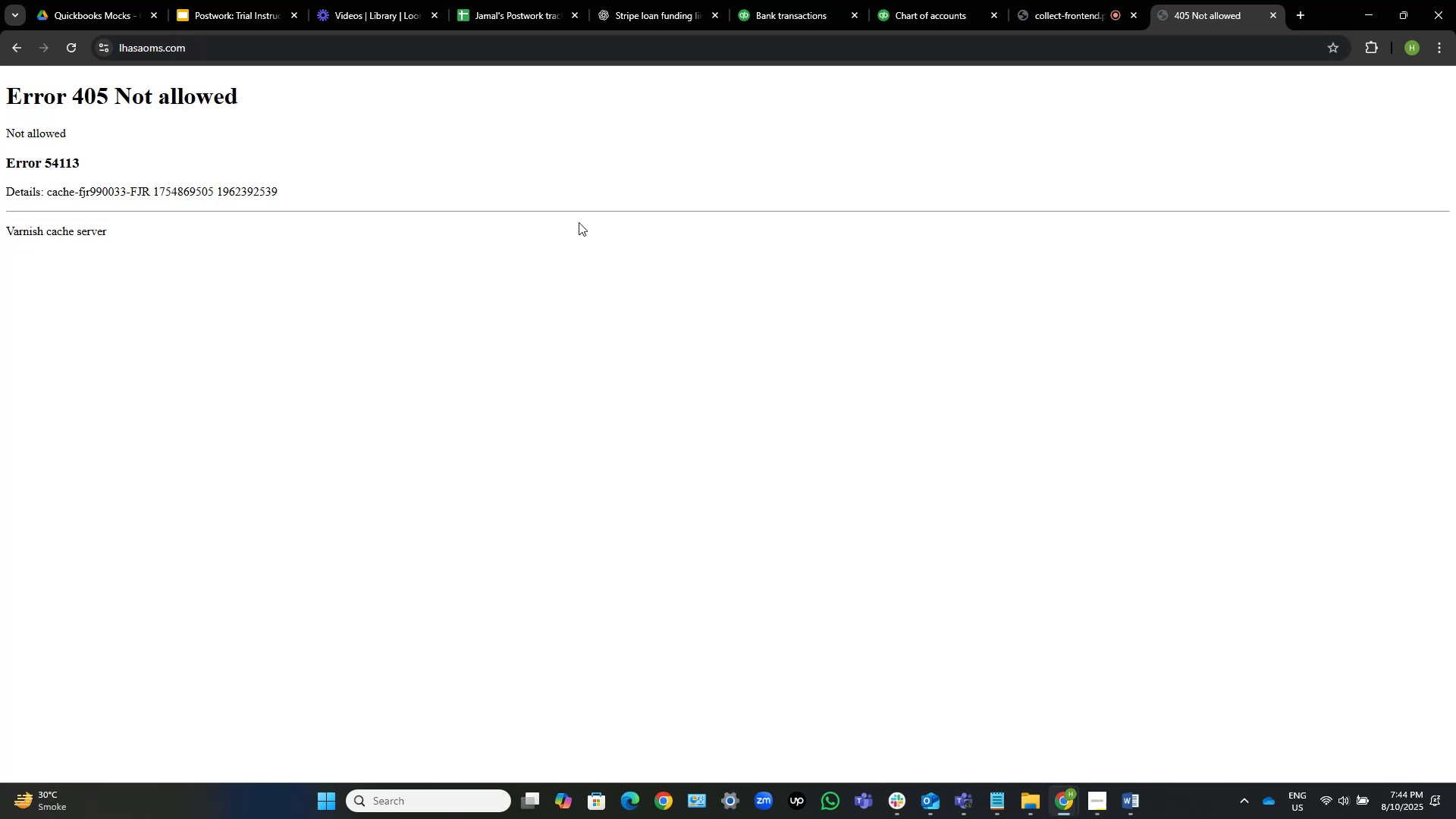 
left_click([9, 44])
 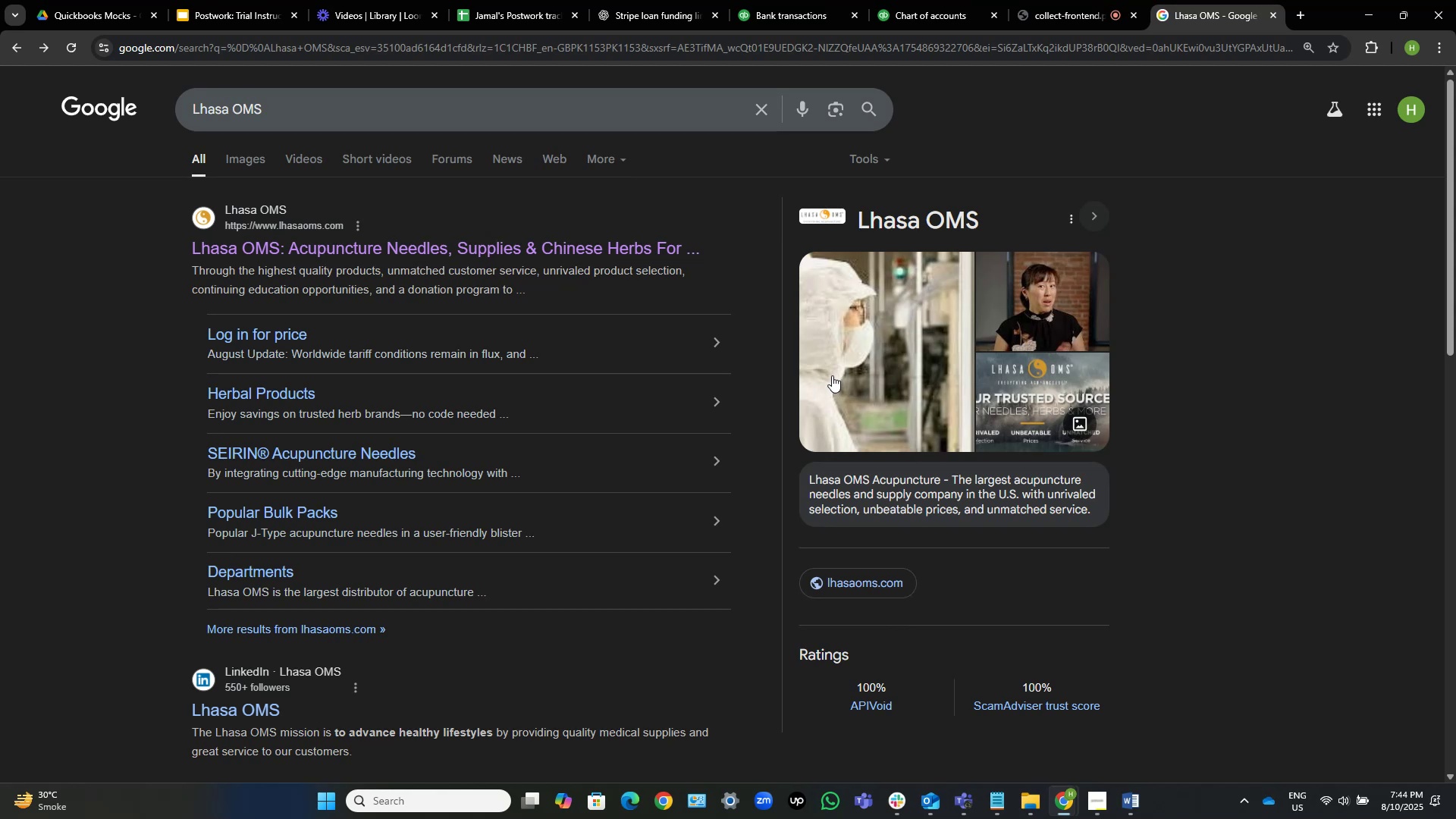 
wait(7.02)
 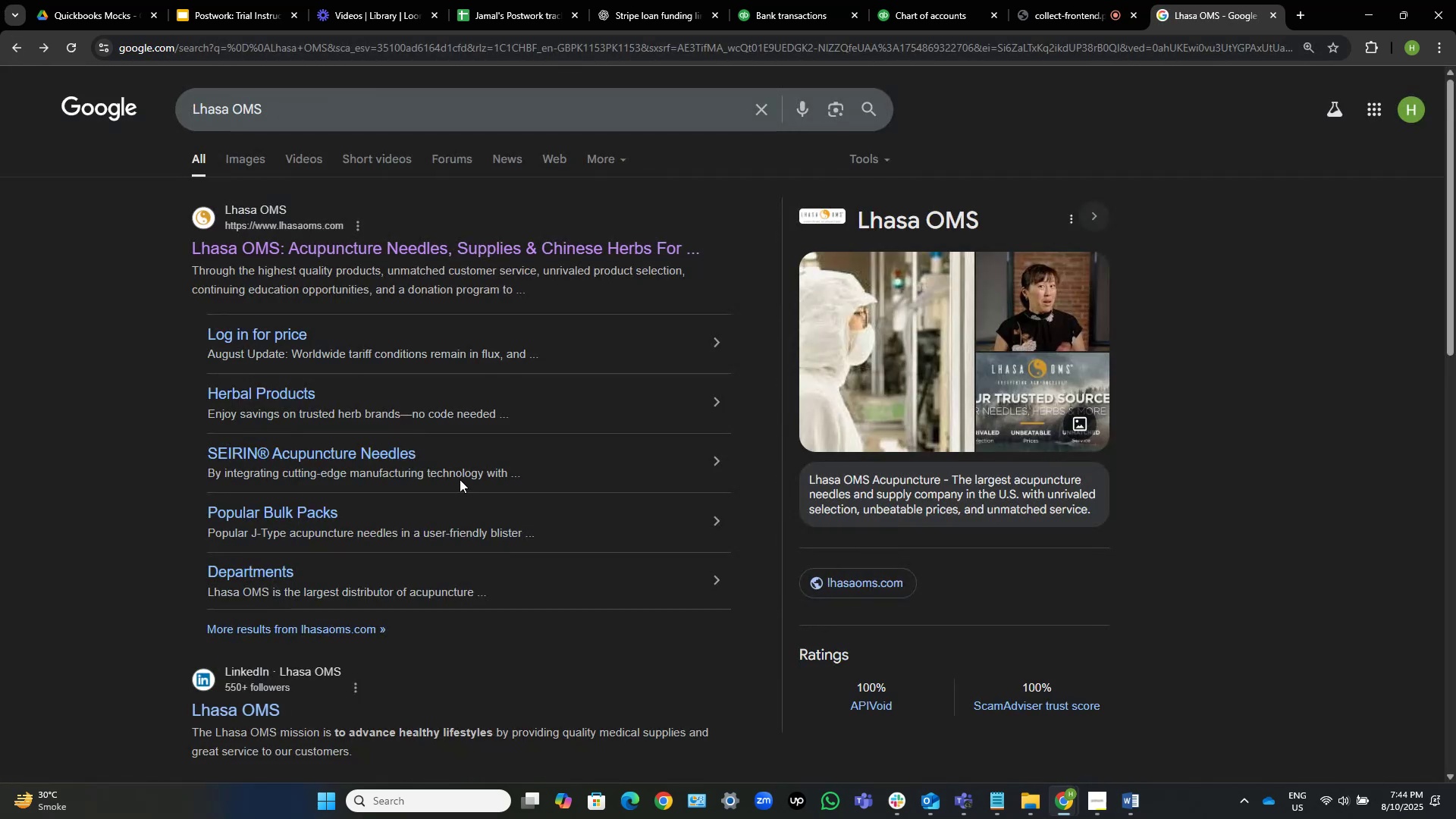 
left_click([799, 2])
 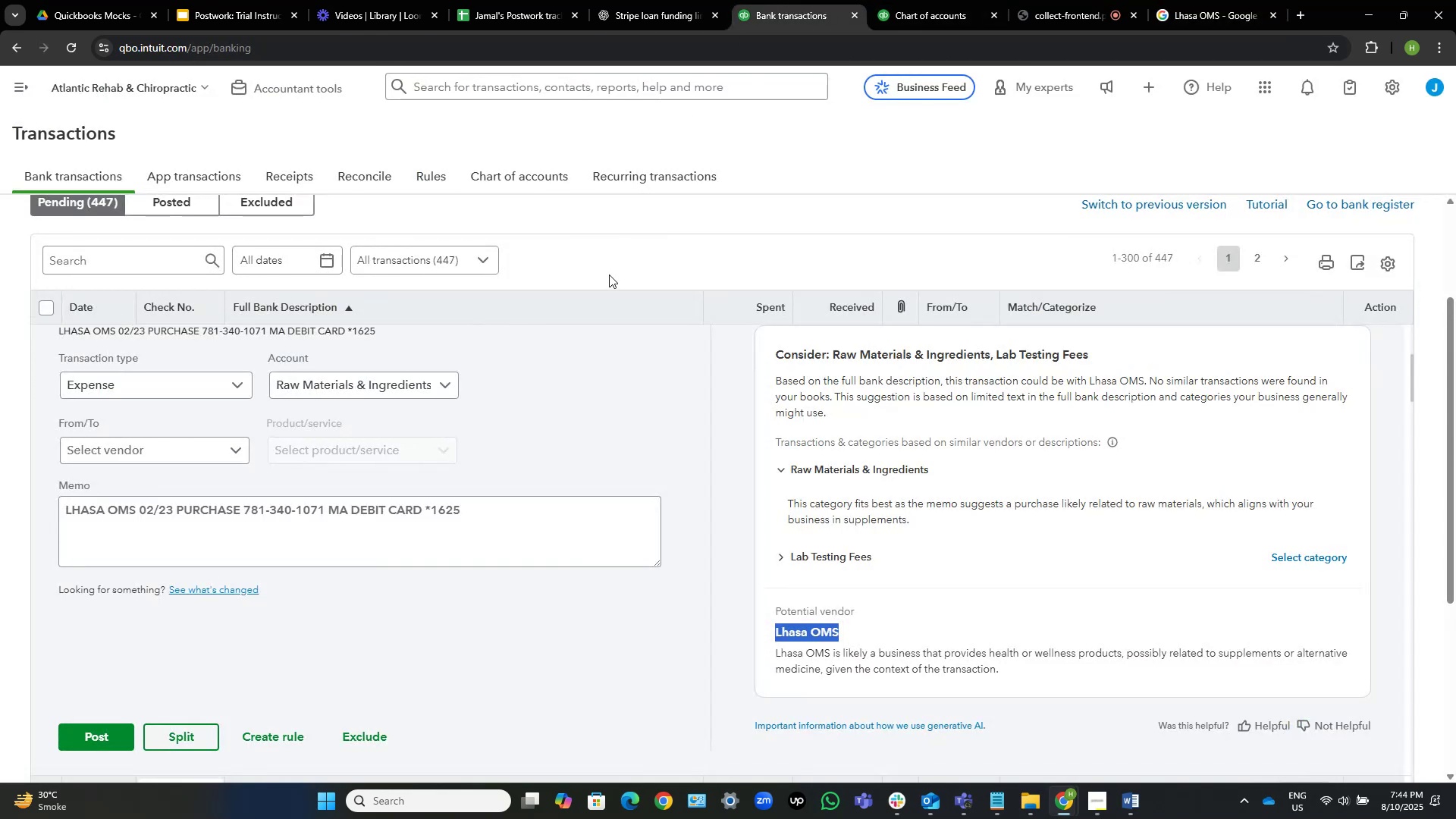 
scroll: coordinate [494, 381], scroll_direction: up, amount: 1.0
 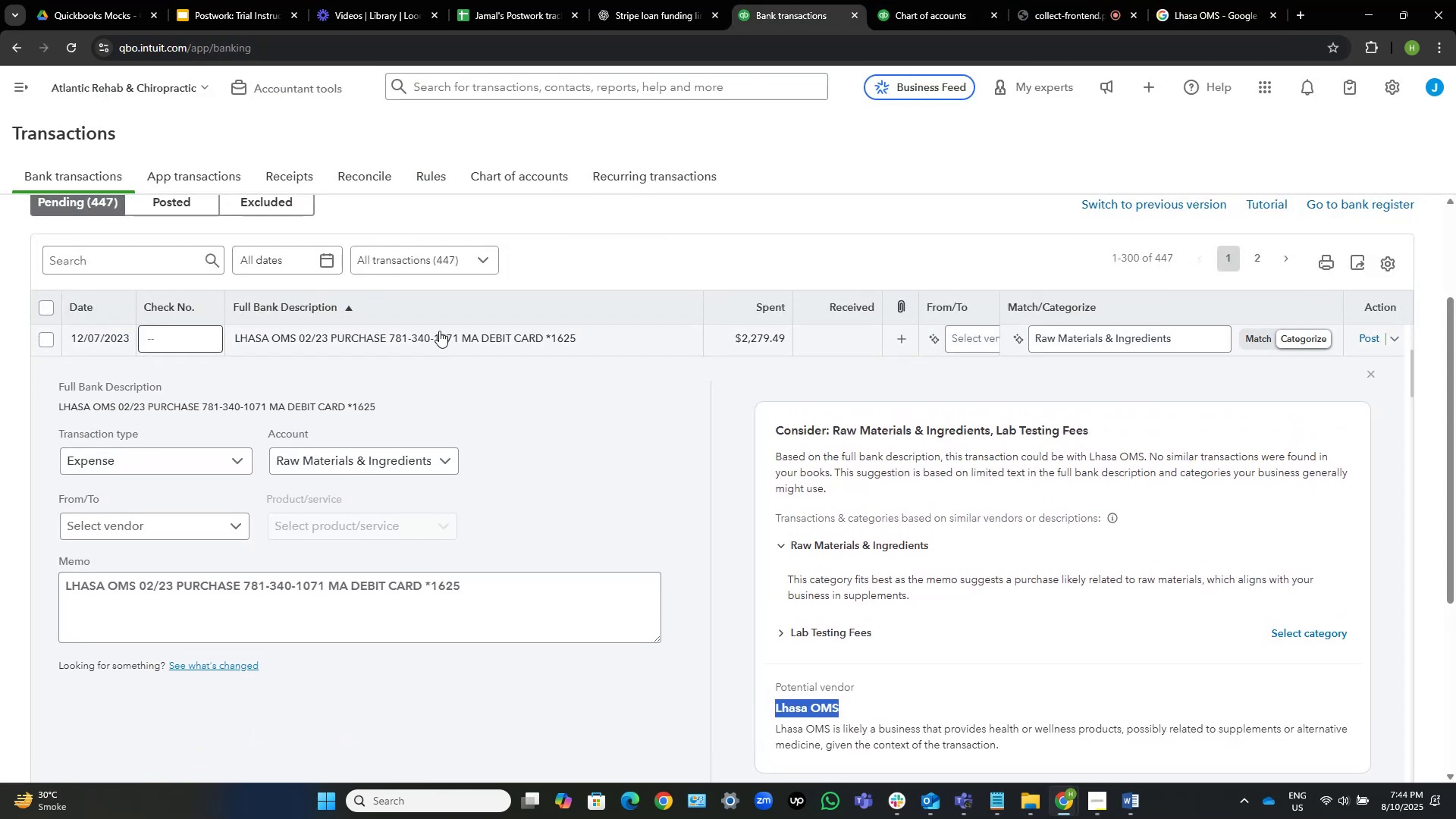 
left_click([445, 327])
 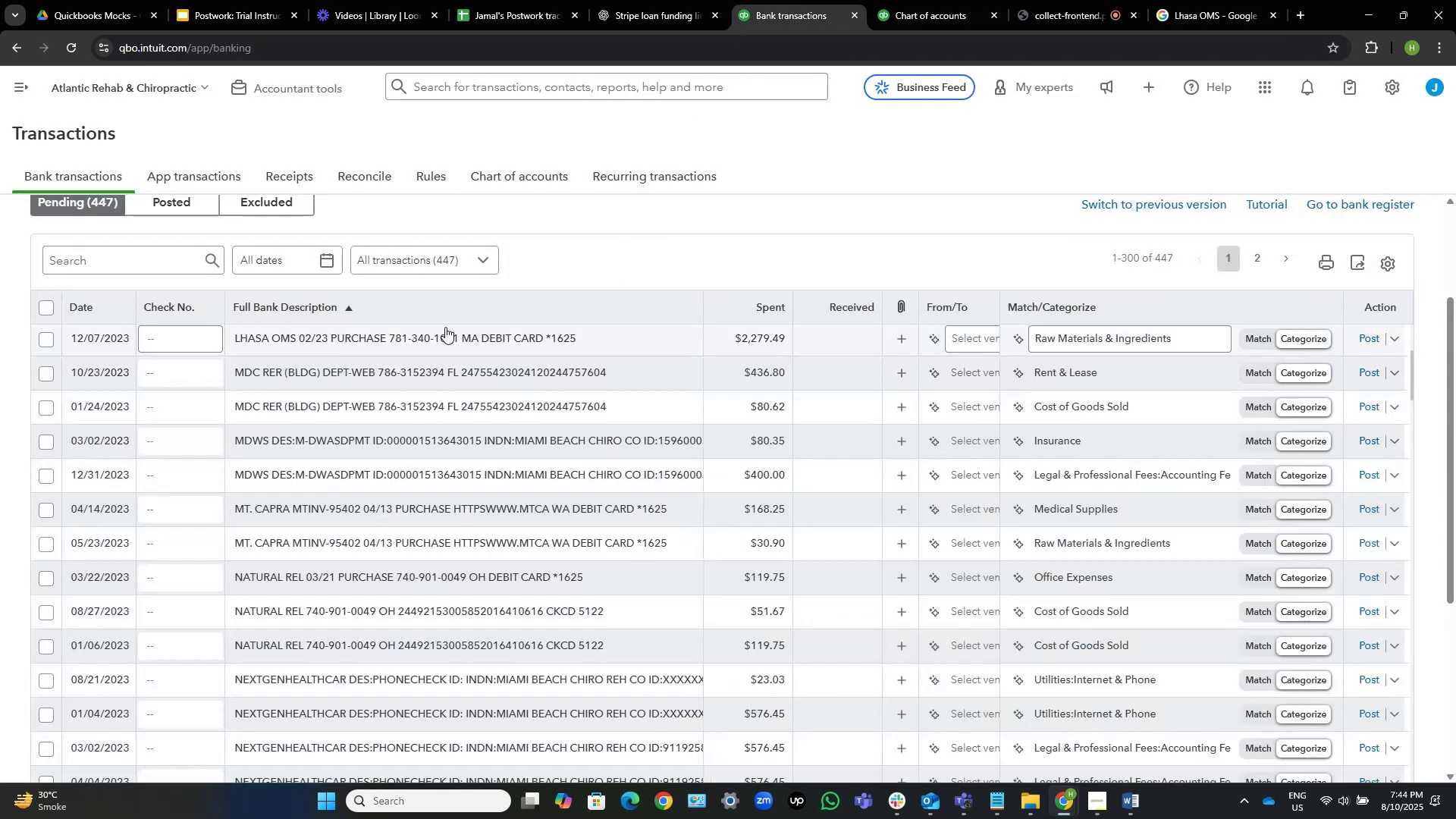 
scroll: coordinate [246, 441], scroll_direction: up, amount: 2.0
 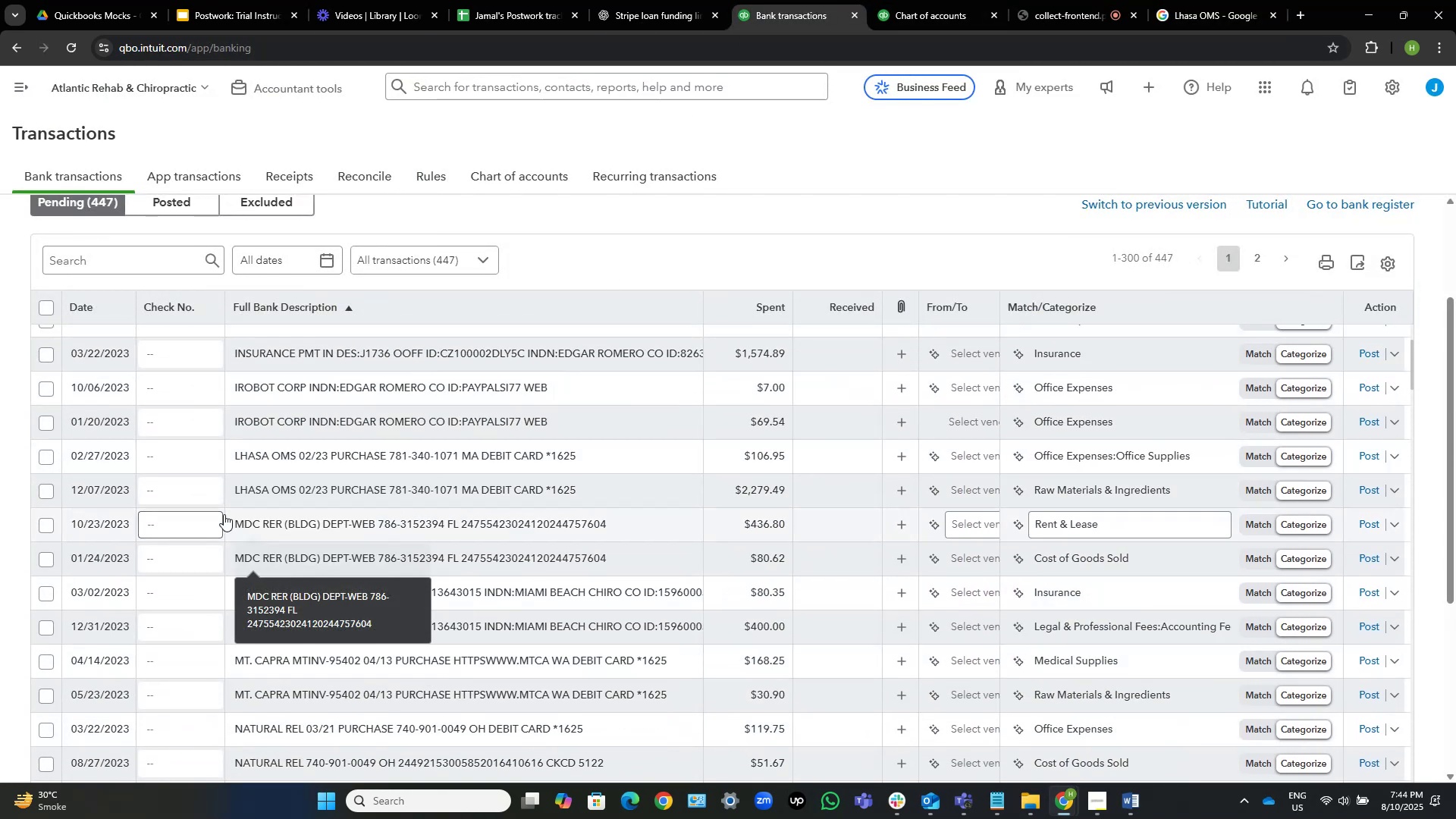 
mouse_move([407, 484])
 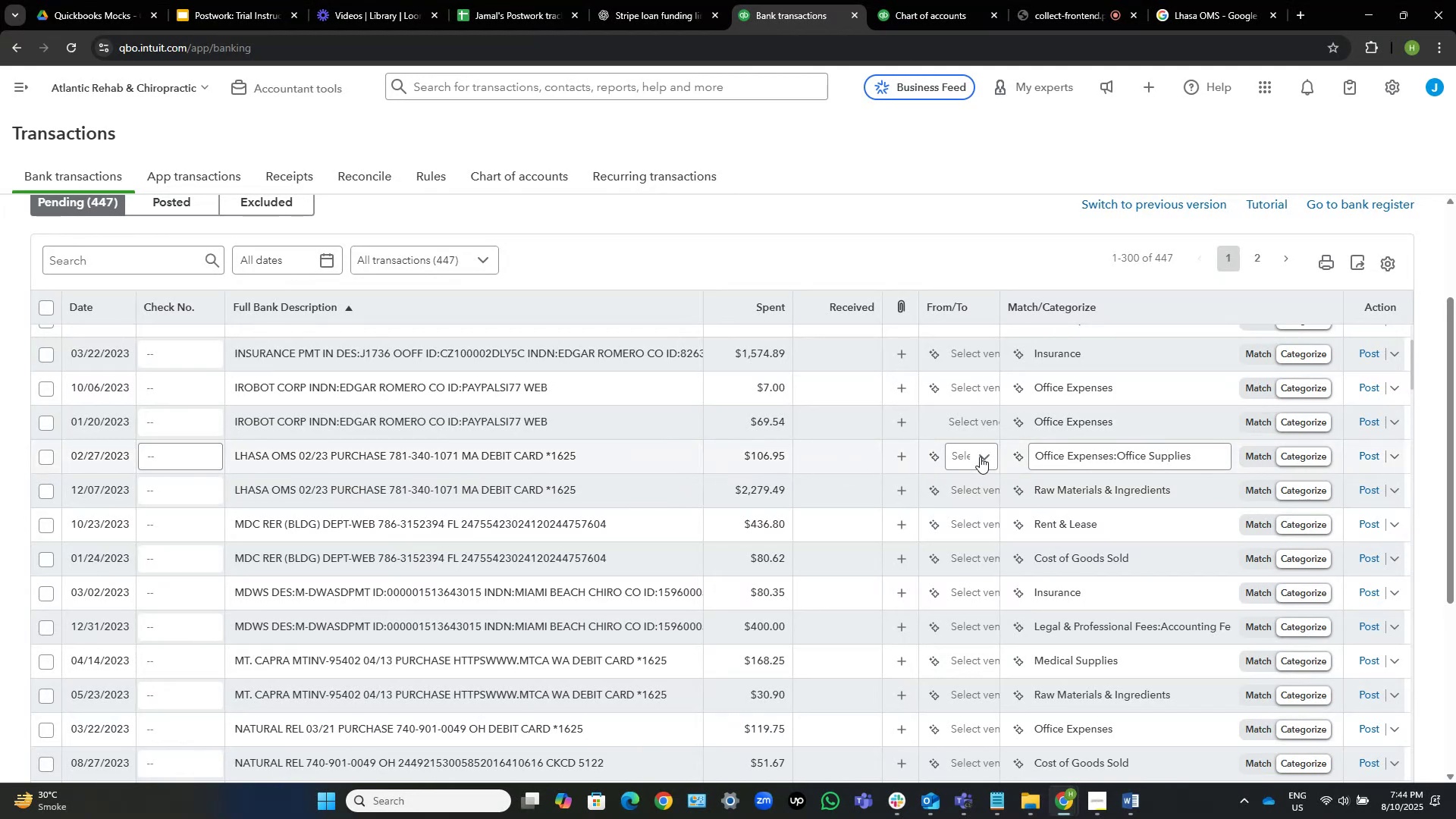 
left_click([973, 457])
 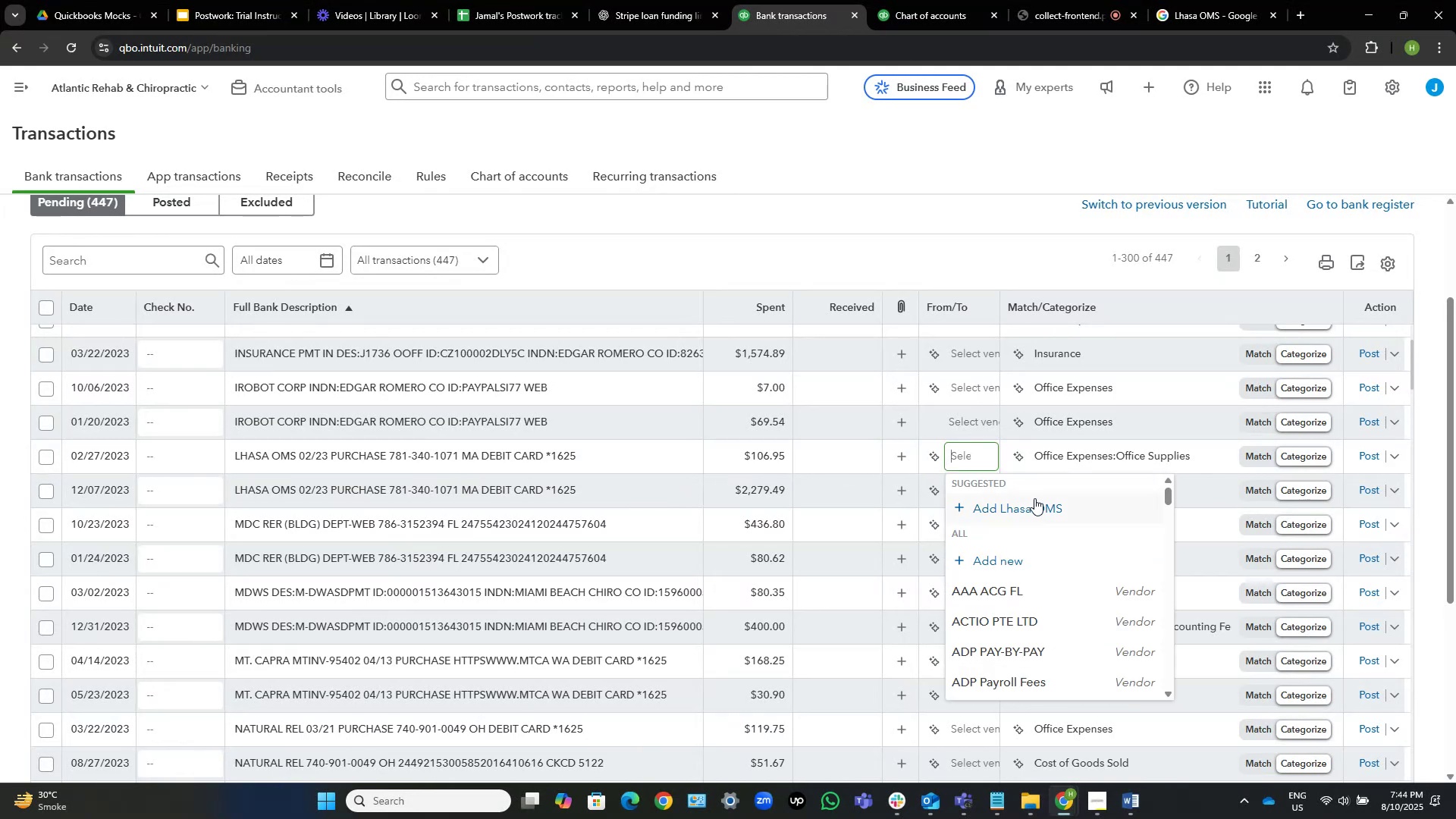 
left_click([1037, 502])
 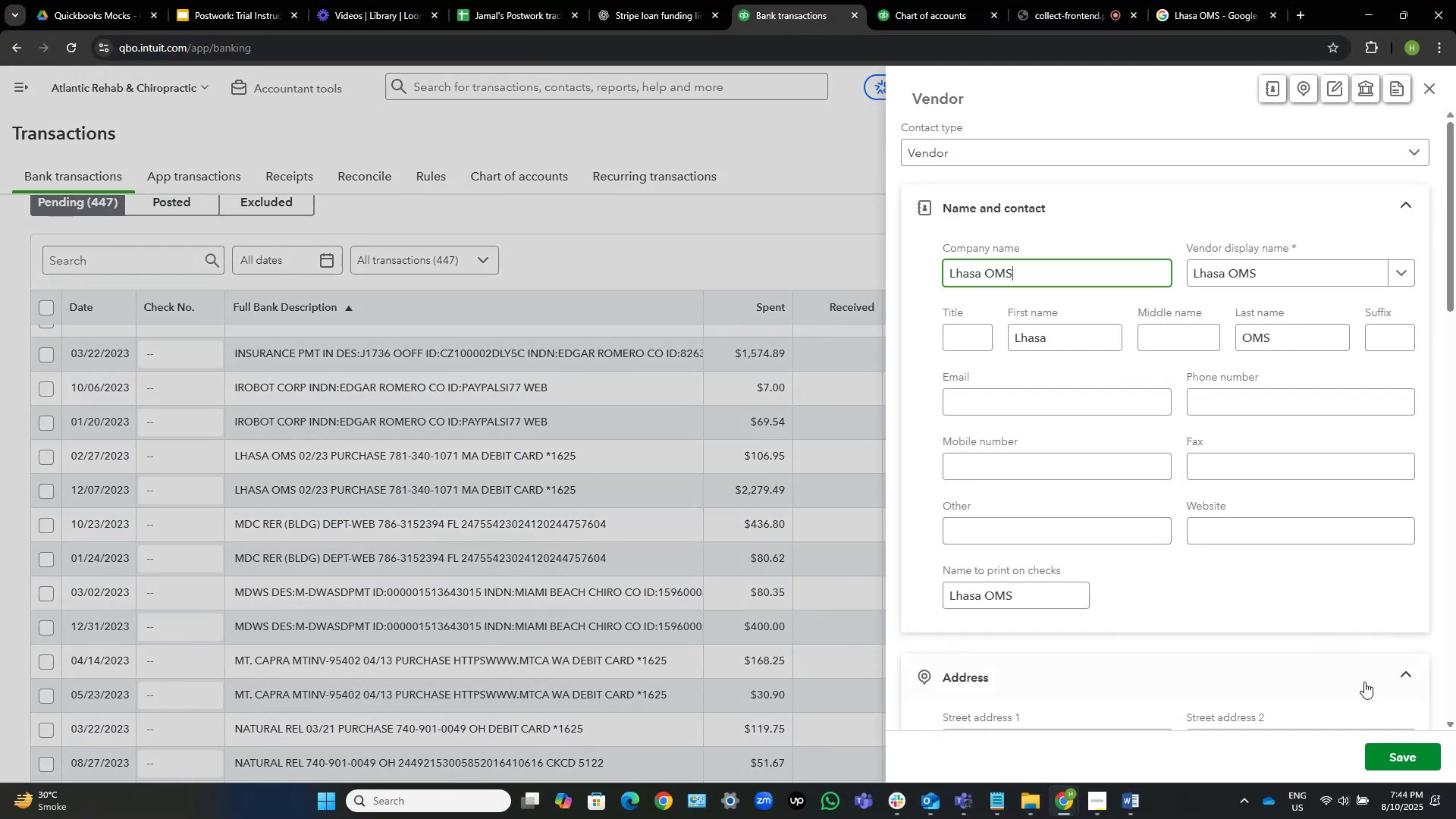 
left_click([1404, 756])
 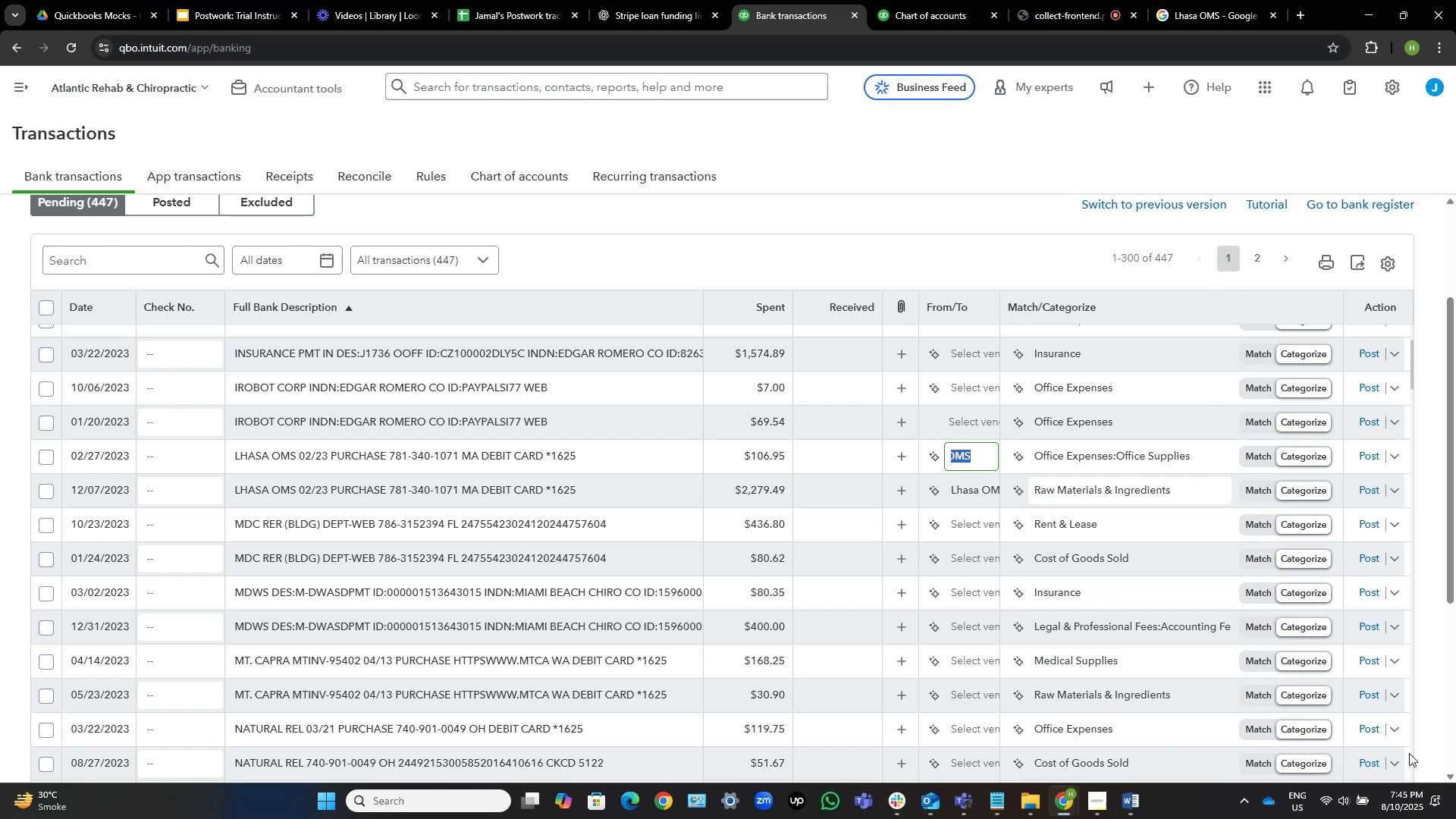 
wait(37.85)
 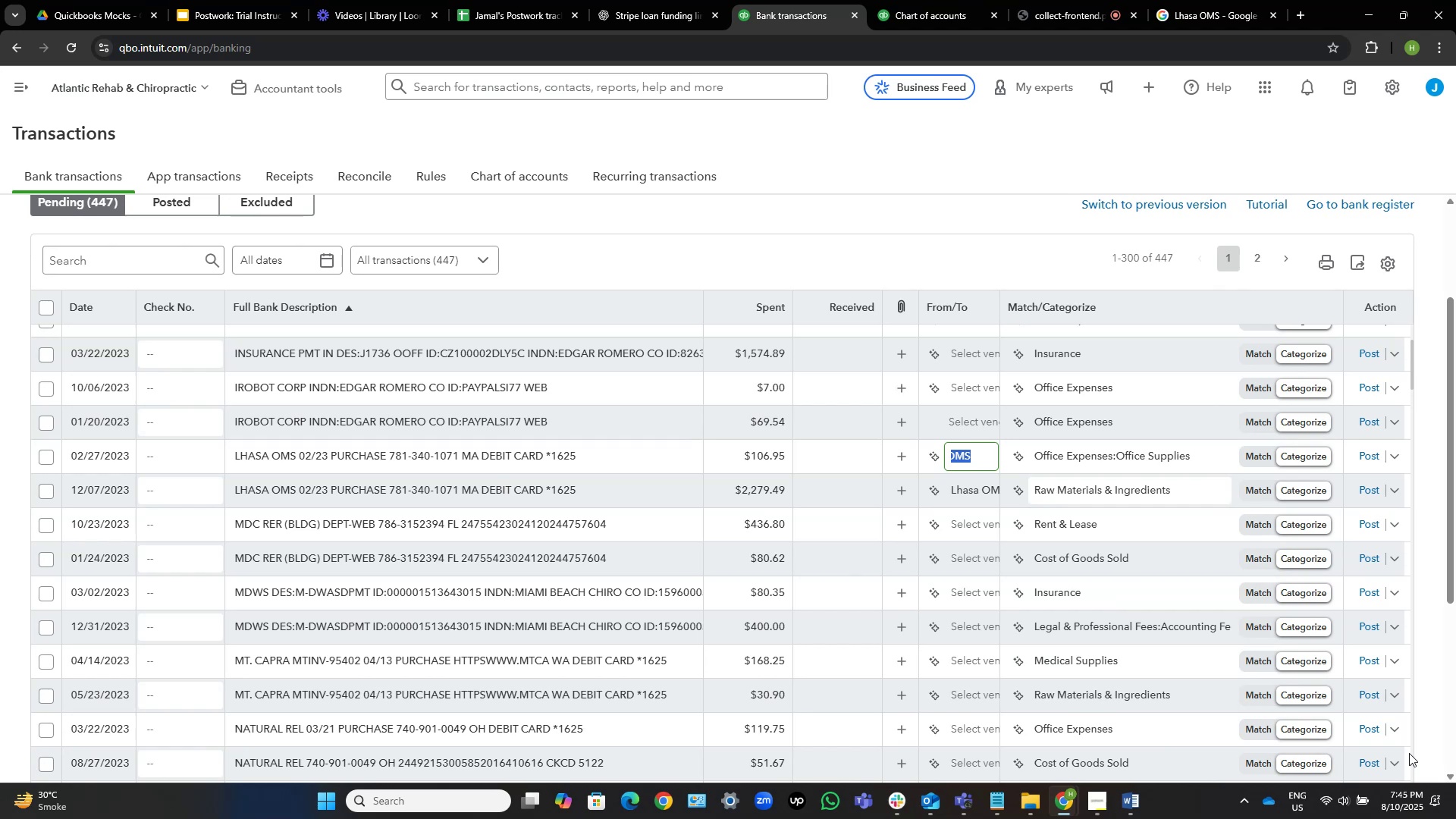 
left_click([50, 491])
 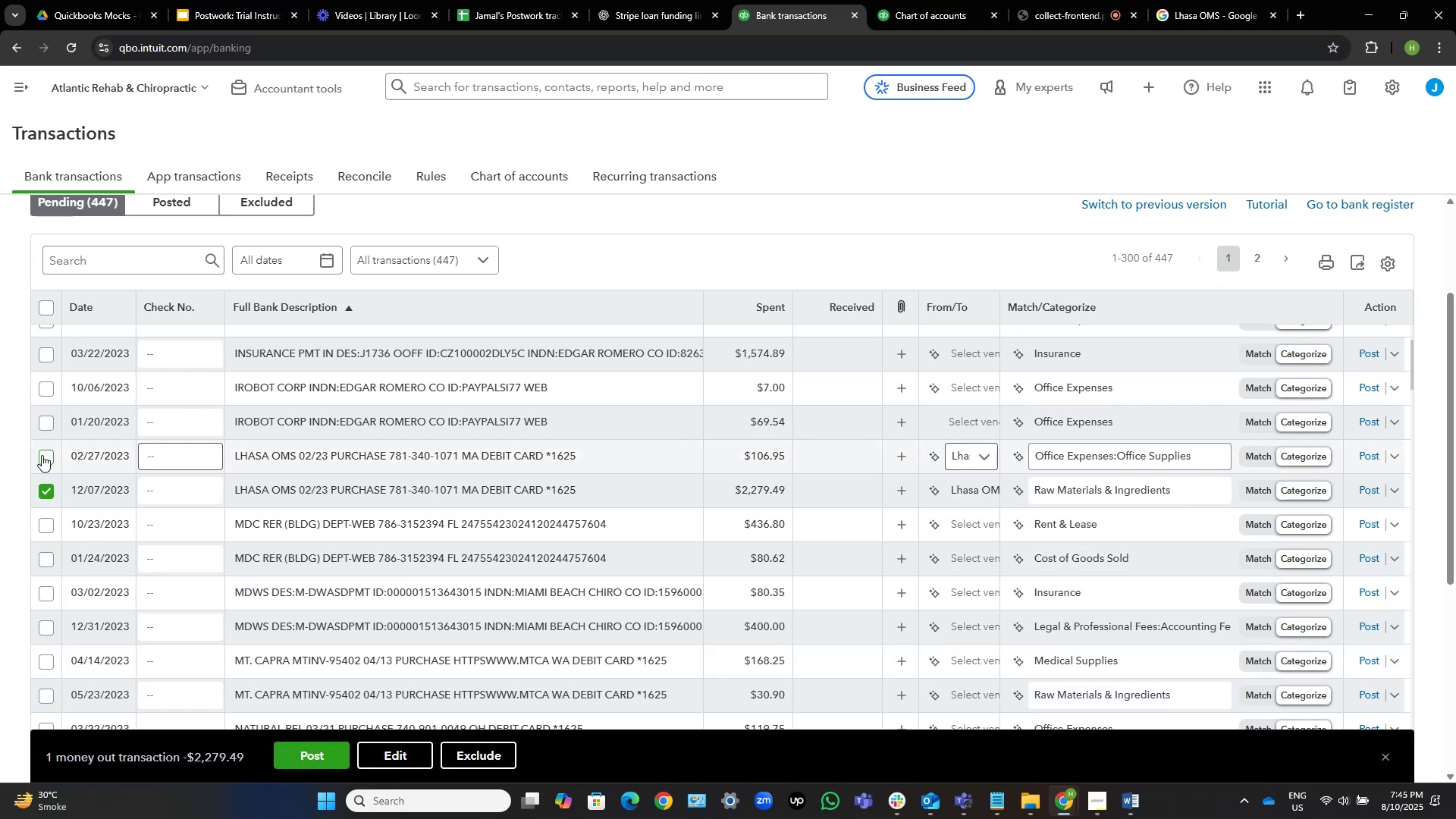 
left_click([41, 458])
 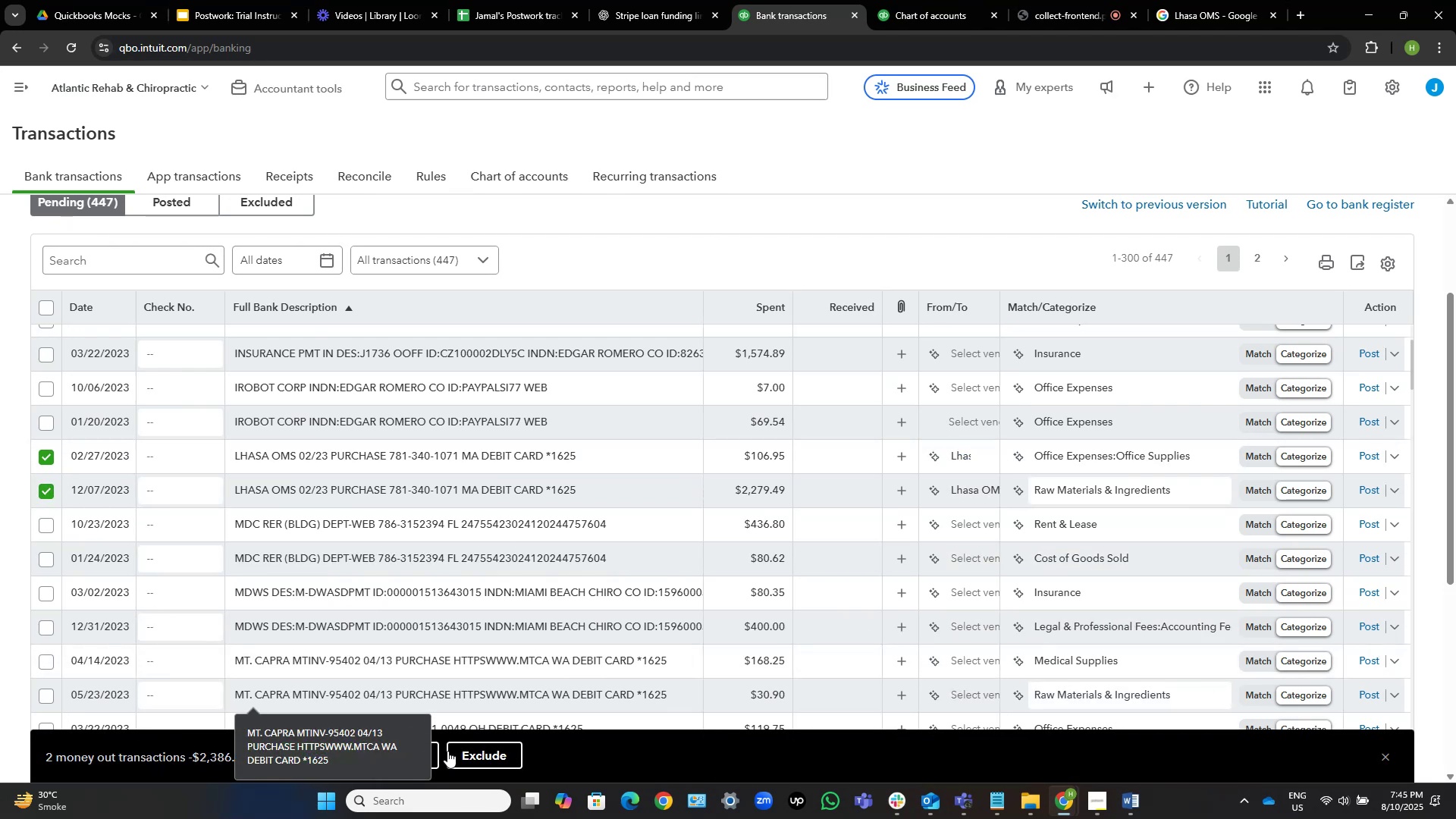 
left_click([418, 756])
 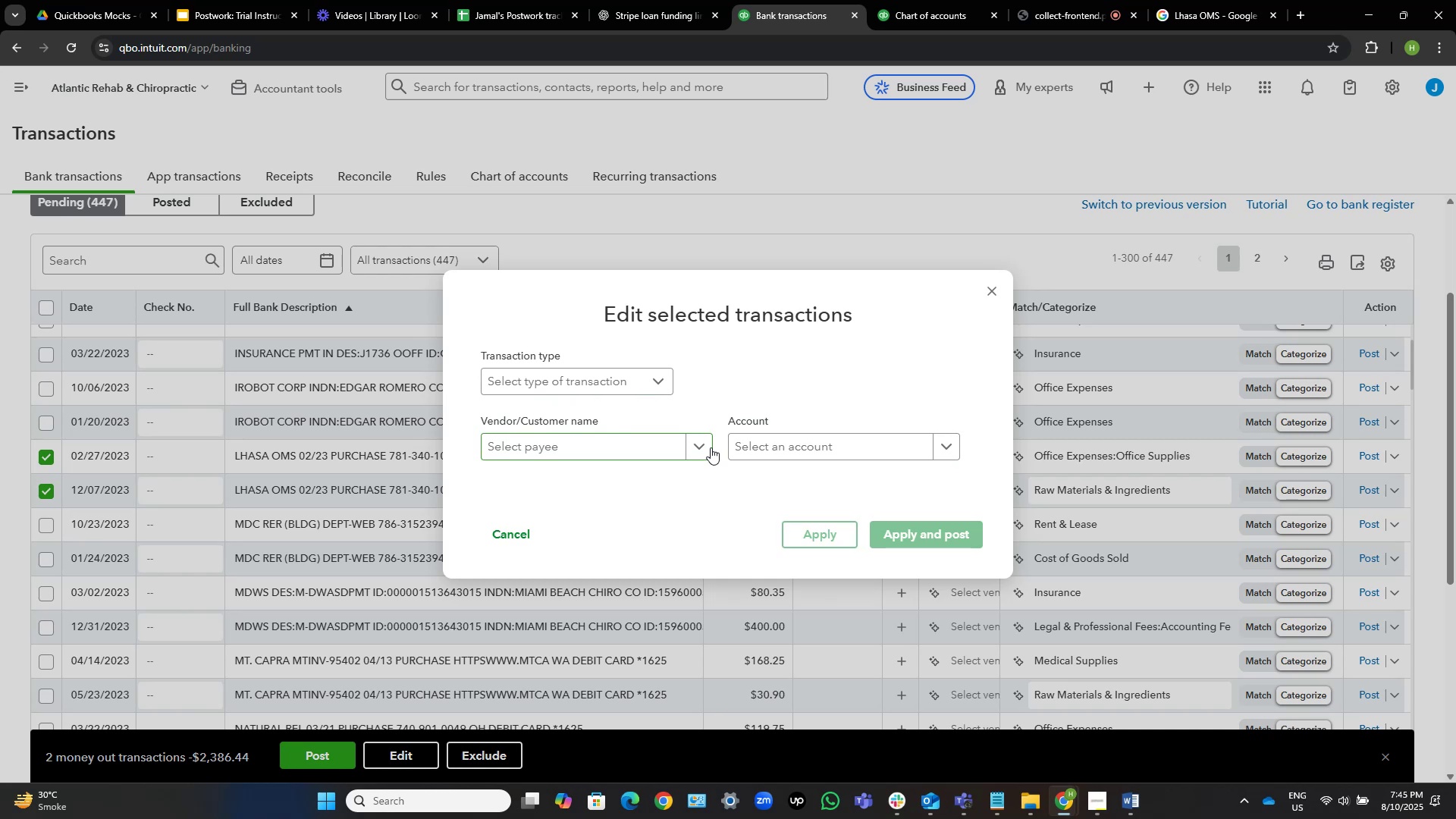 
wait(14.45)
 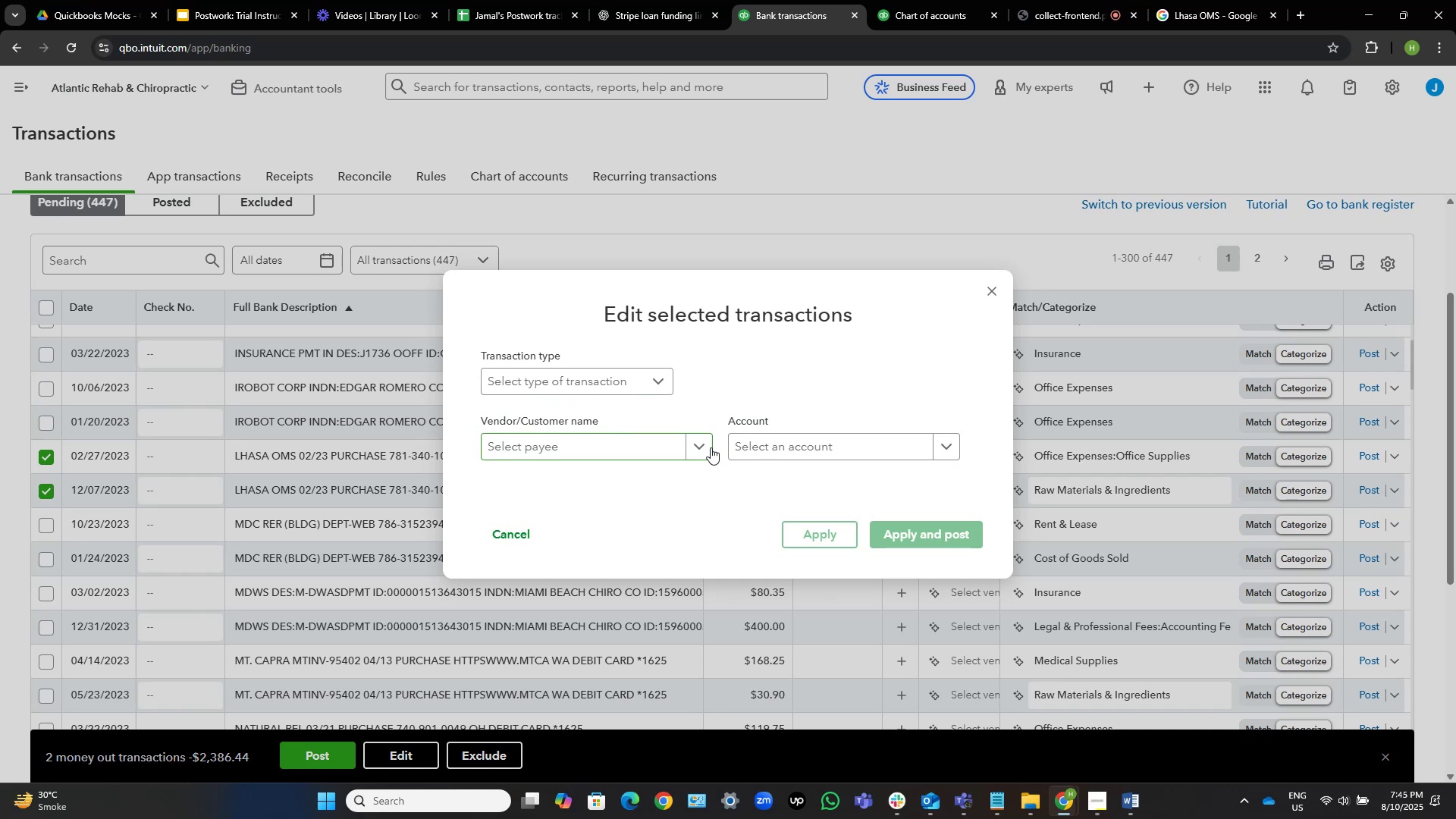 
left_click([651, 448])
 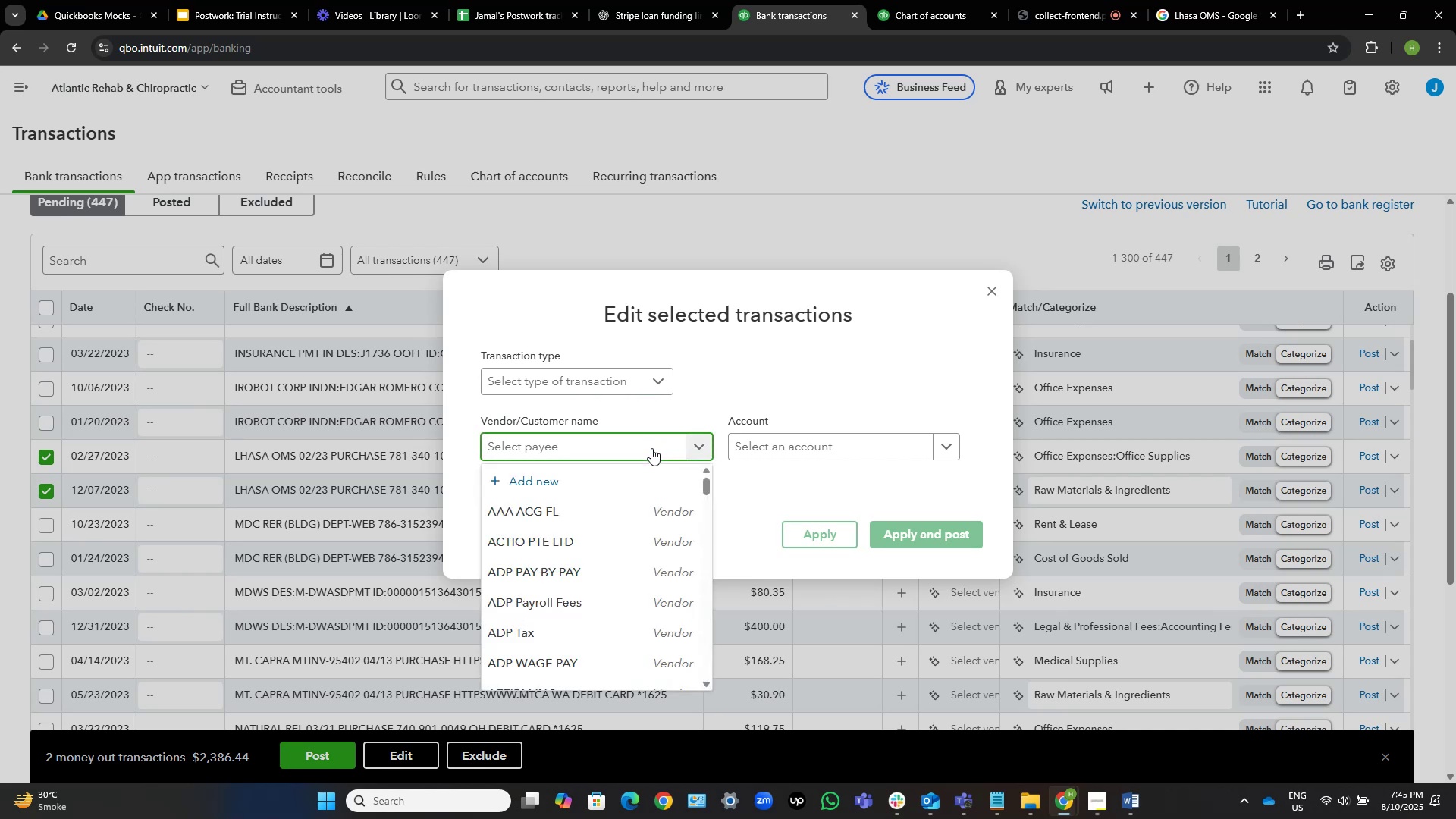 
key(Control+V)
 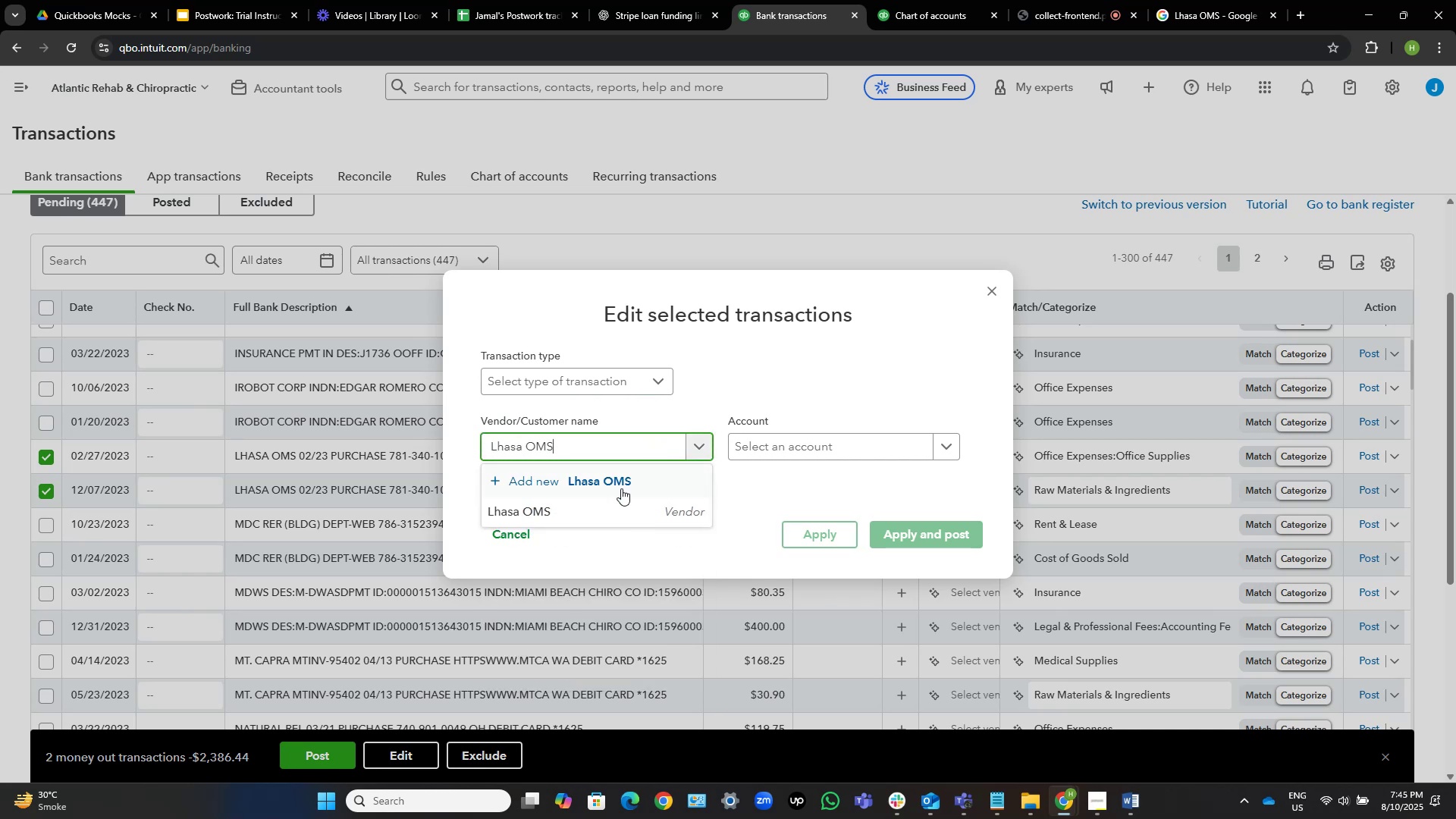 
left_click([603, 513])
 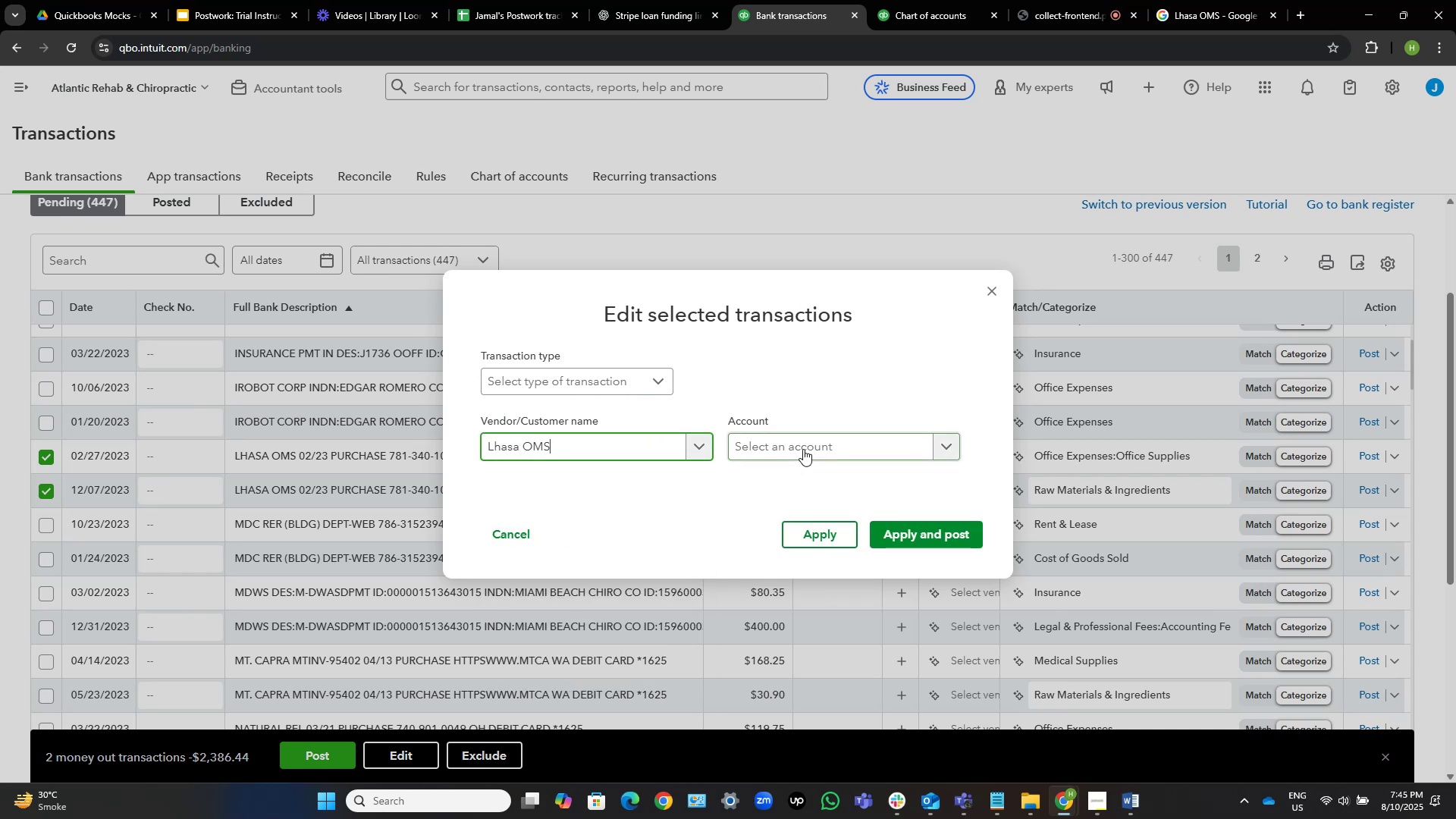 
left_click([803, 449])
 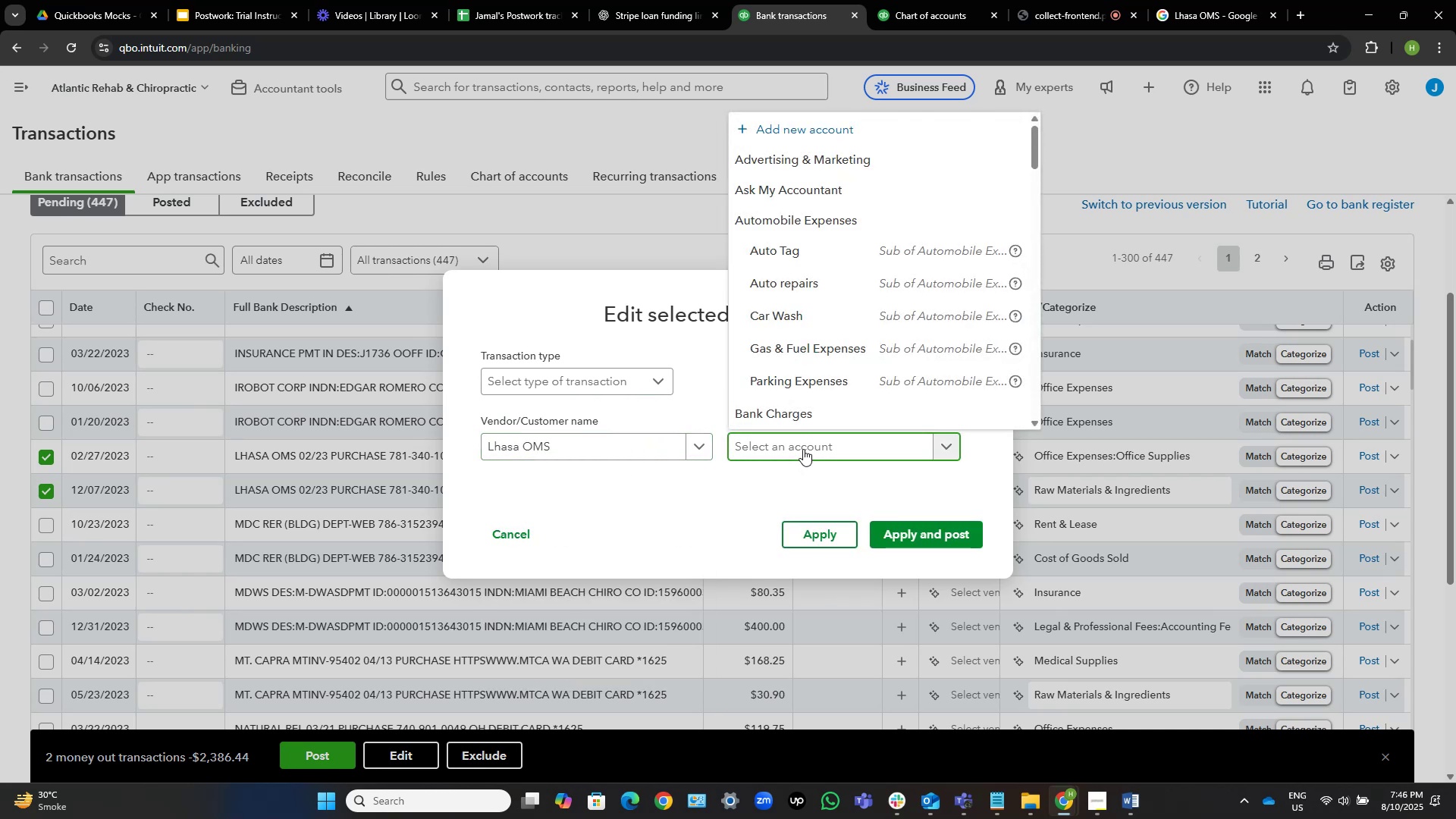 
type(vac)
 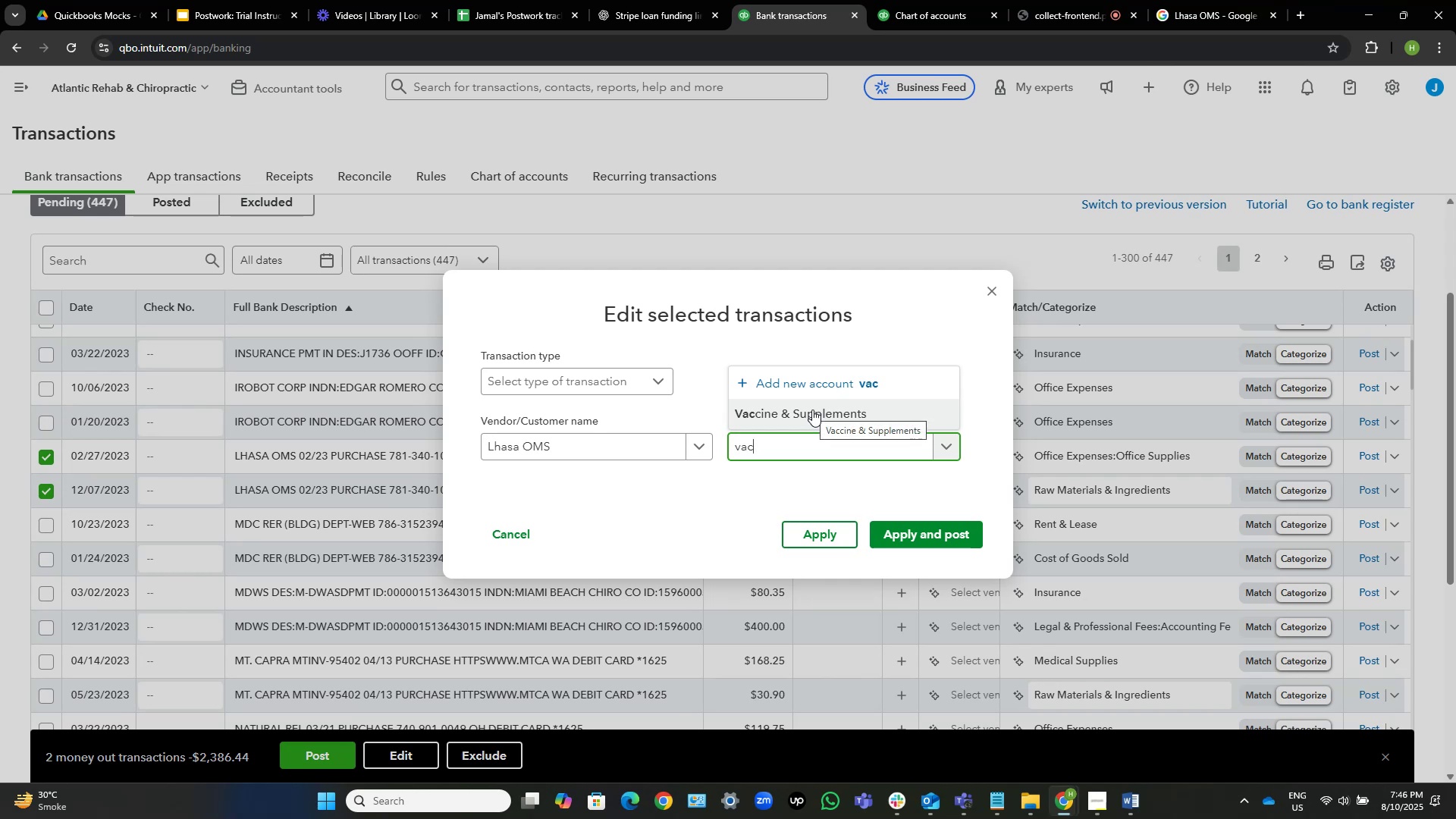 
key(Control+ControlLeft)
 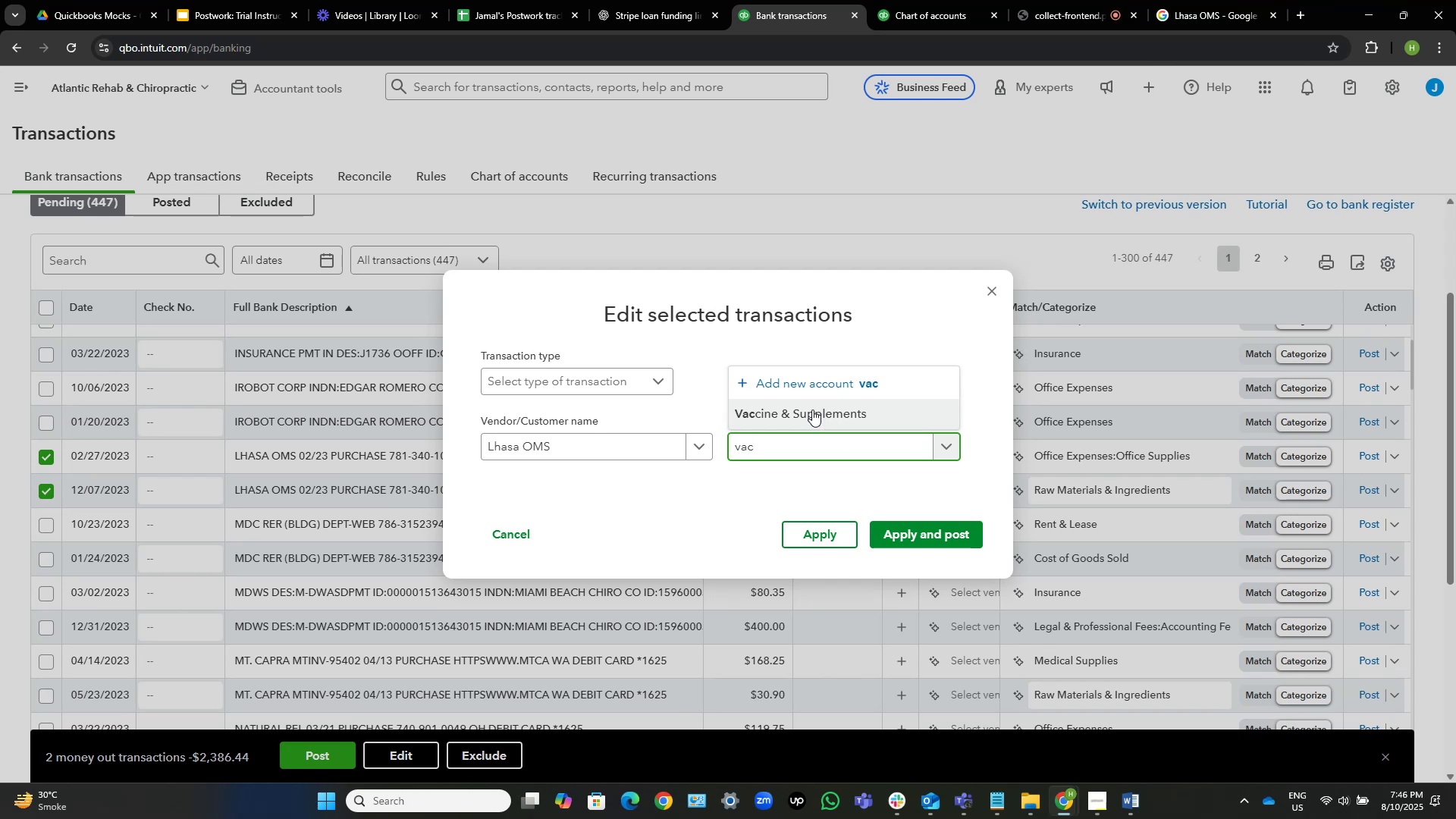 
key(Control+Shift+ArrowLeft)
 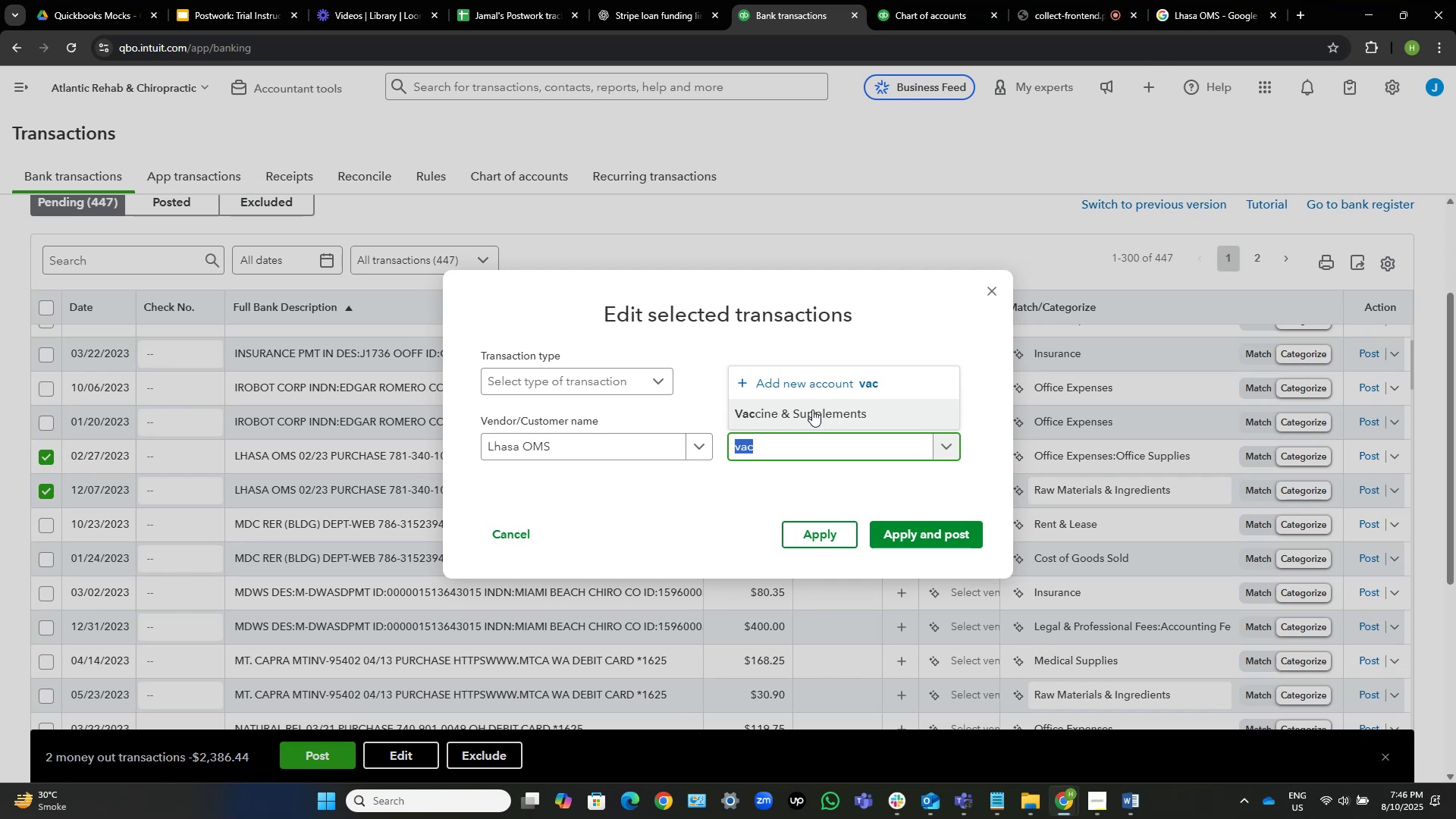 
key(Control+Shift+ShiftLeft)
 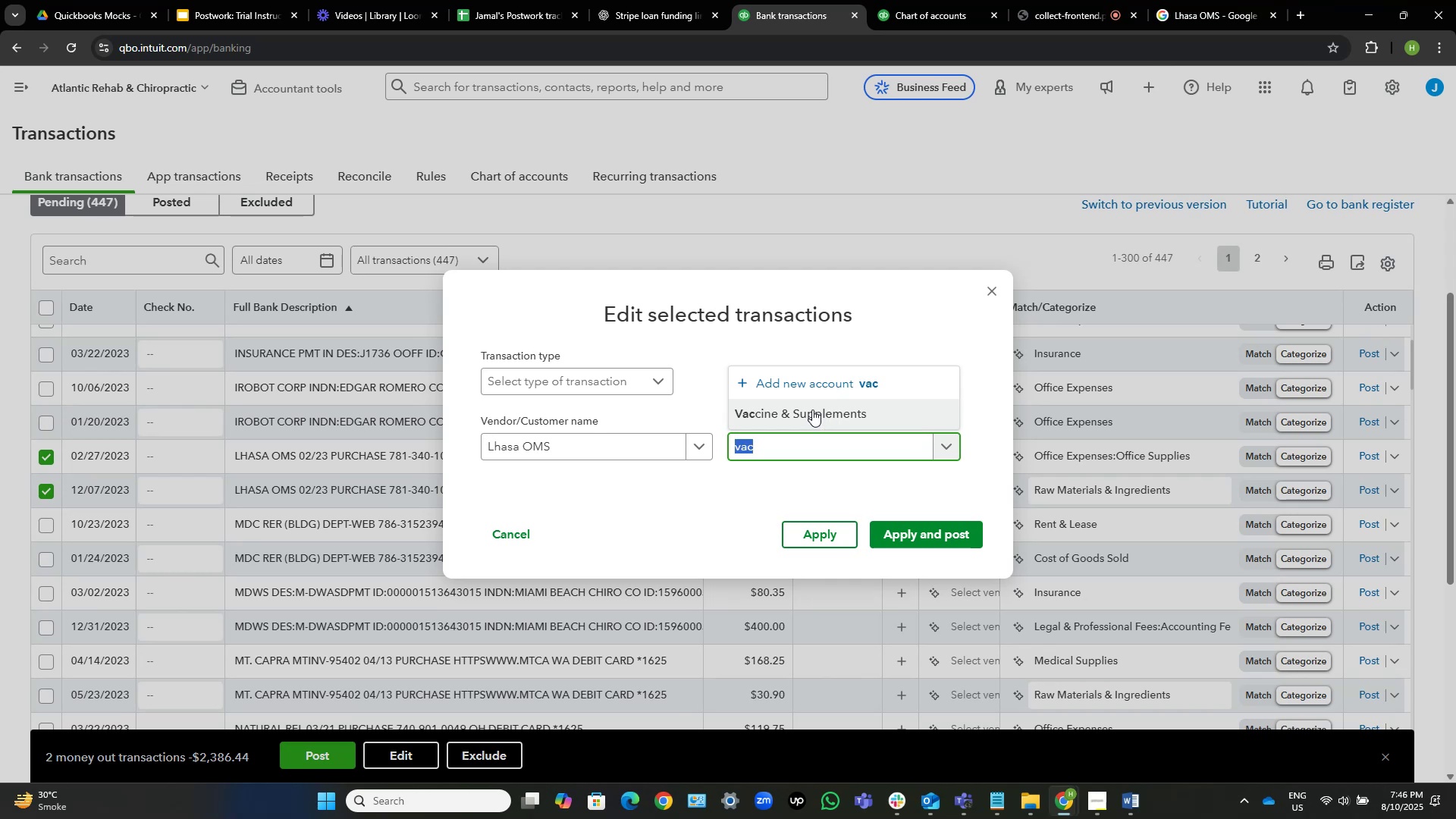 
type(med)
 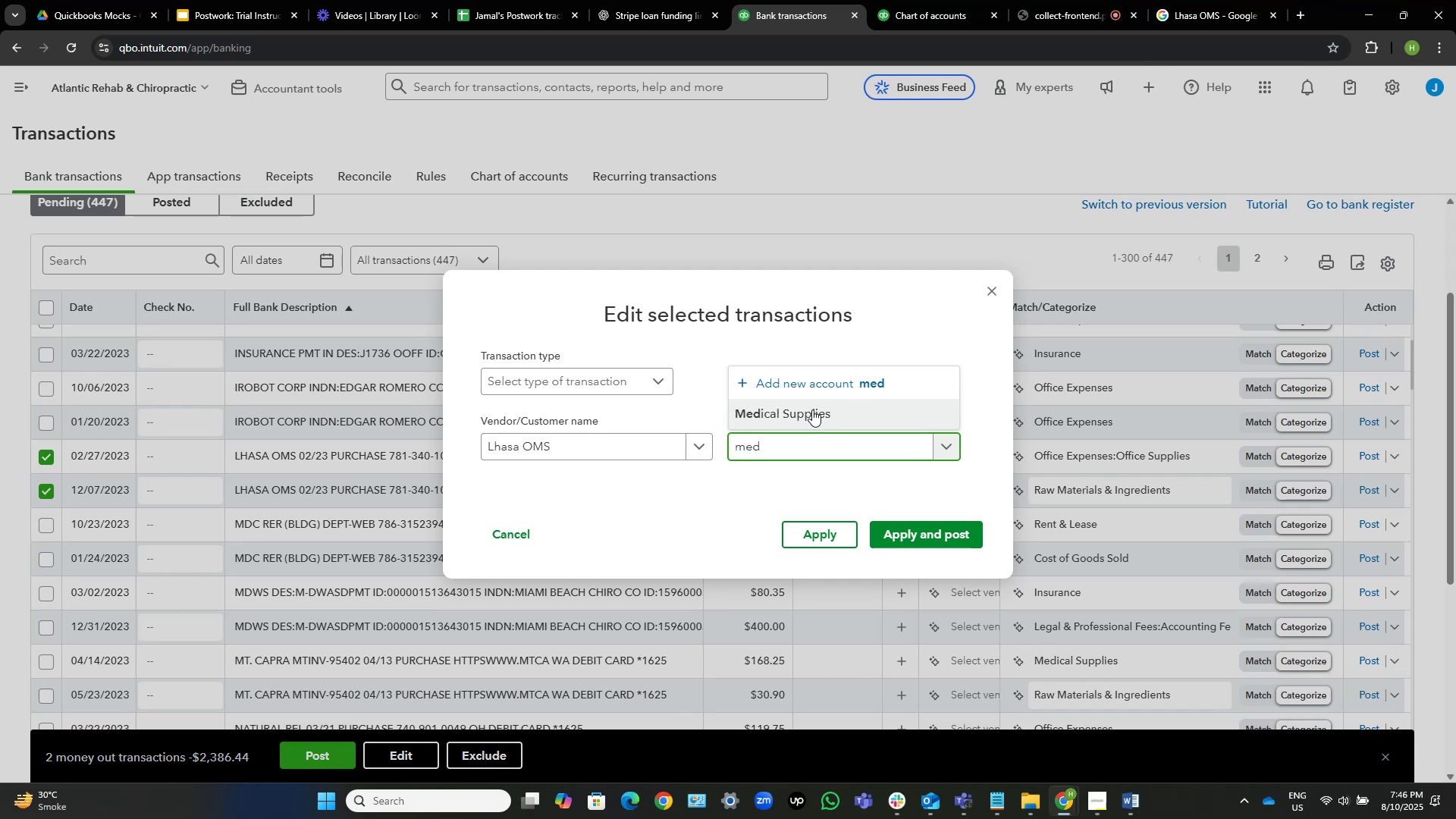 
left_click([812, 410])
 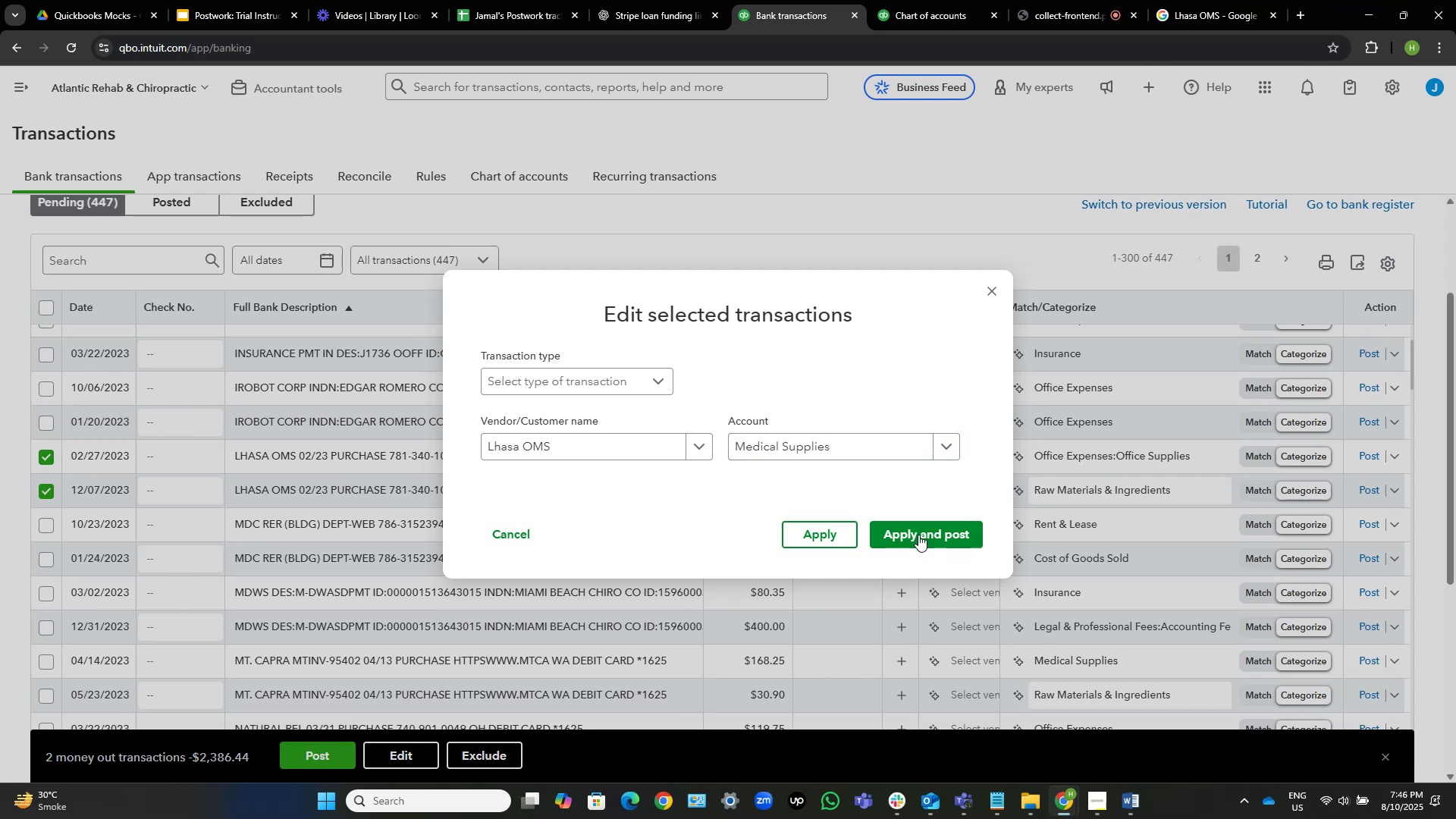 
left_click([922, 531])
 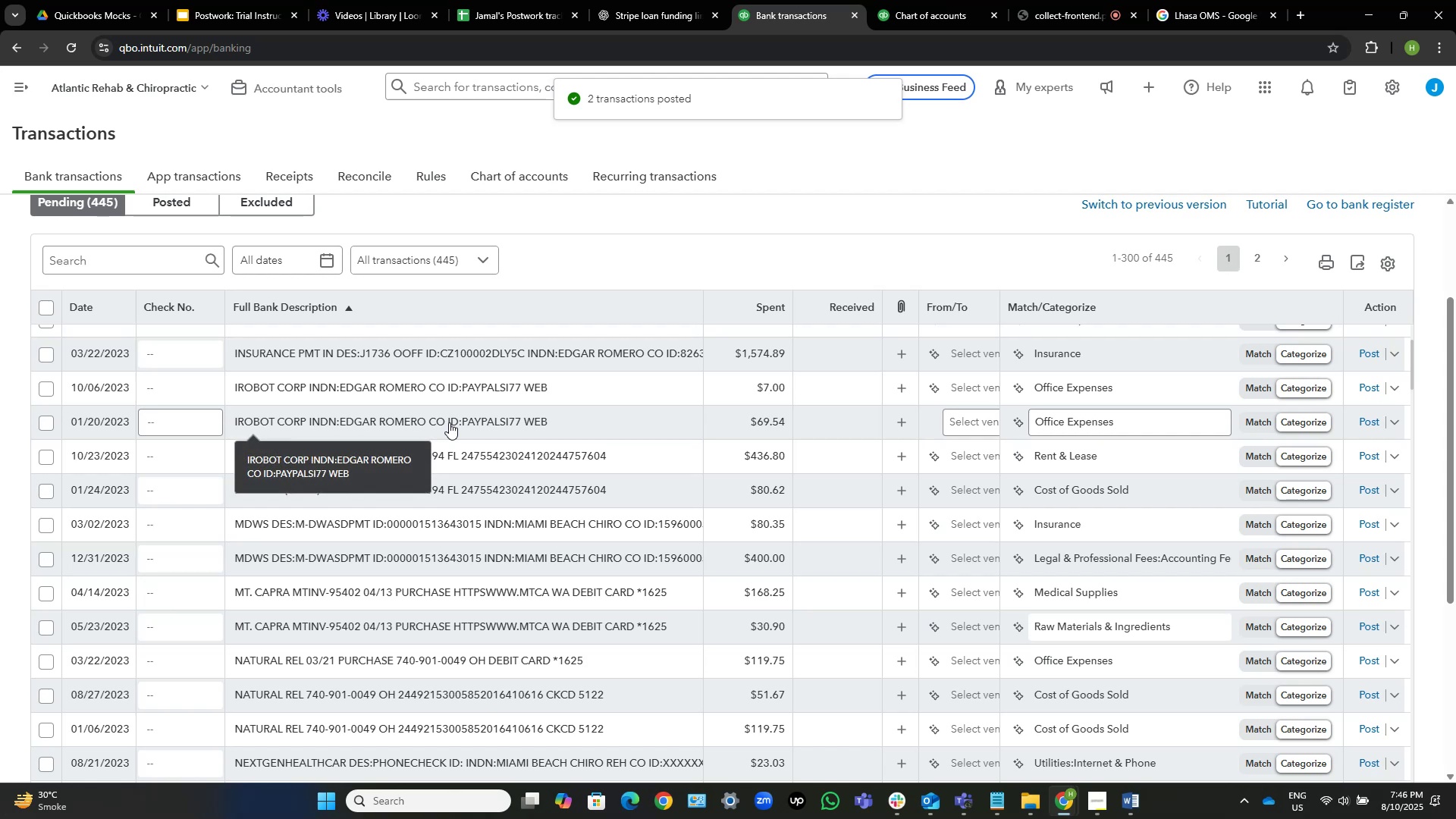 
wait(7.62)
 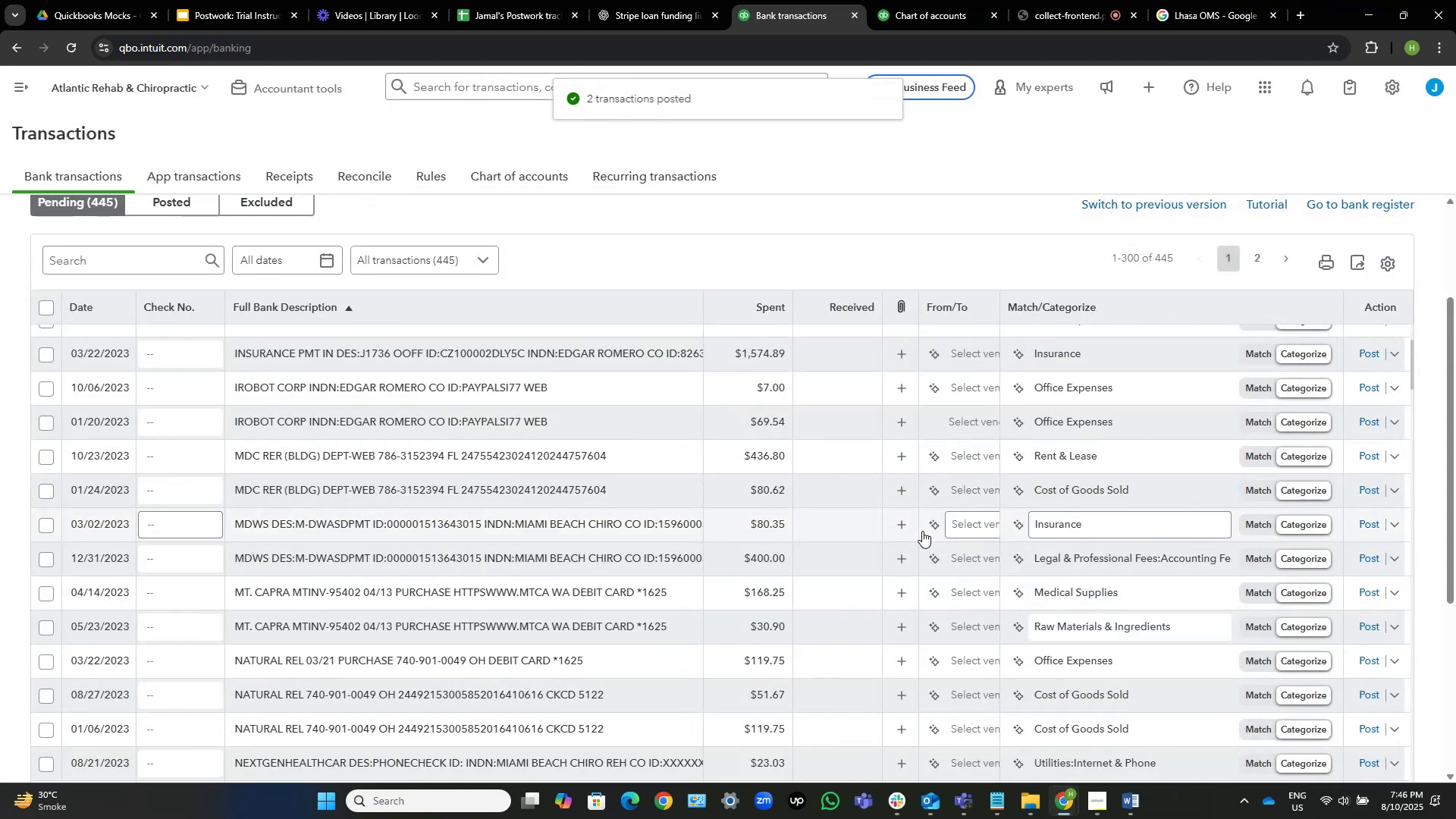 
left_click([449, 422])
 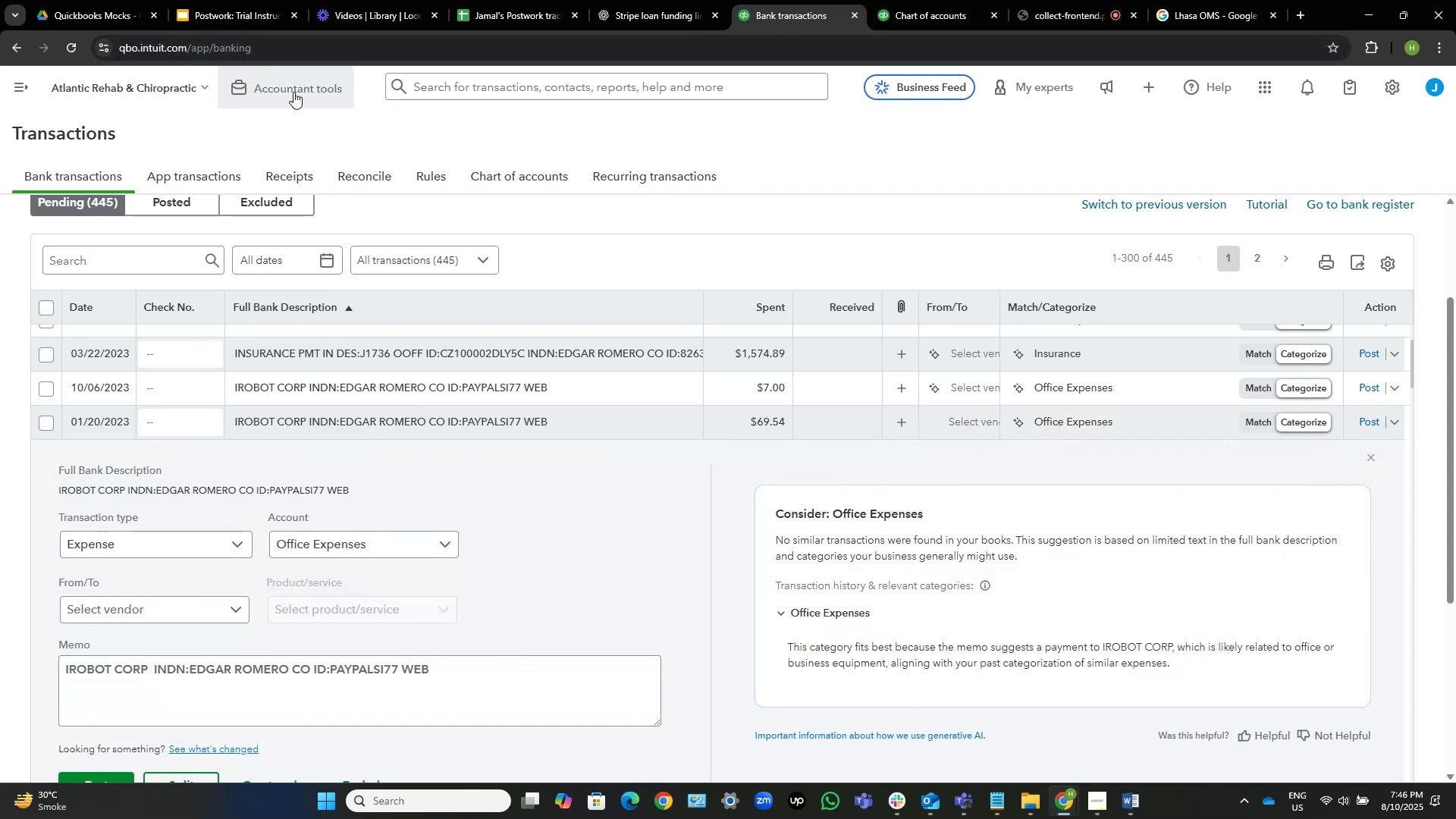 
wait(7.89)
 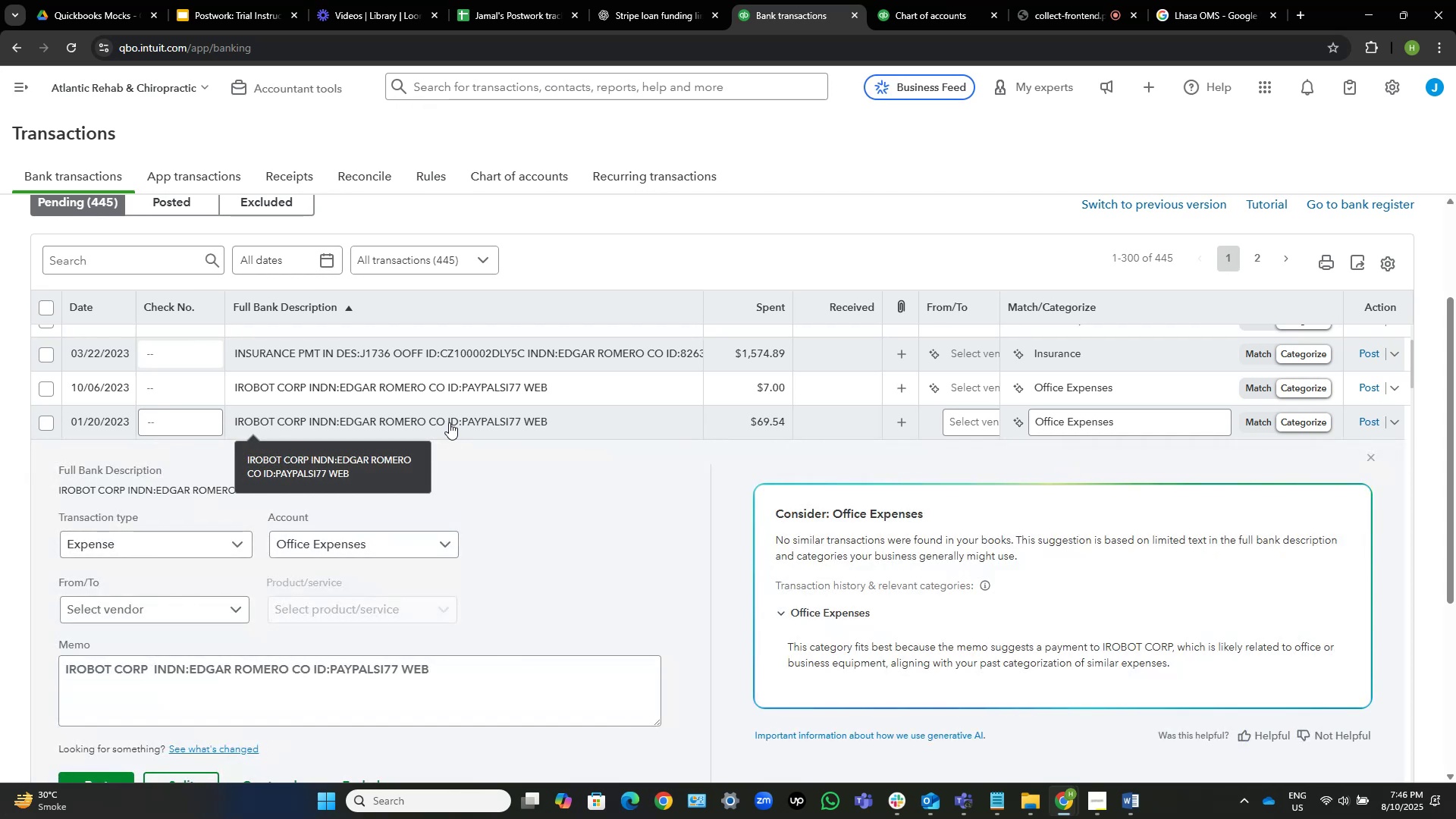 
left_click([257, 86])
 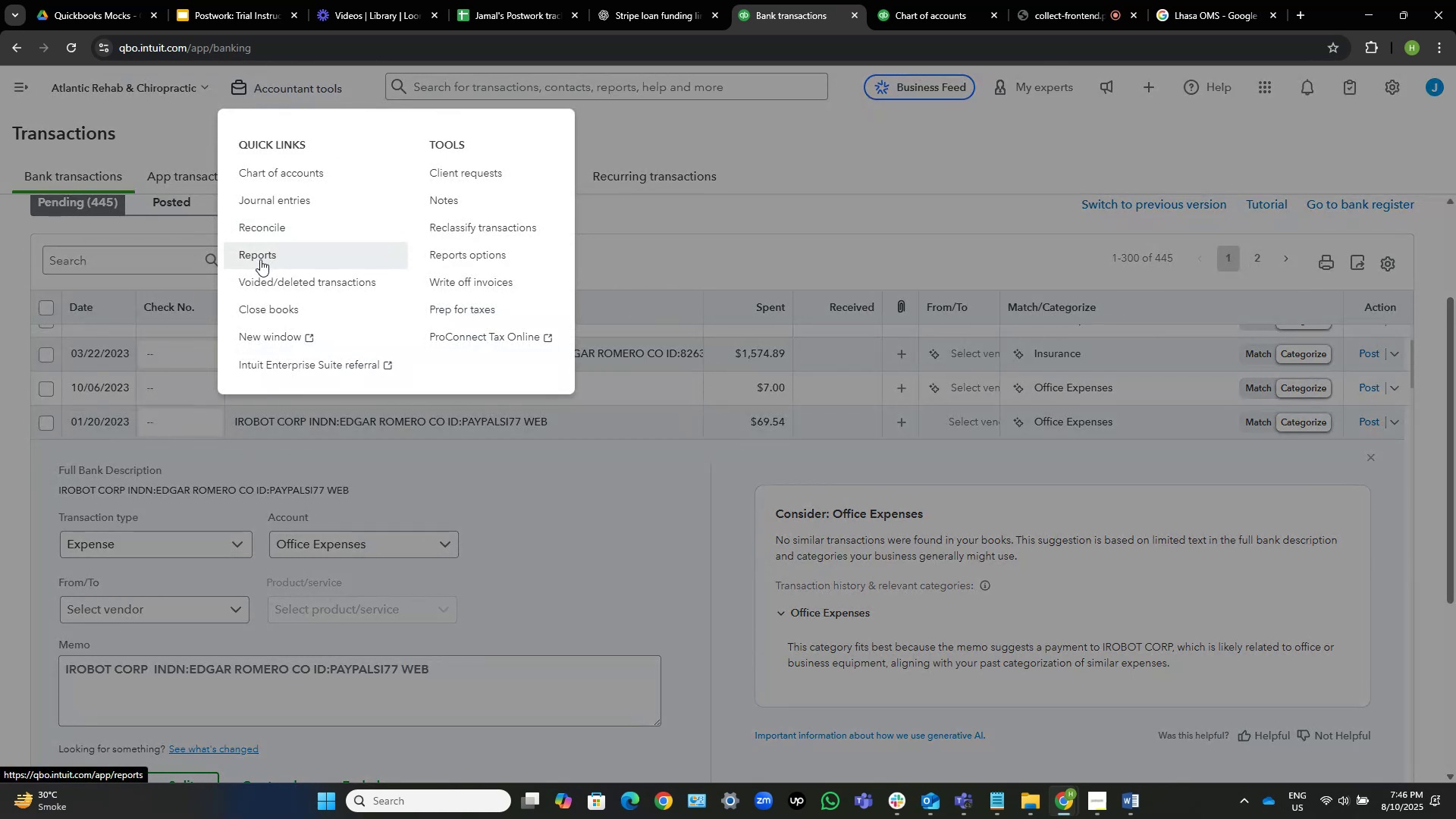 
right_click([260, 259])
 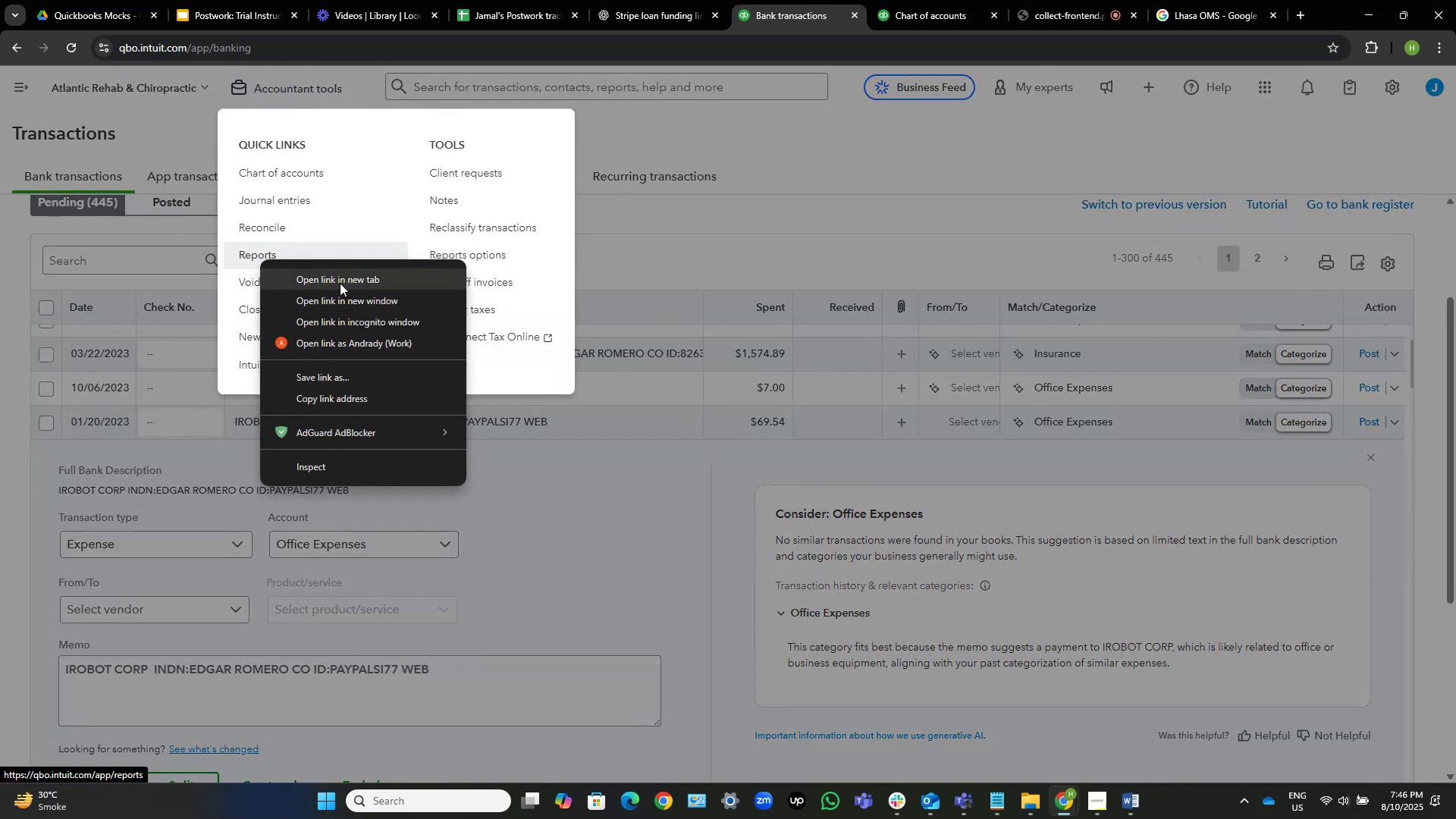 
left_click([339, 284])
 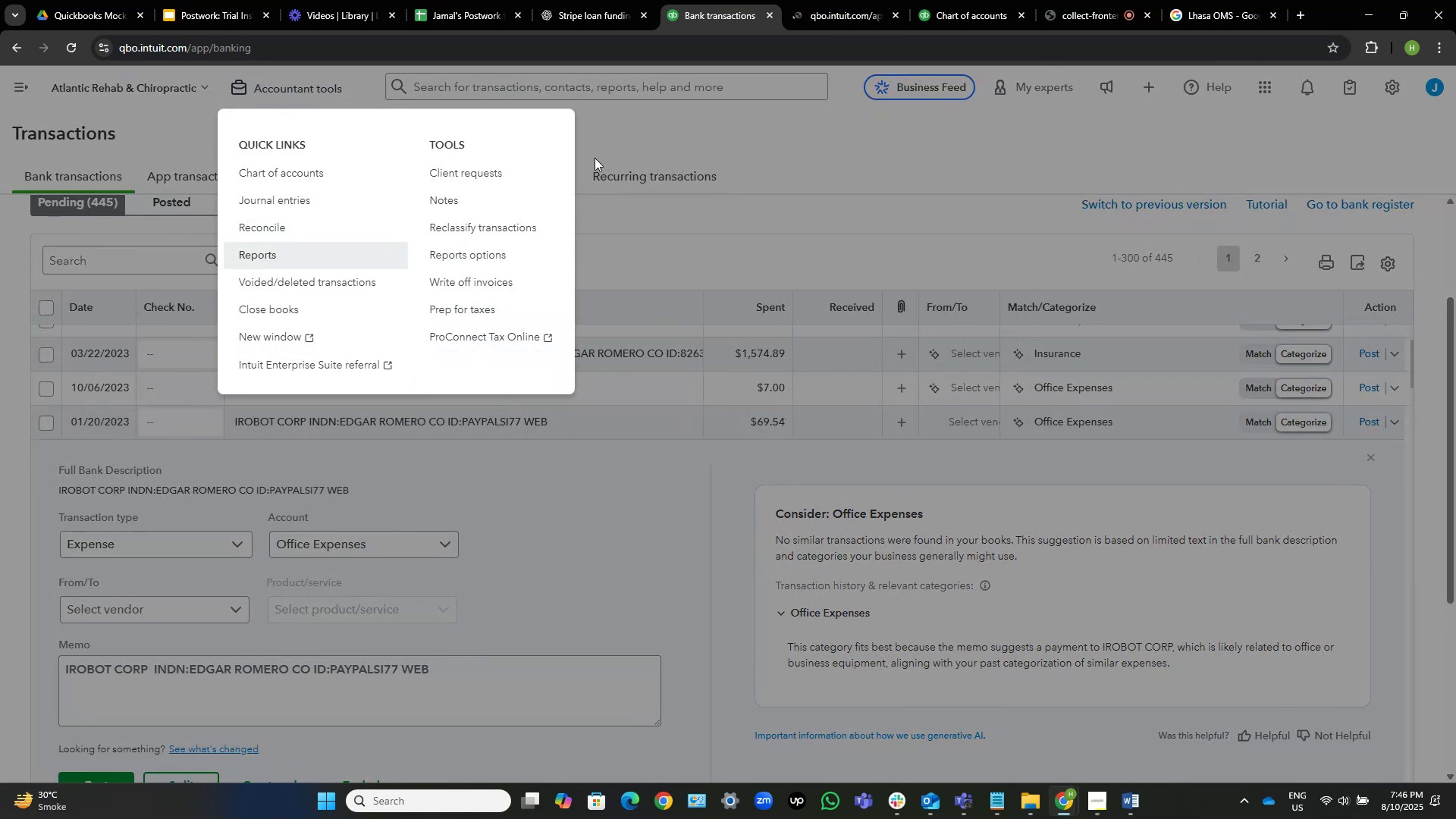 
left_click([851, 0])
 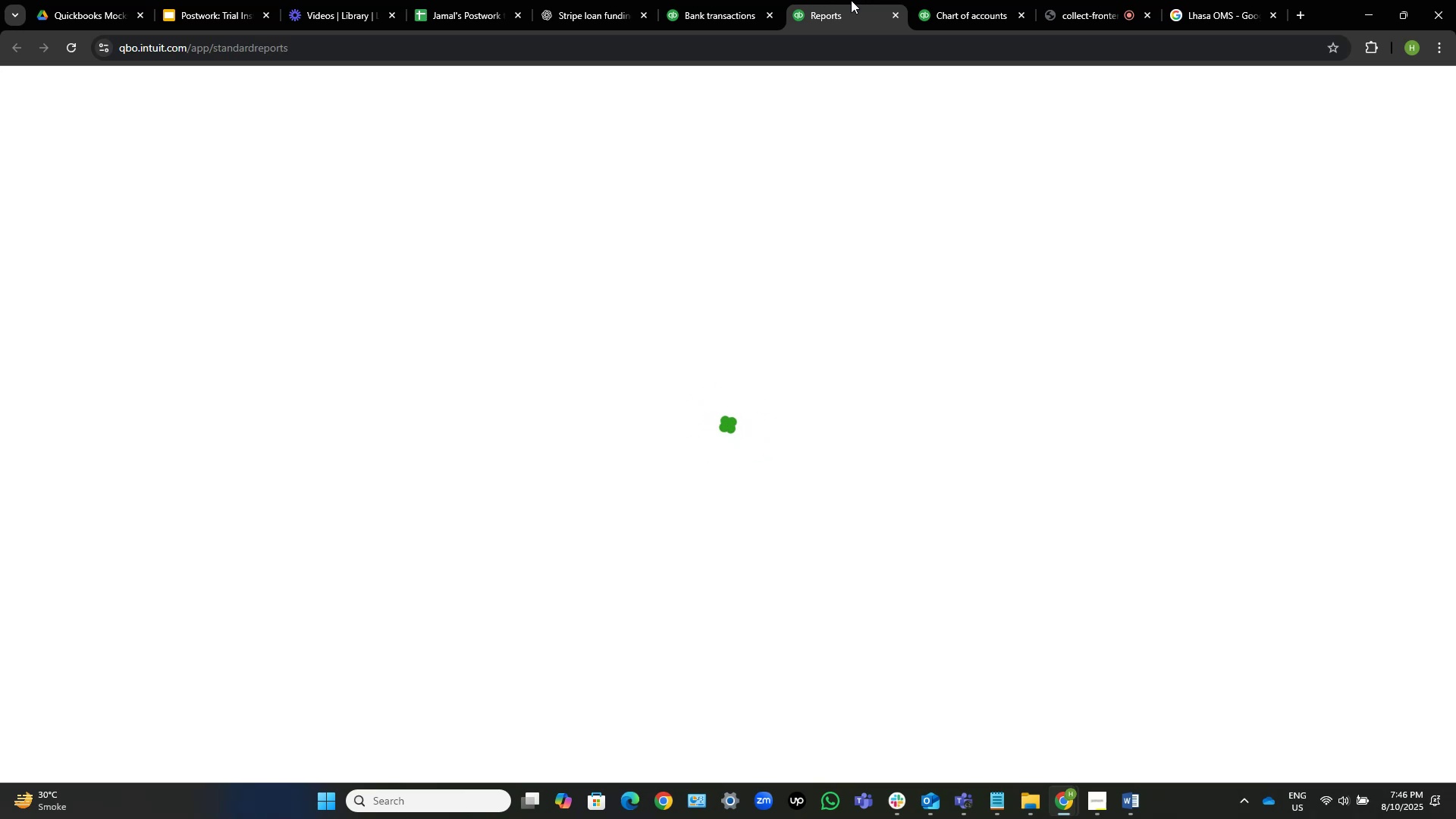 
wait(13.96)
 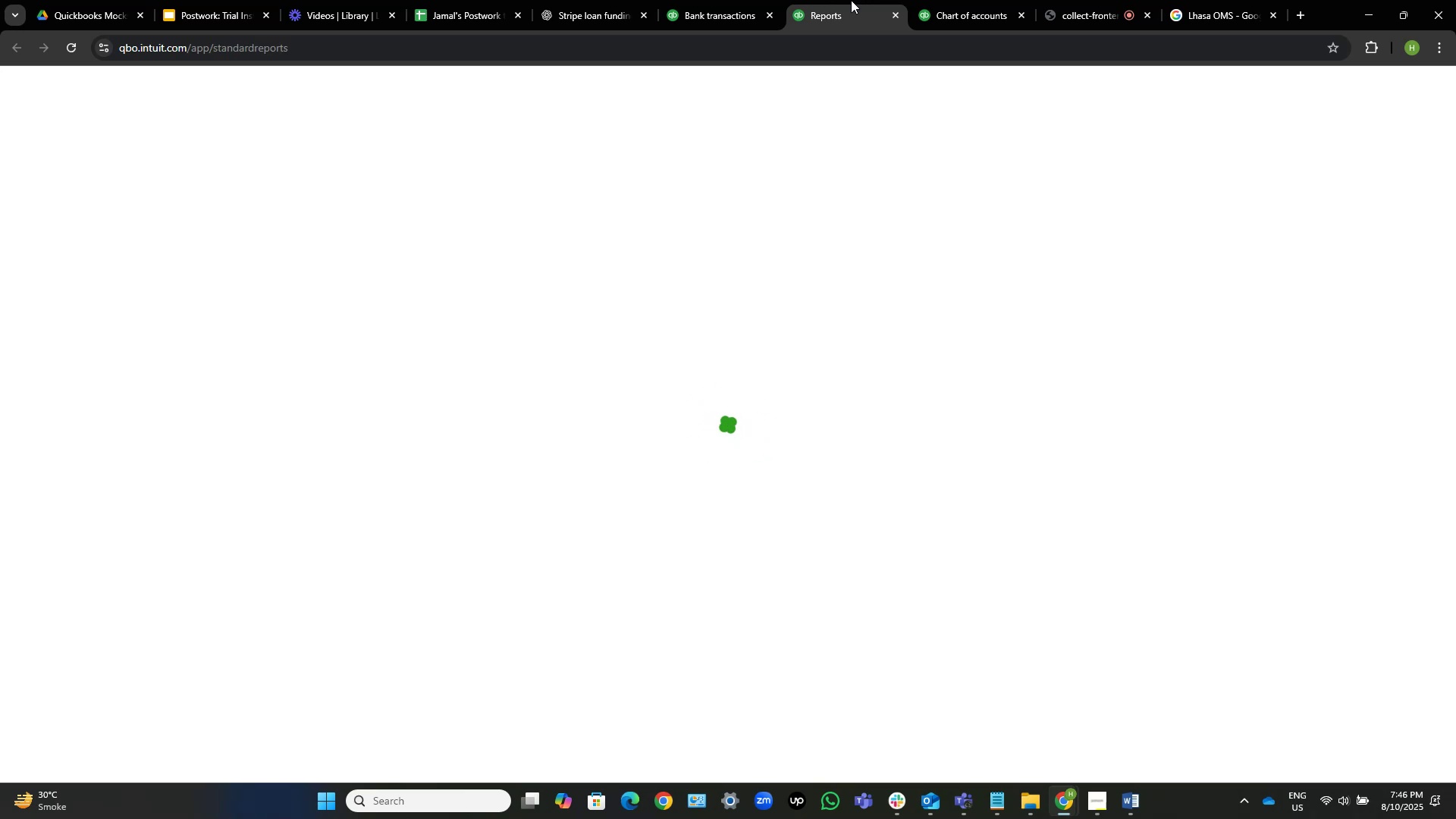 
left_click([836, 305])
 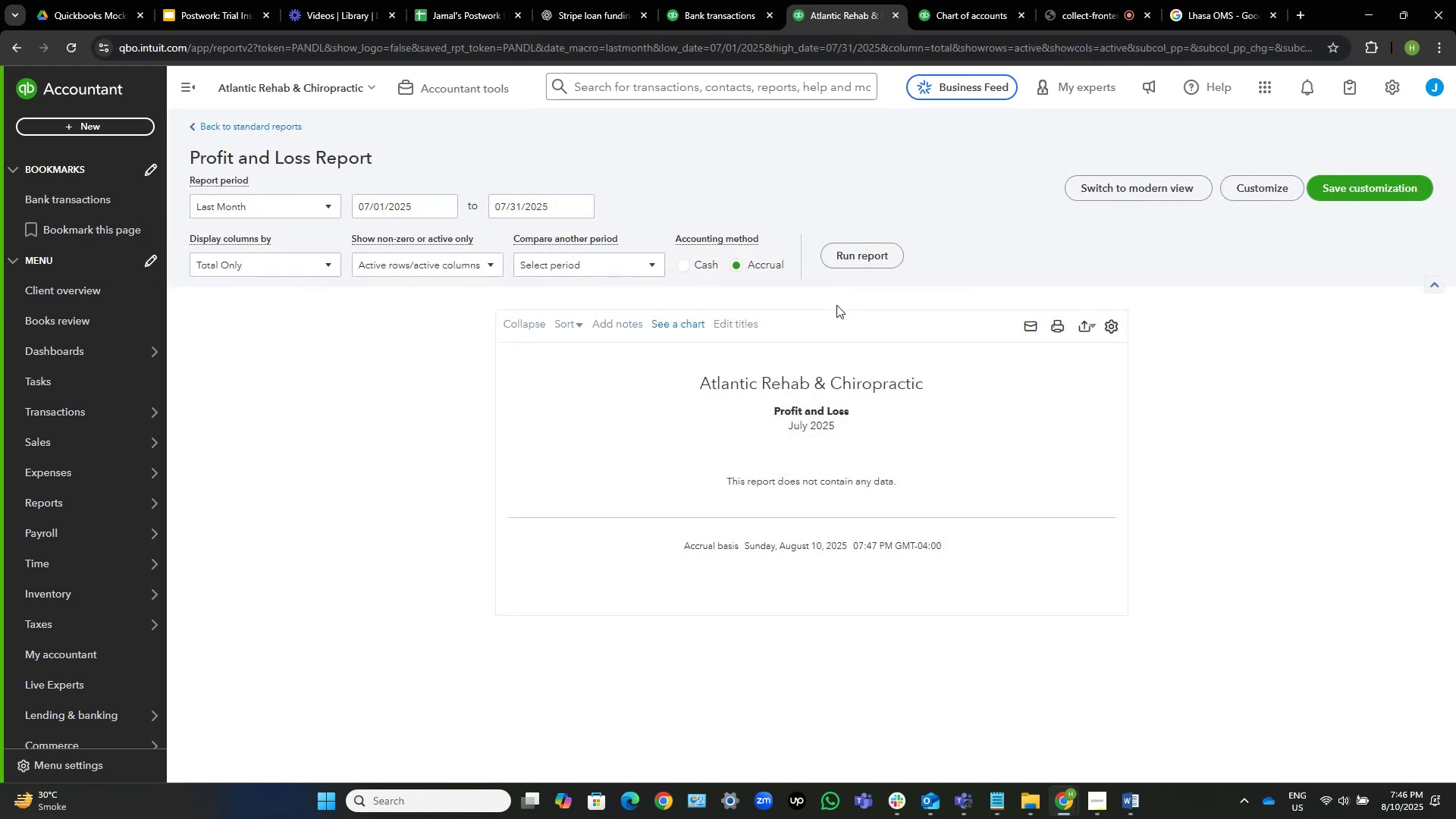 
wait(6.2)
 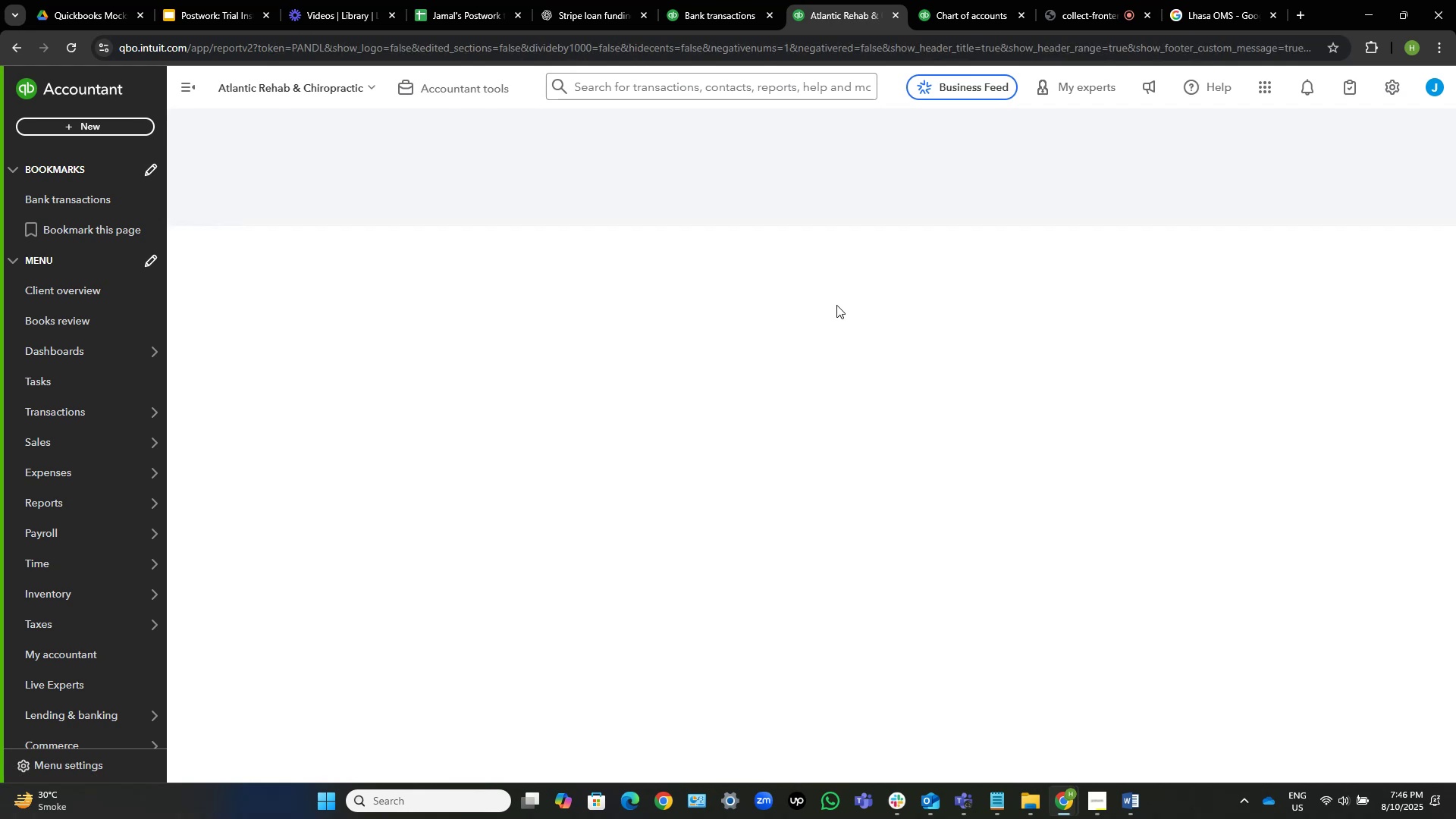 
left_click([182, 86])
 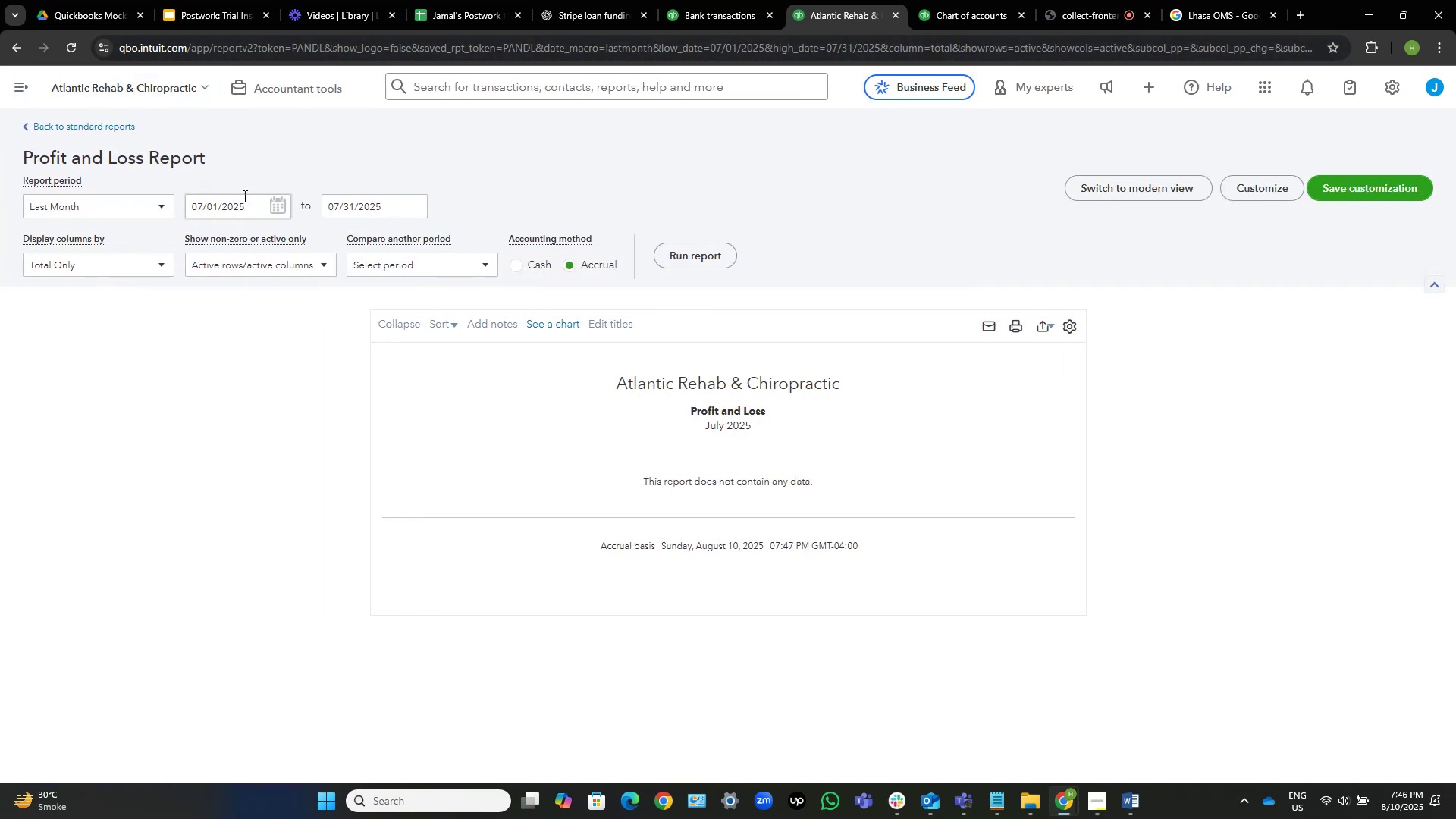 
left_click([248, 199])
 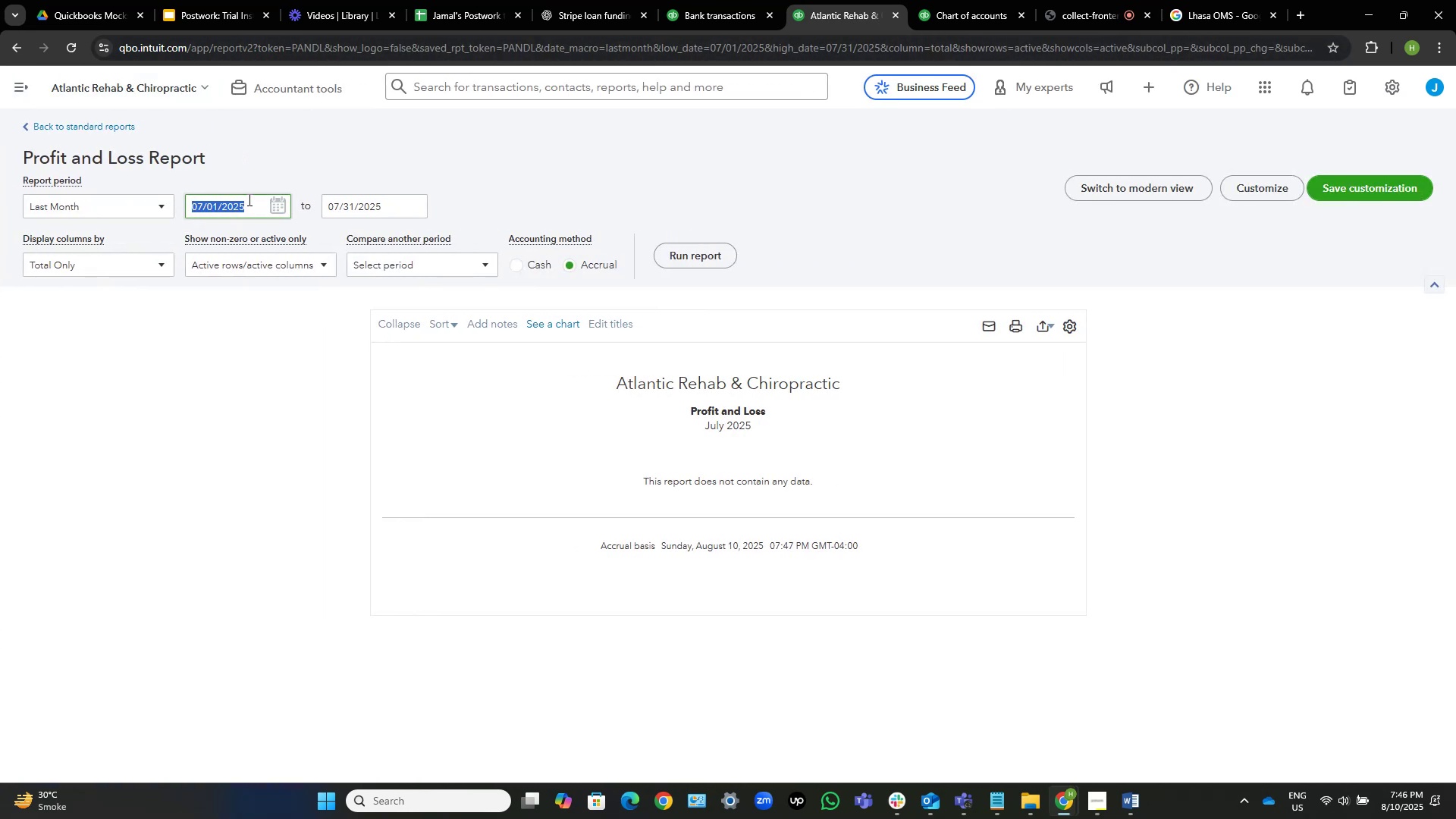 
key(Numpad1)
 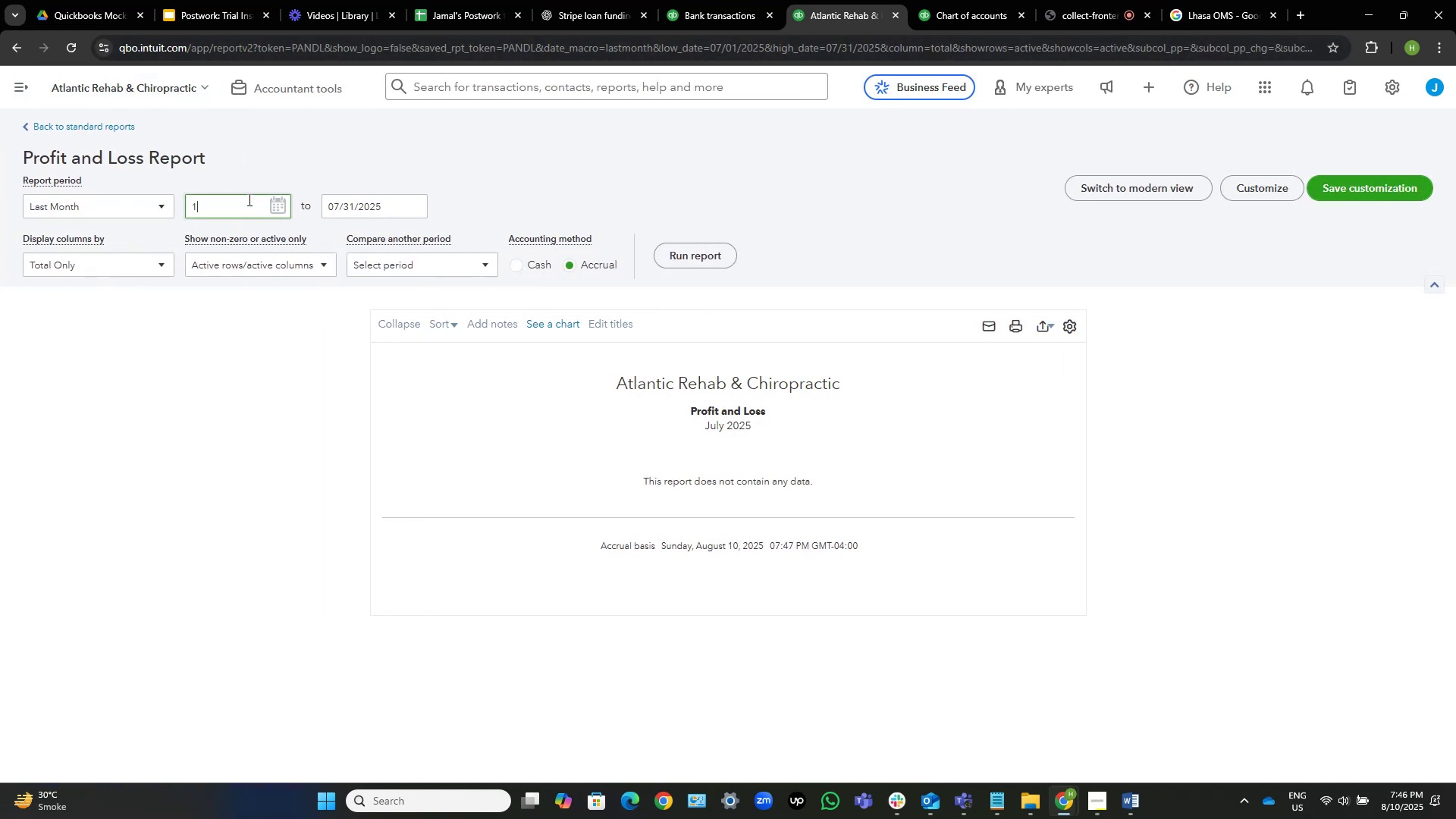 
key(NumpadDivide)
 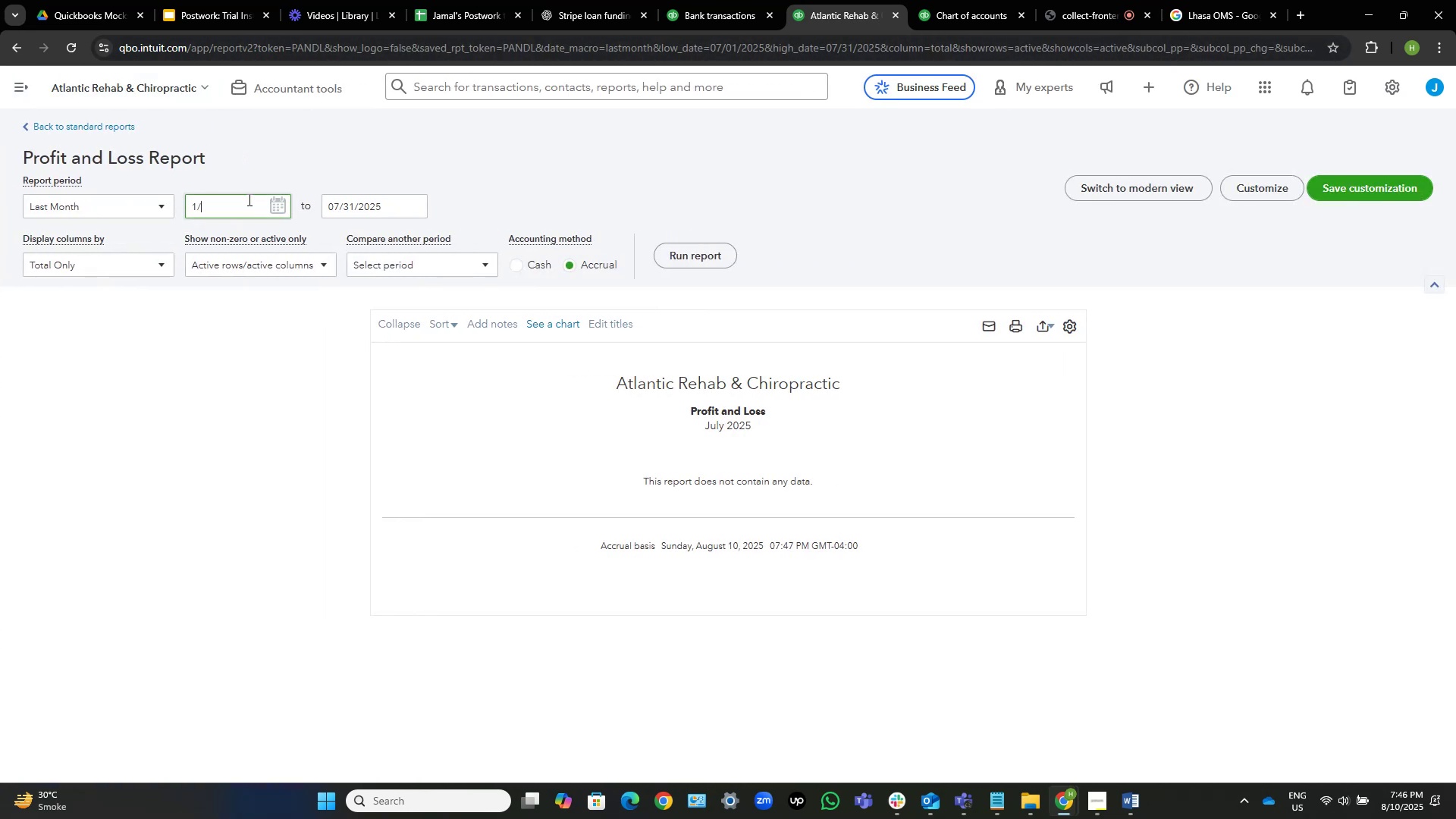 
key(Numpad1)
 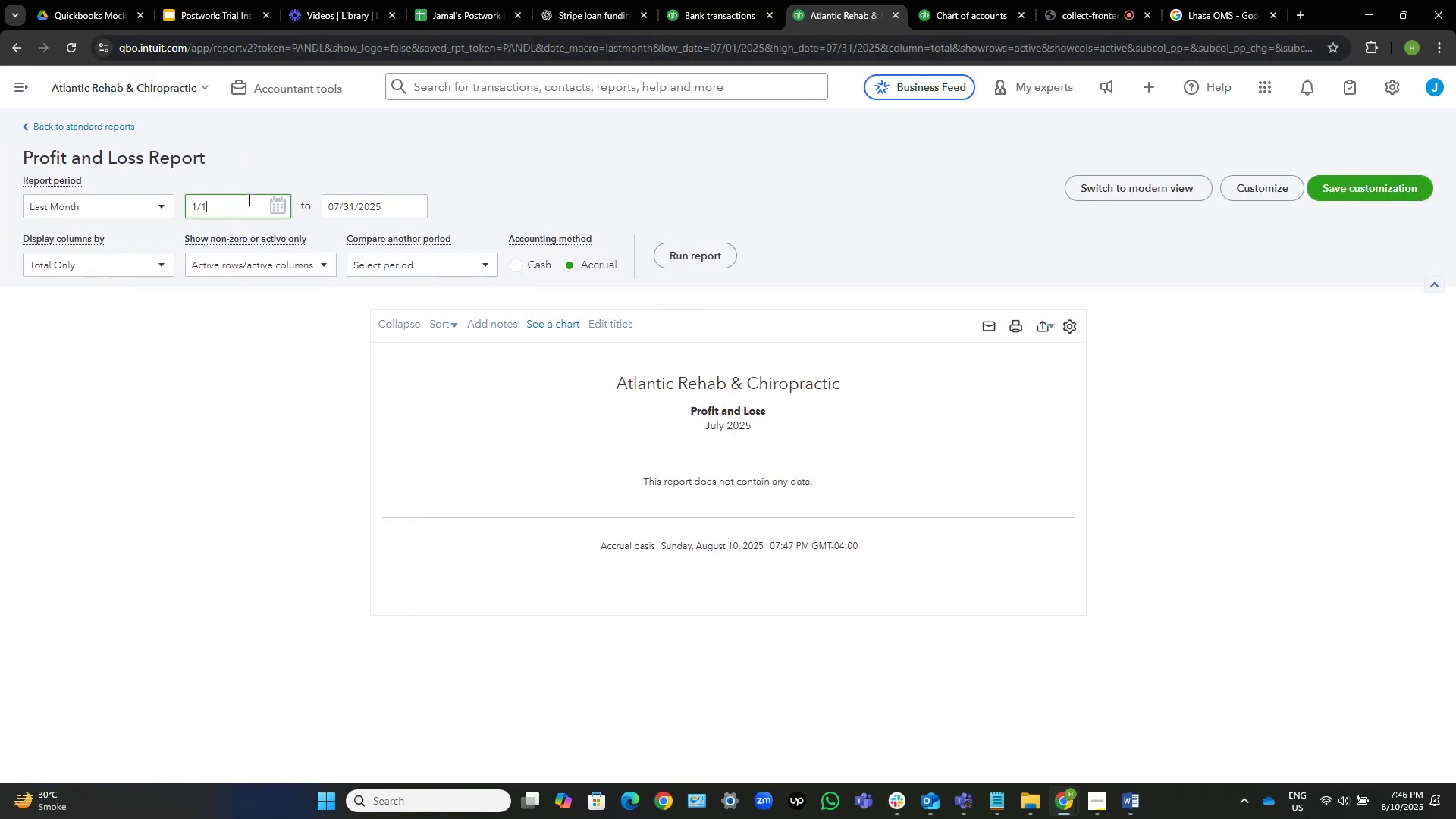 
key(NumpadDivide)
 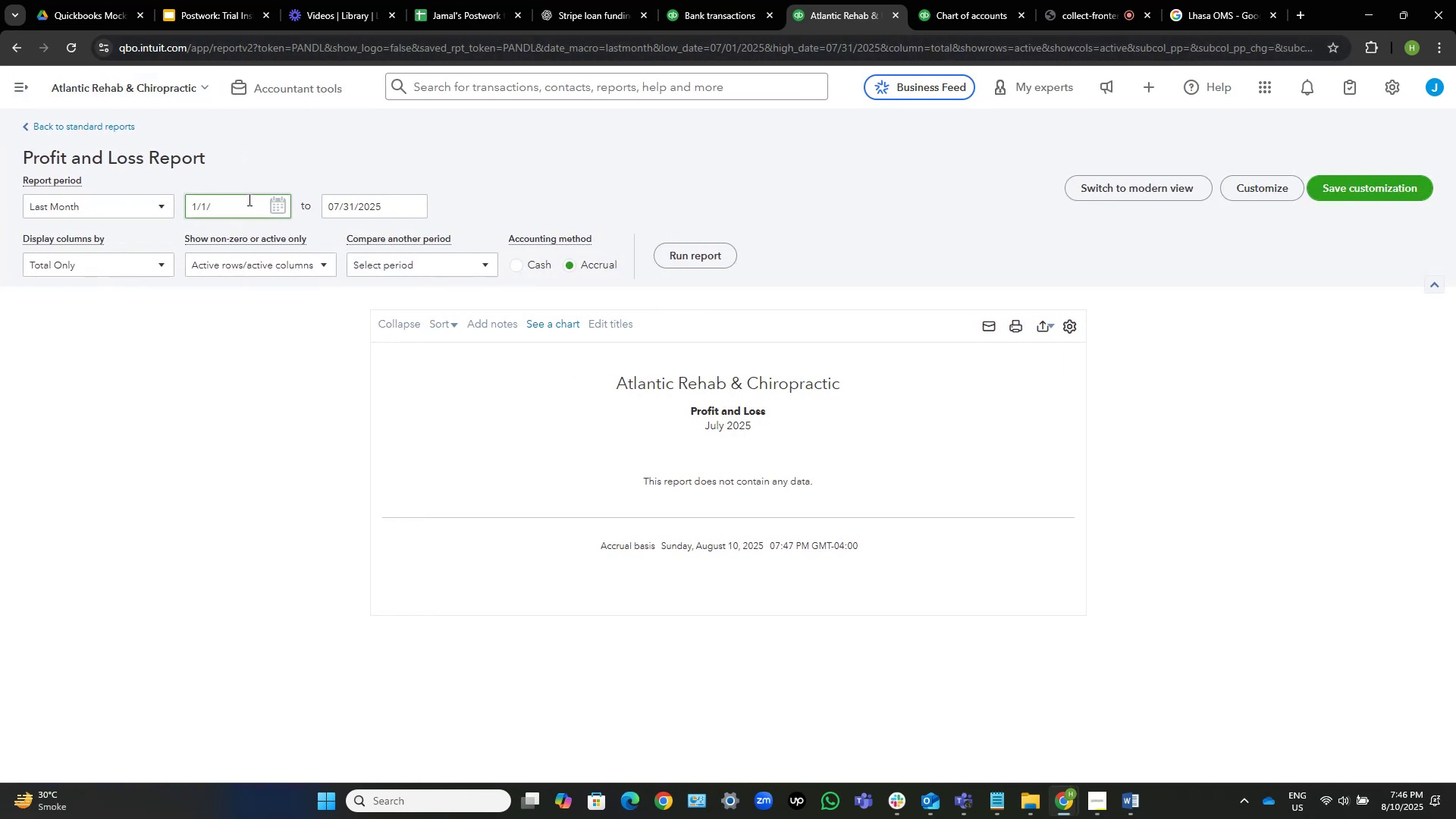 
key(Numpad2)
 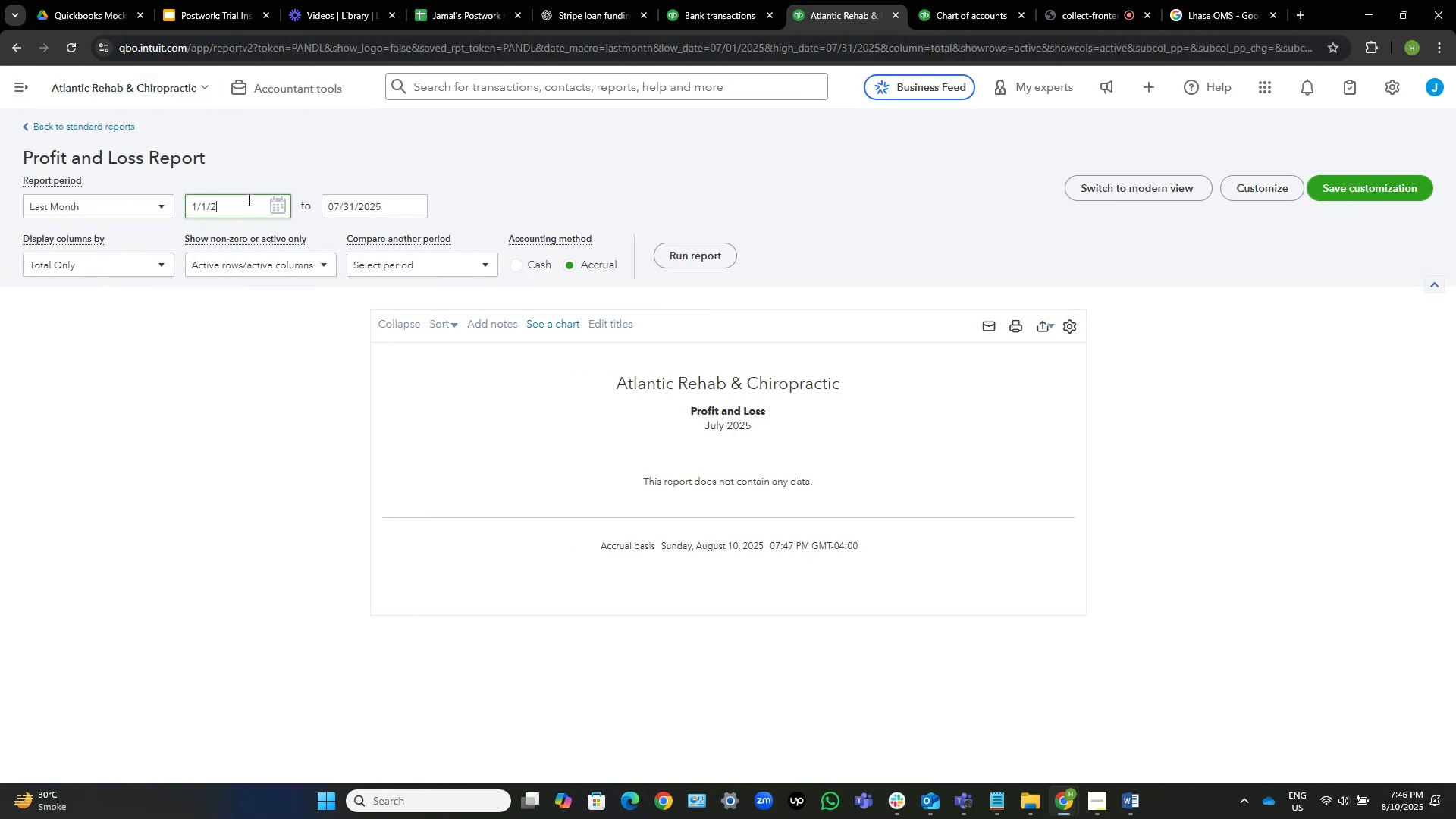 
key(Numpad3)
 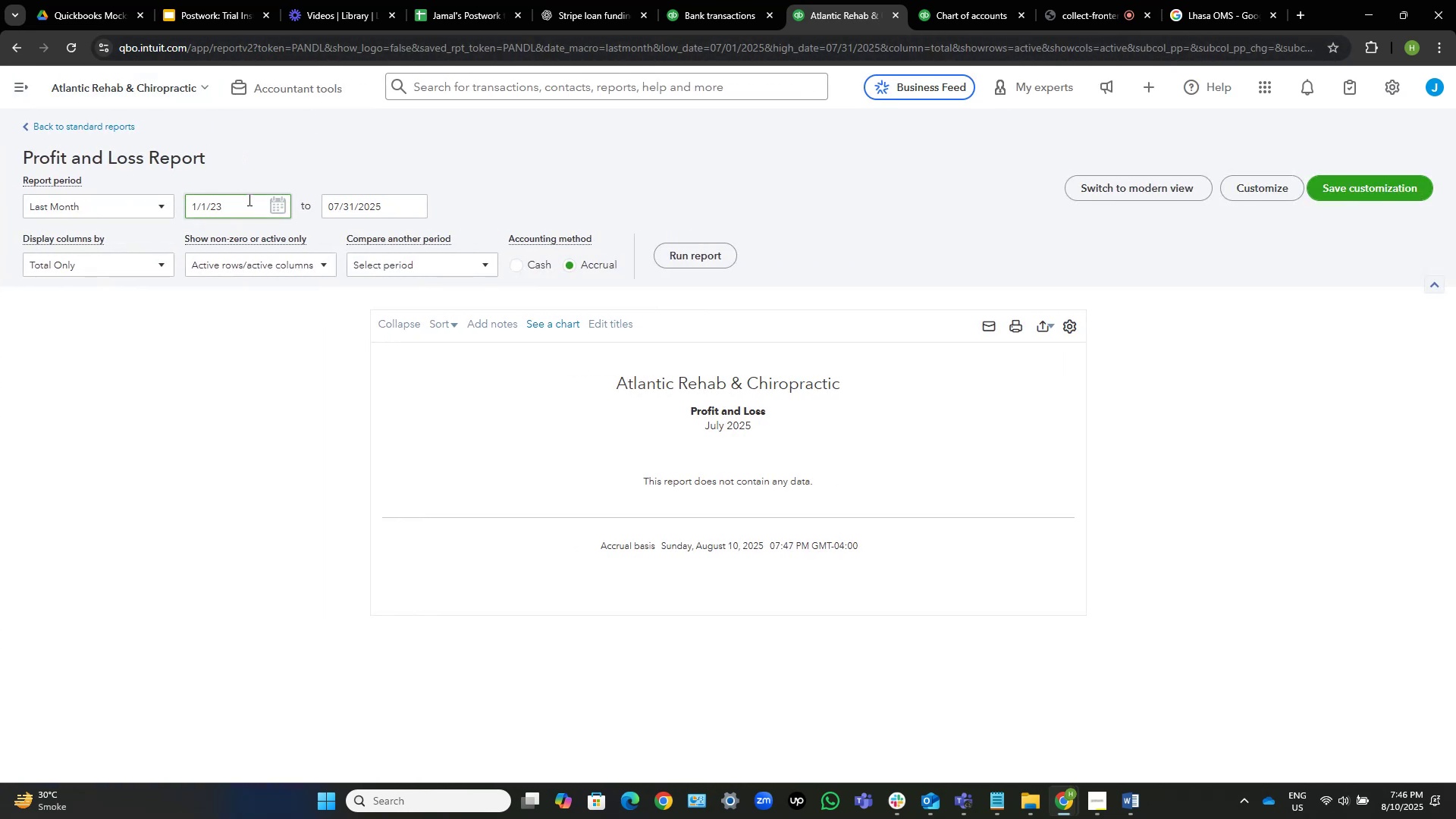 
key(Tab)
 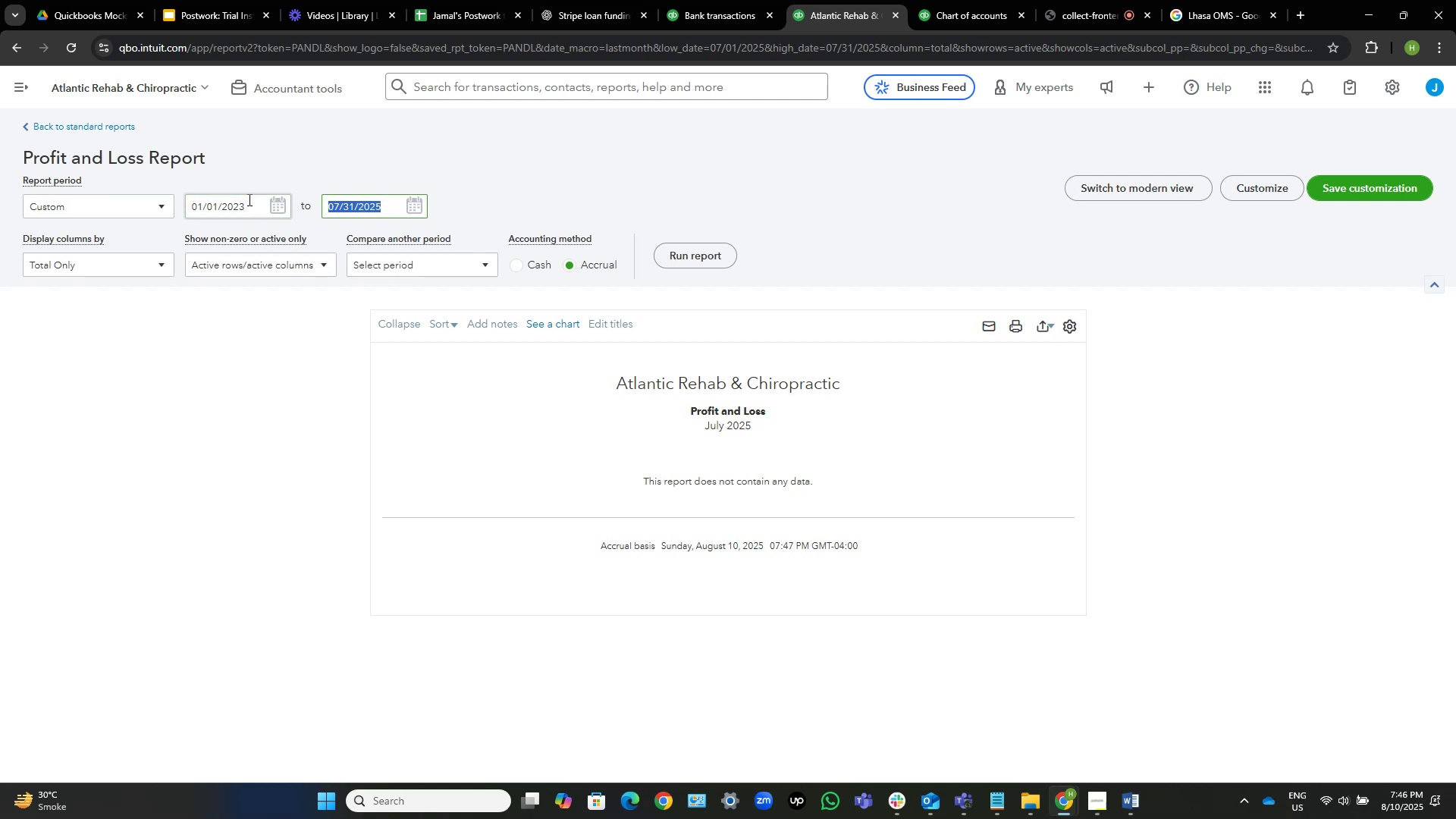 
key(Numpad1)
 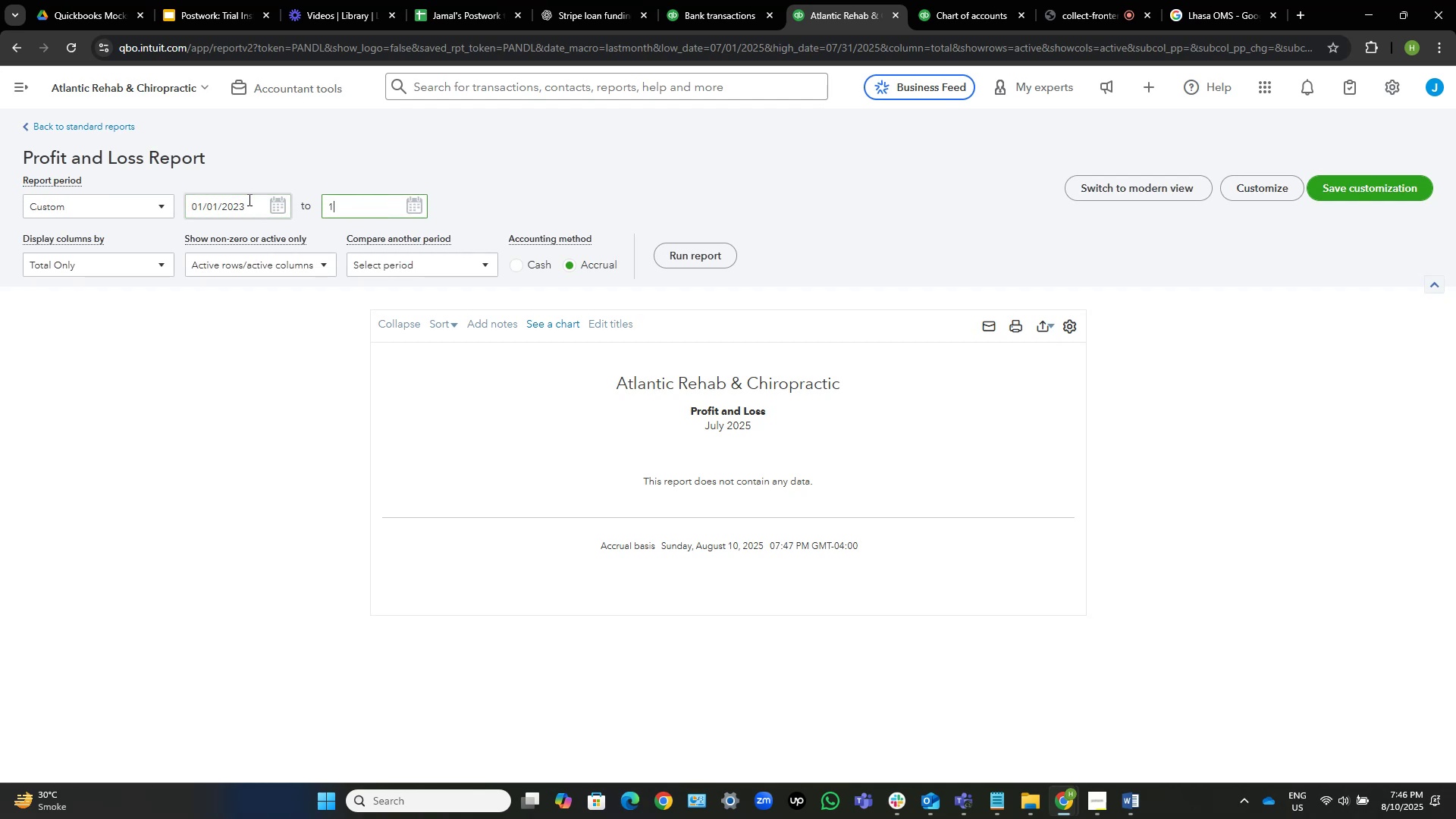 
key(Numpad2)
 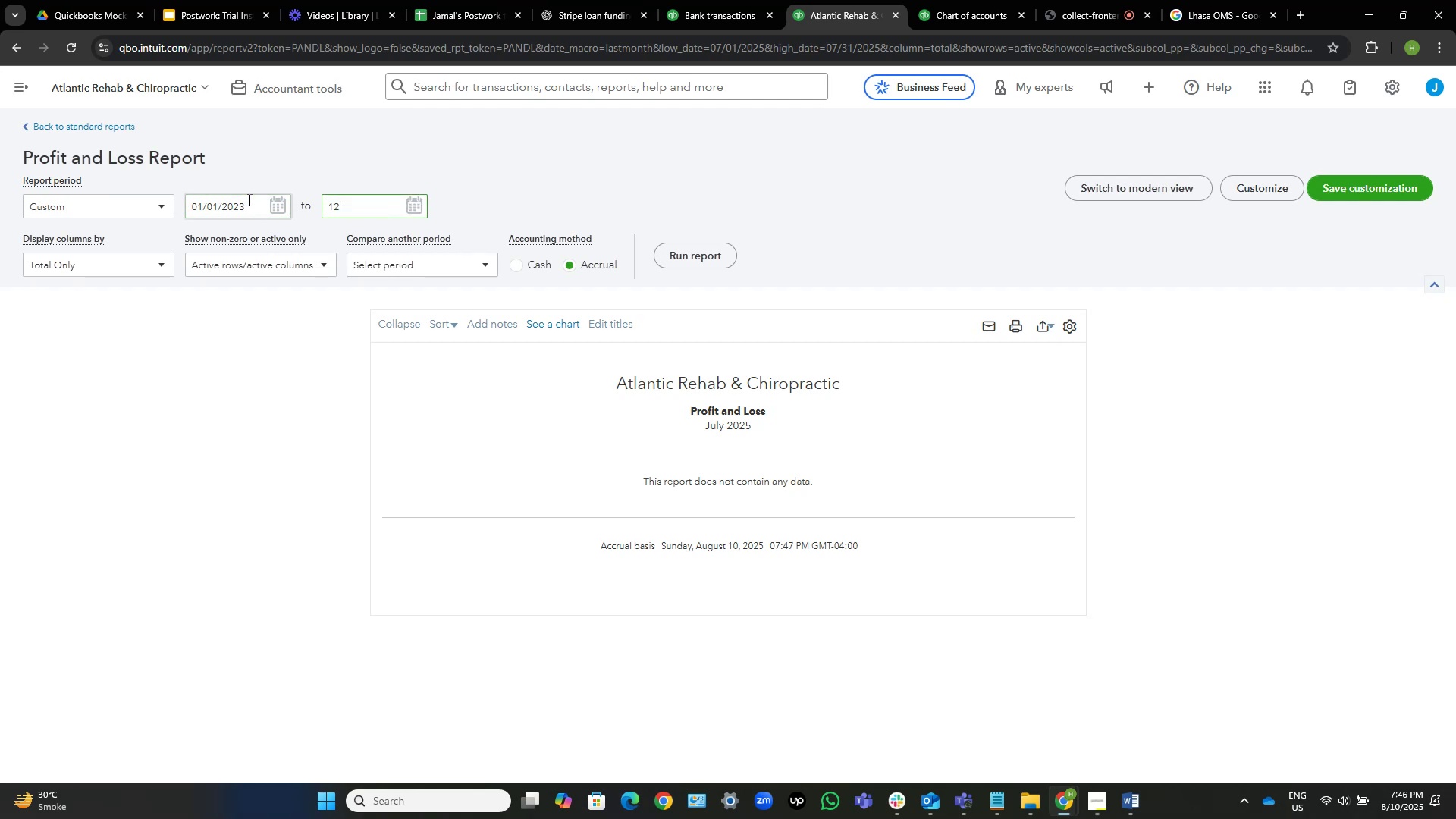 
key(NumpadDivide)
 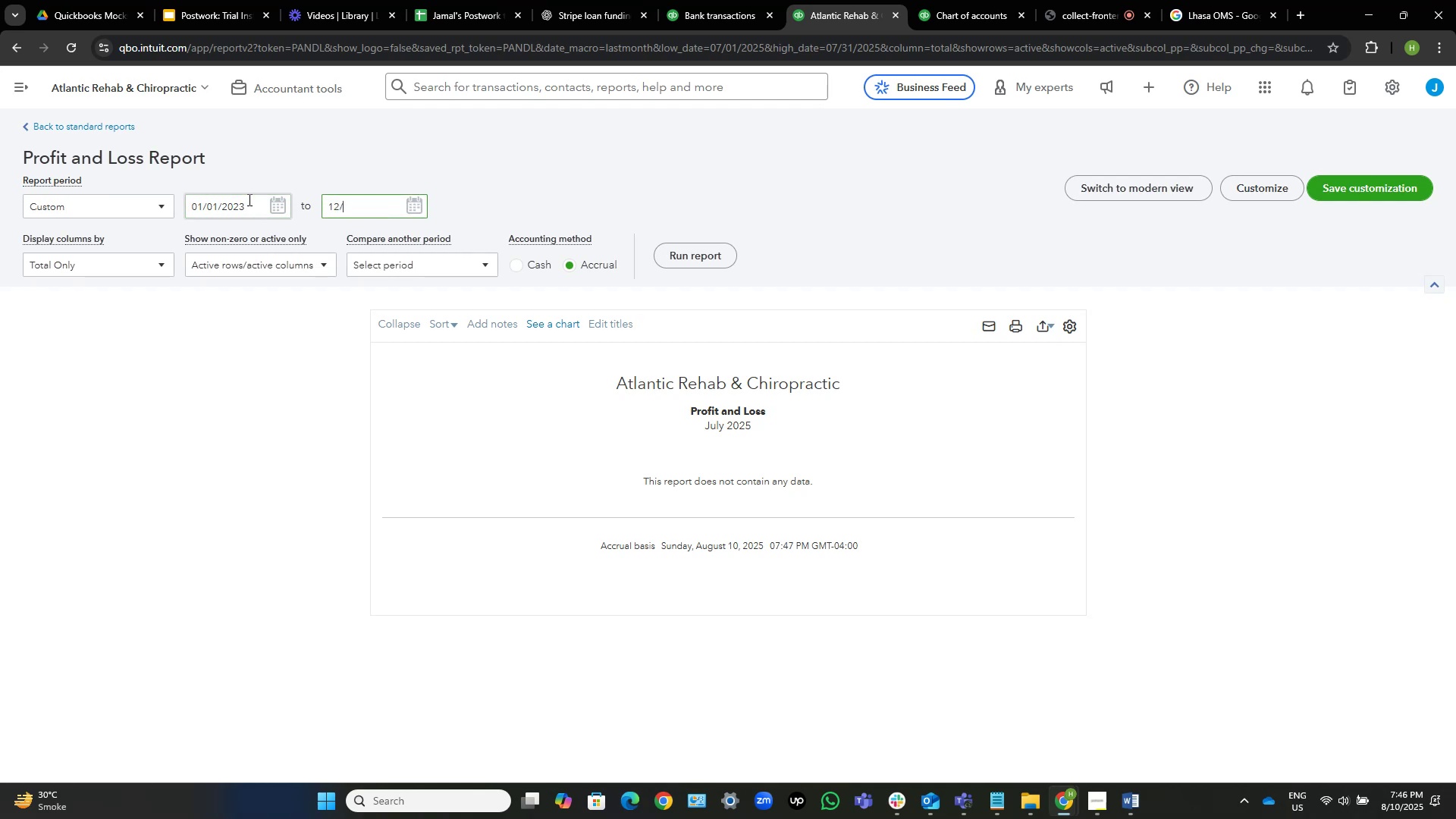 
key(Numpad3)
 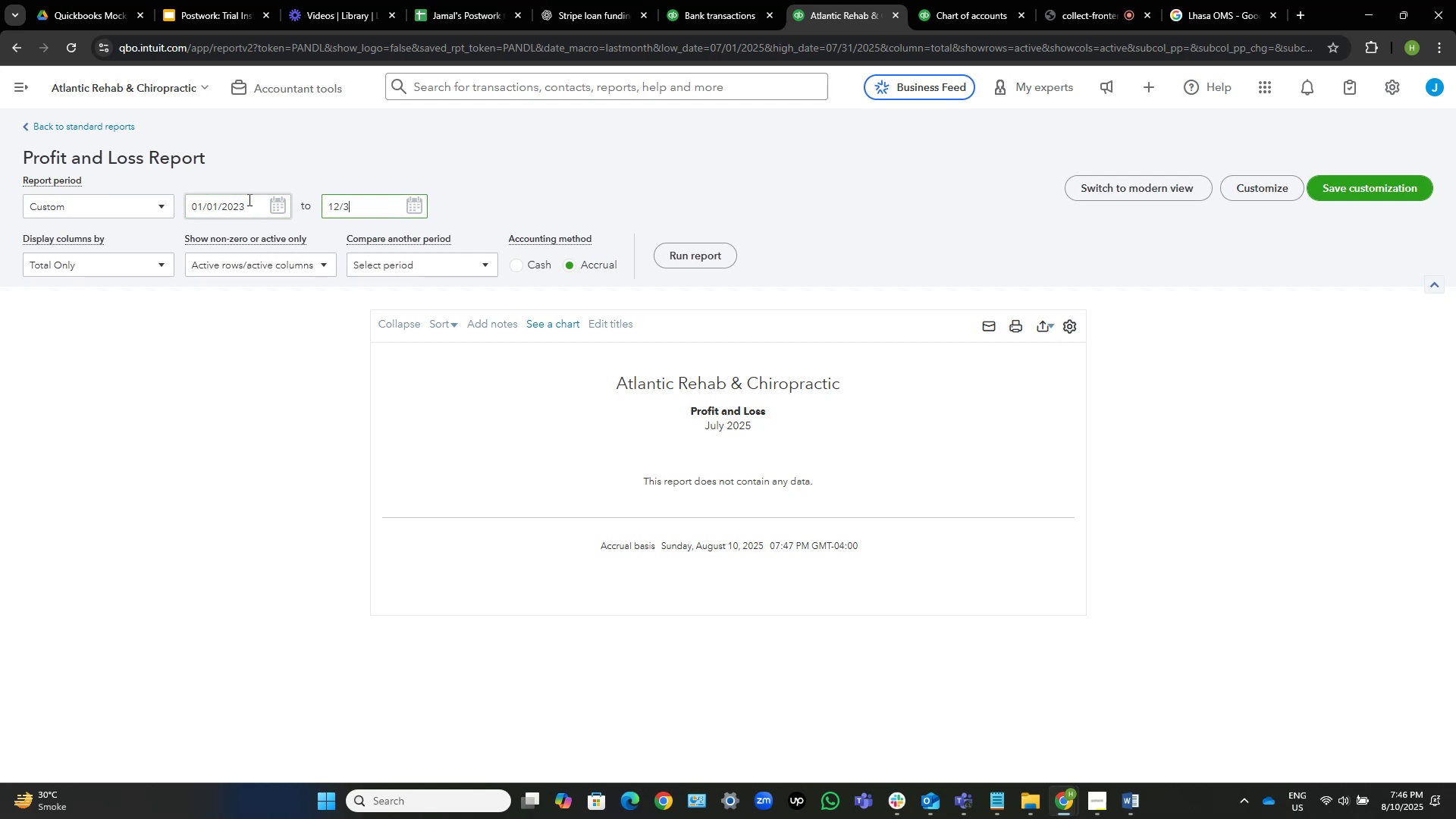 
key(Numpad1)
 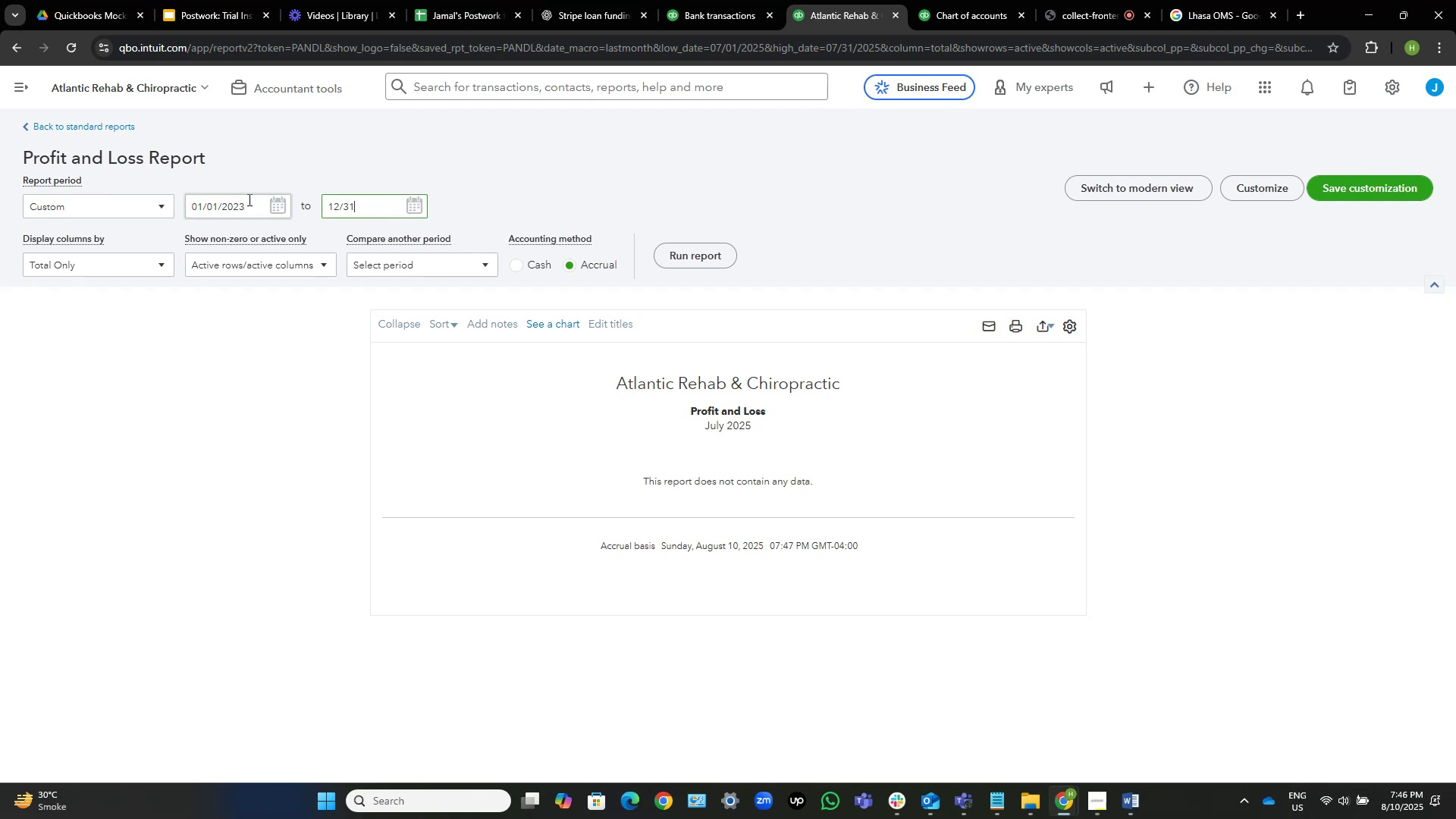 
key(NumpadDivide)
 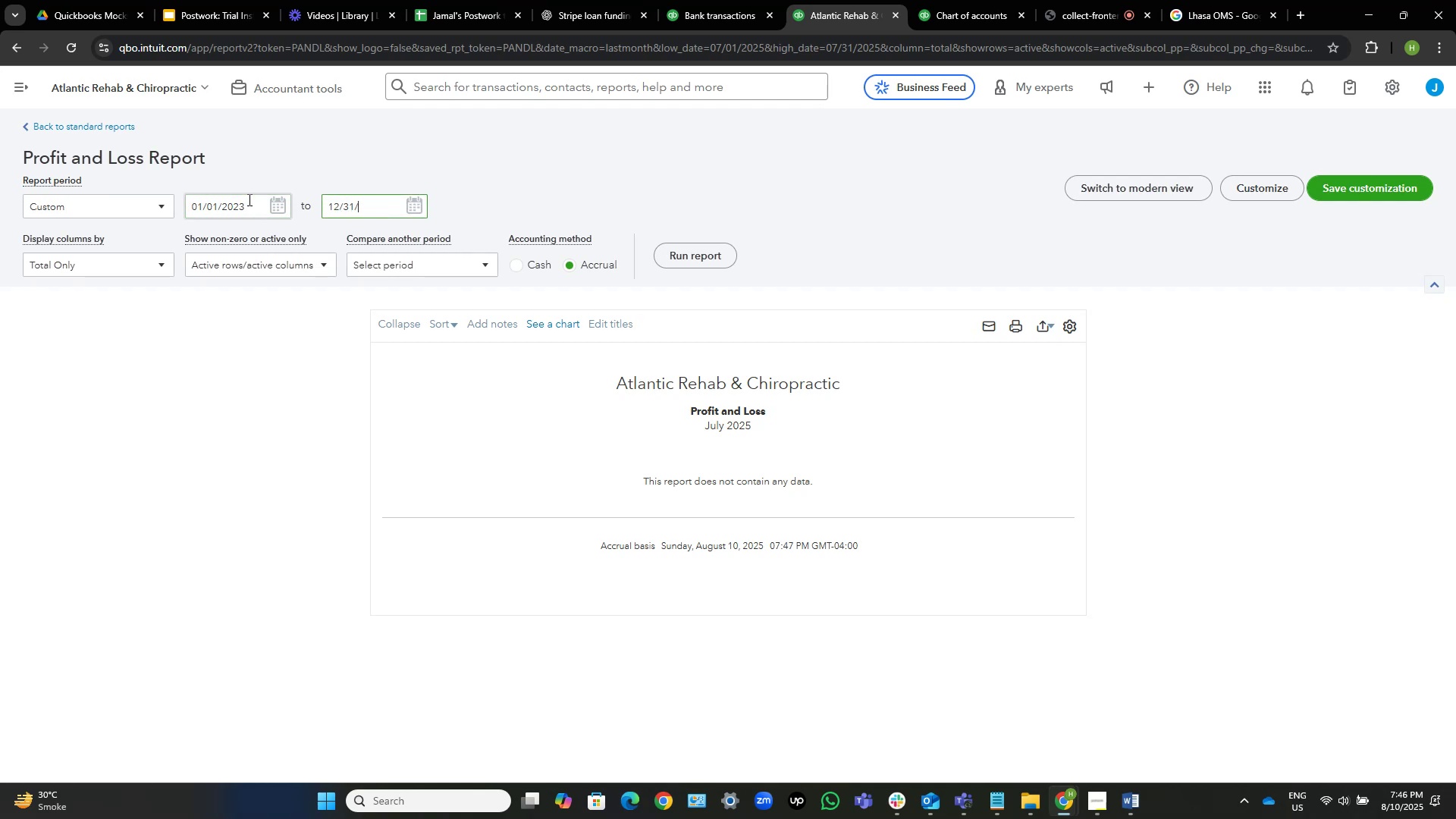 
key(Numpad2)
 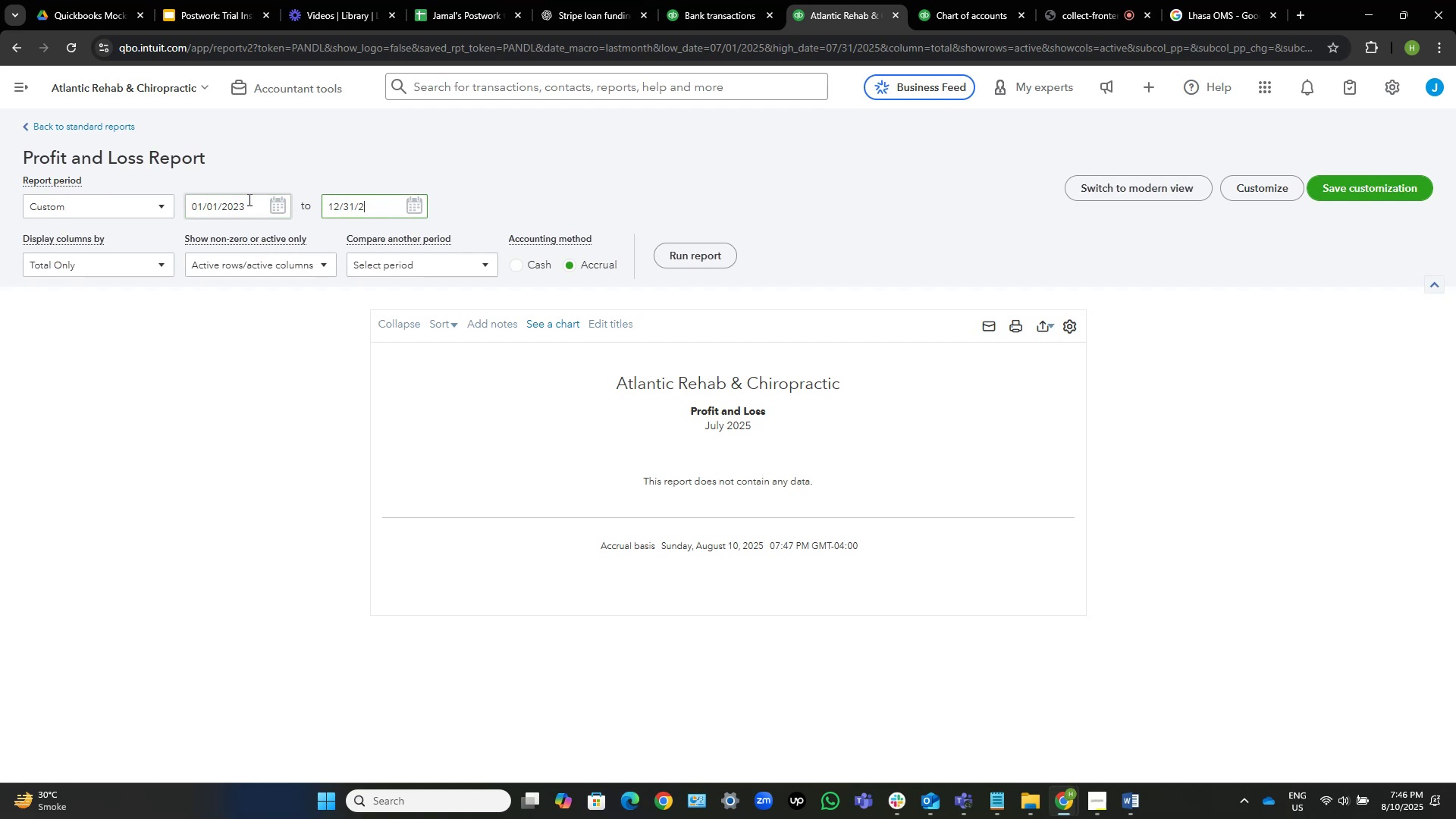 
key(Numpad3)
 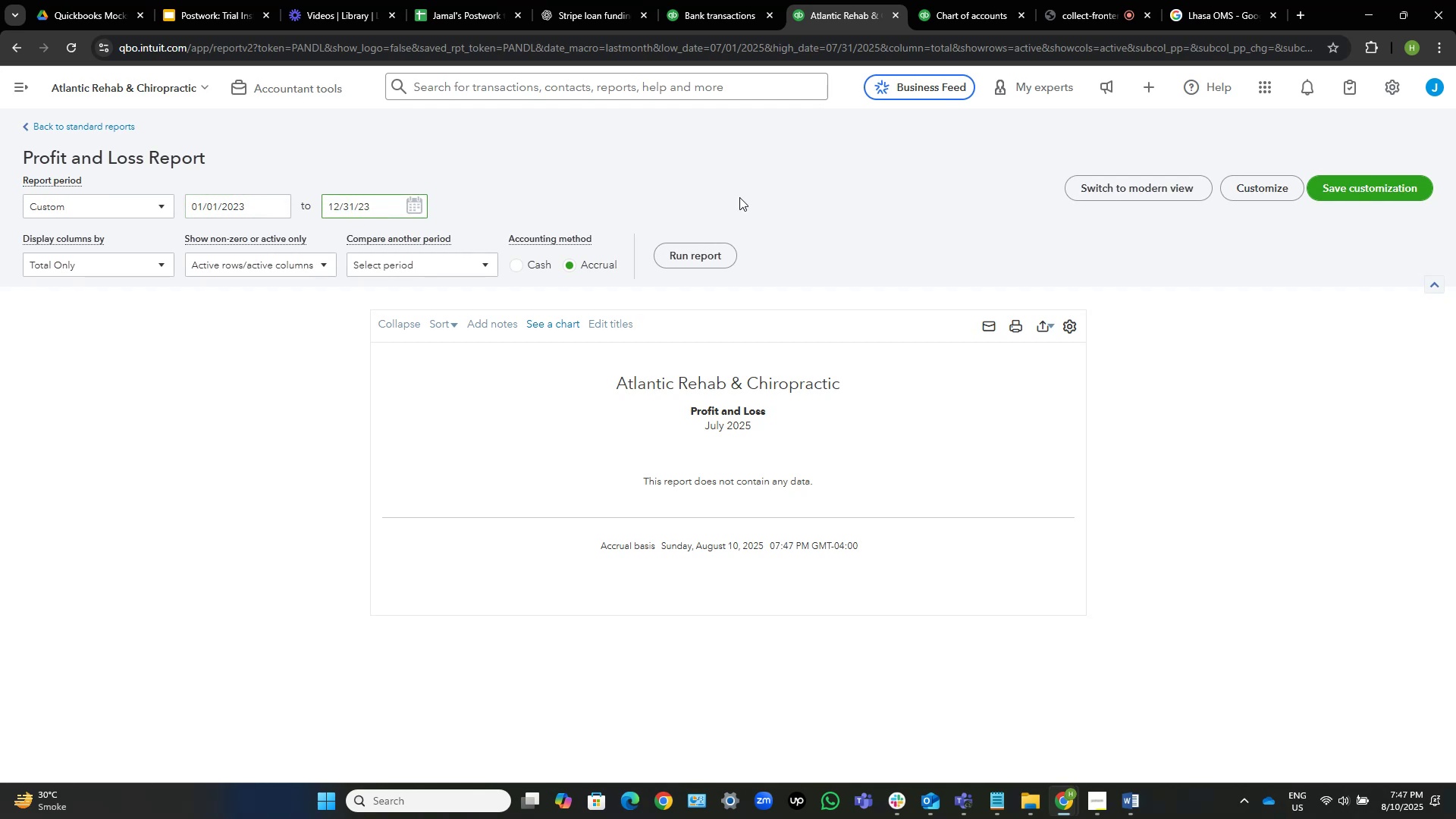 
left_click([707, 265])
 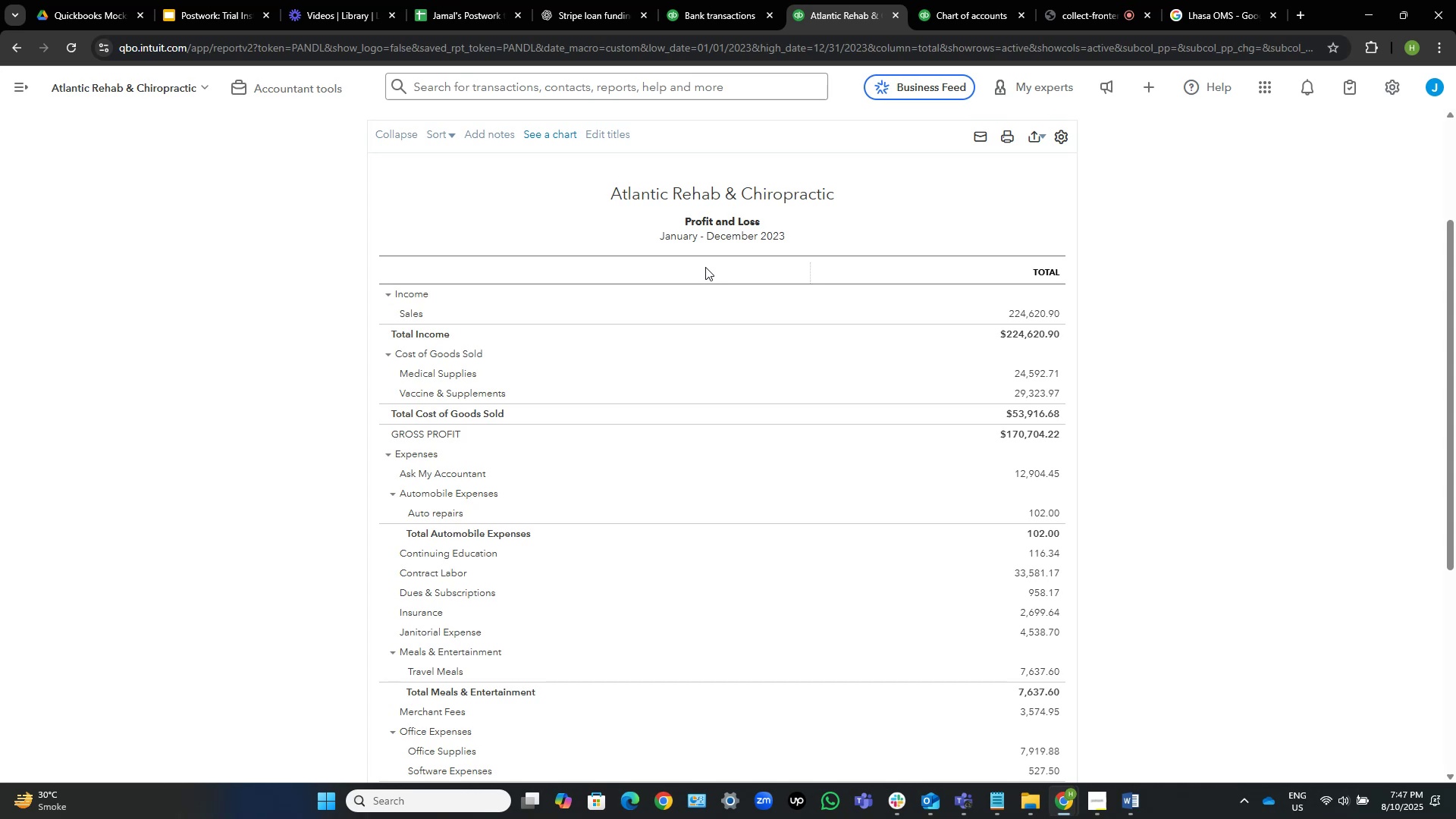 
wait(21.25)
 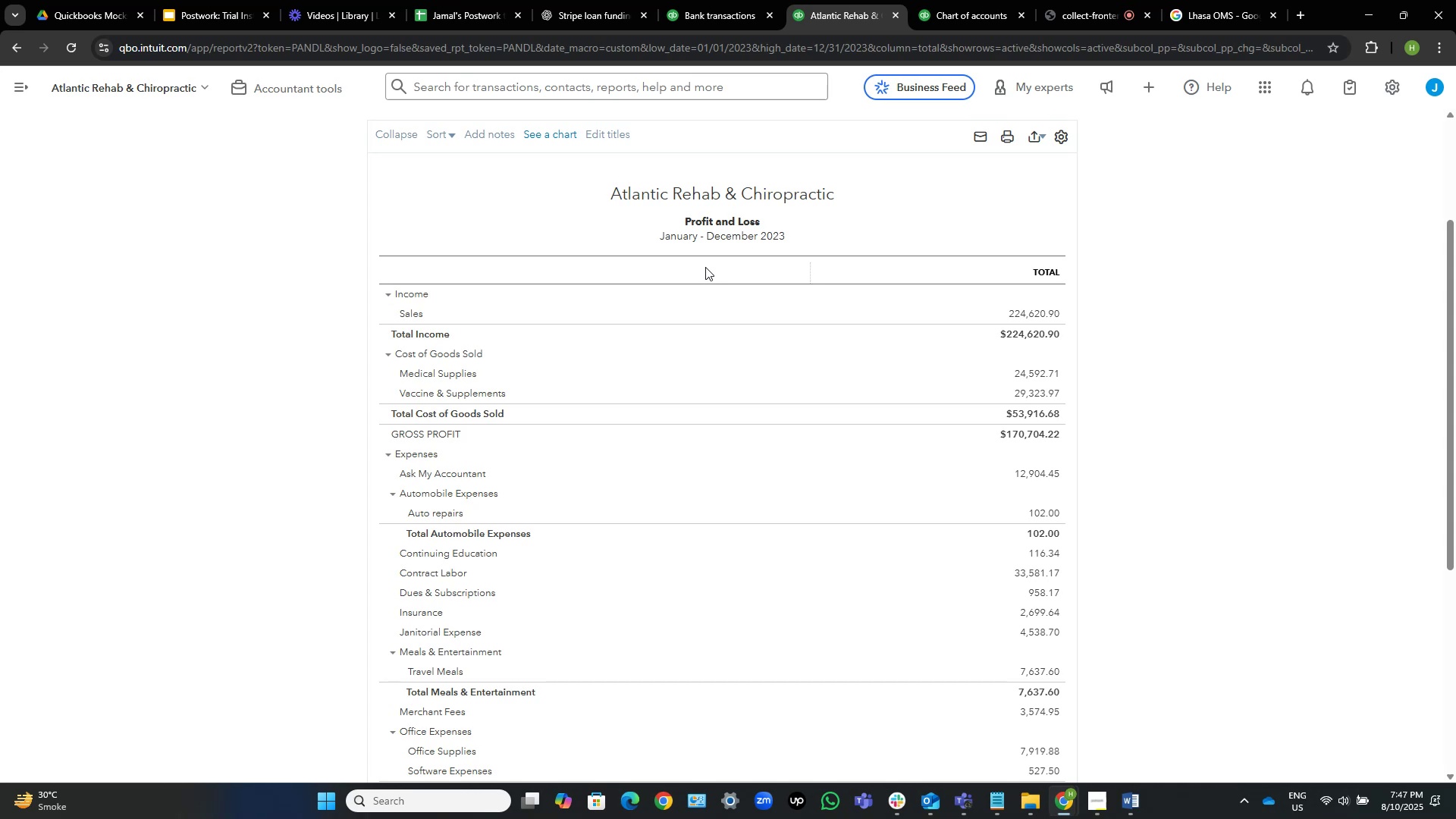 
scroll: coordinate [741, 382], scroll_direction: down, amount: 3.0
 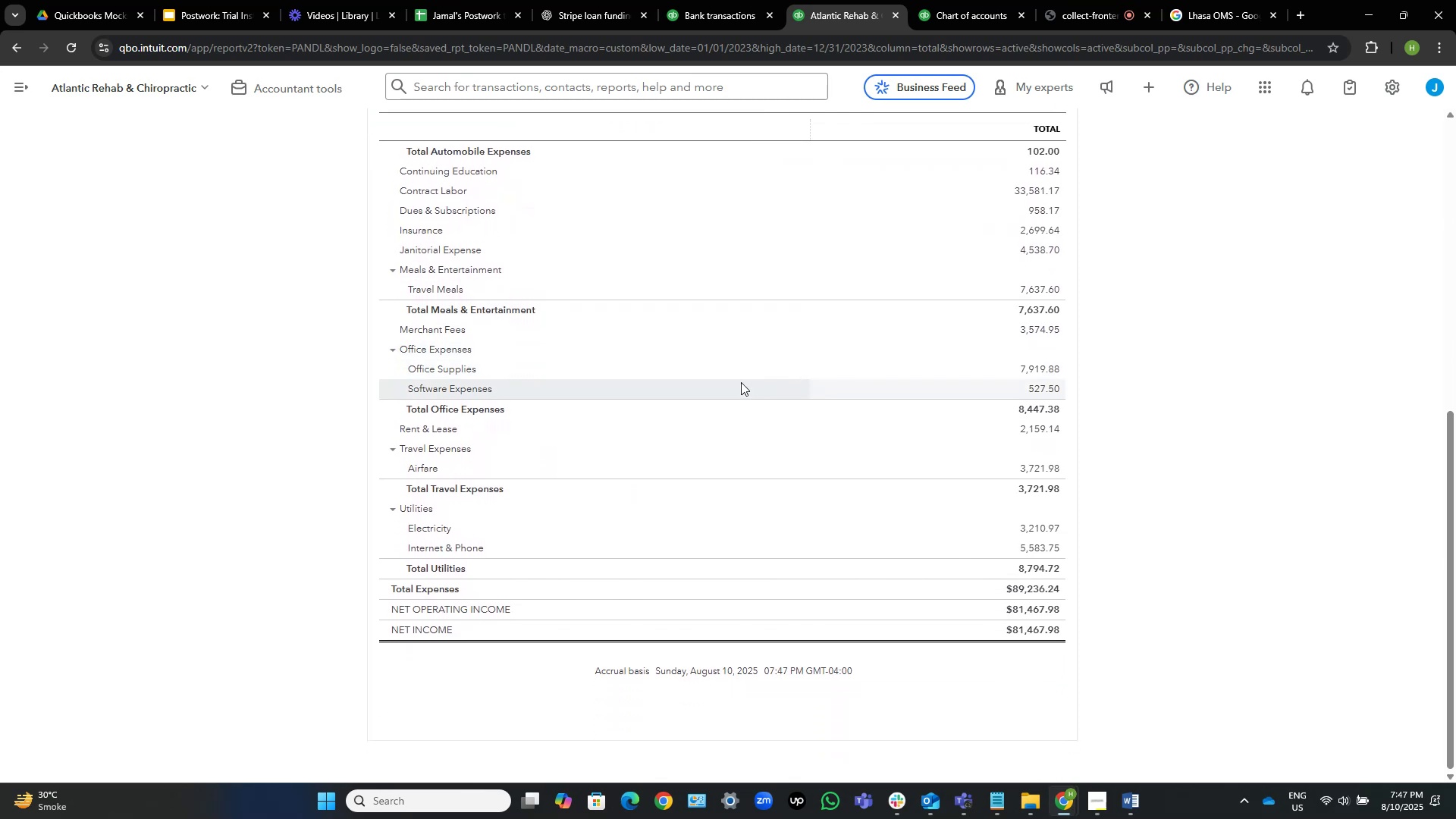 
wait(5.44)
 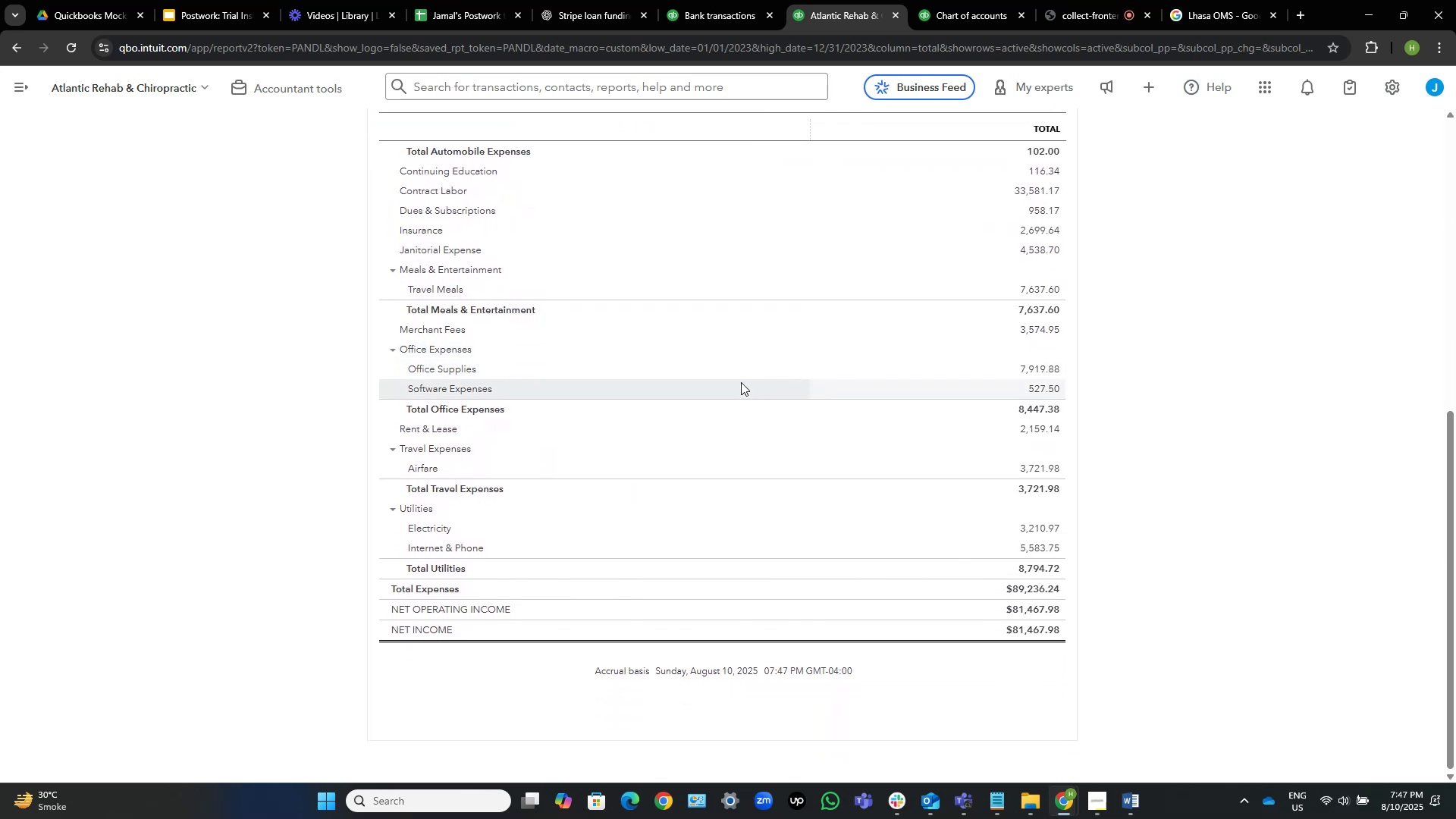 
scroll: coordinate [741, 382], scroll_direction: down, amount: 1.0
 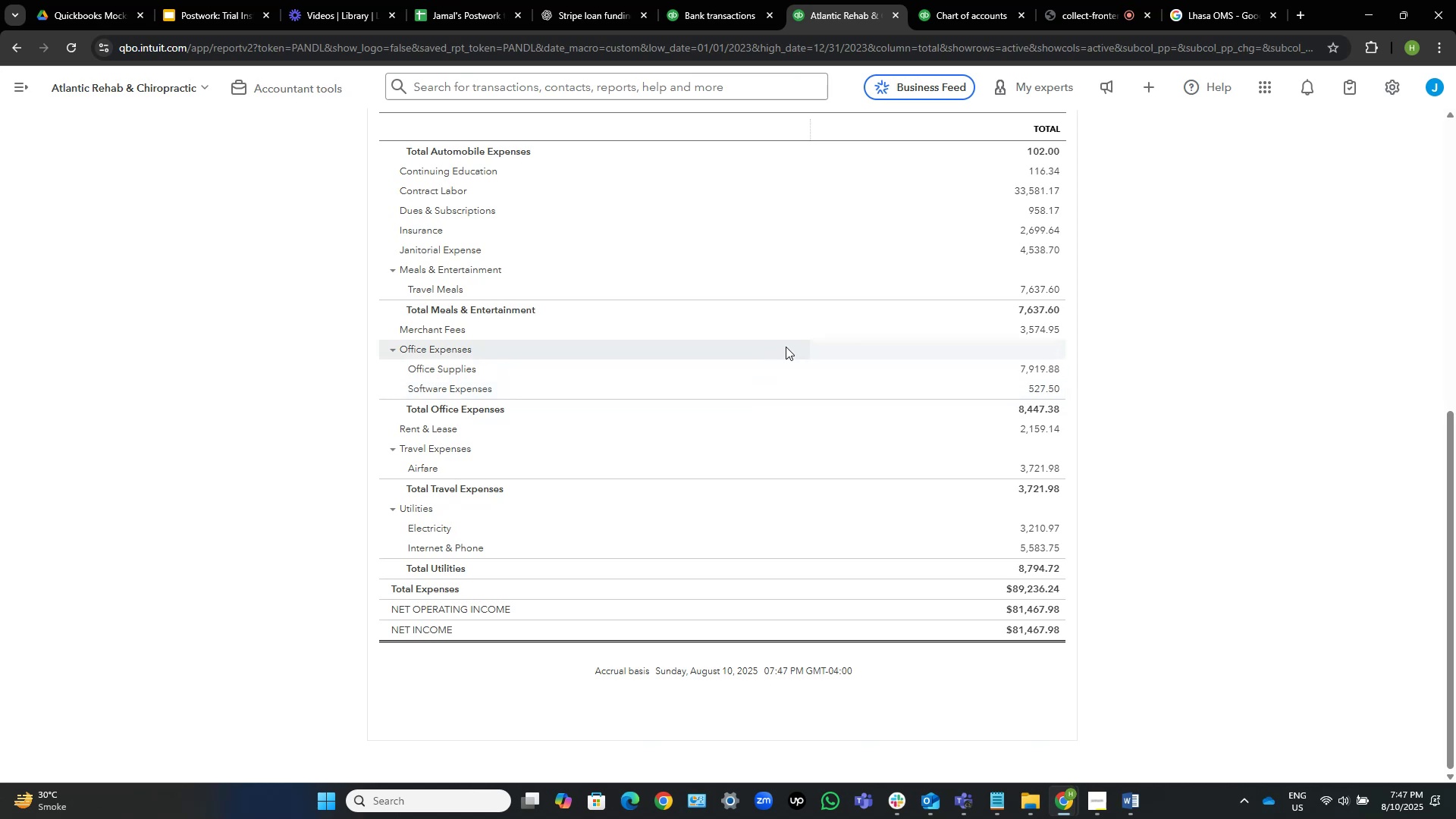 
scroll: coordinate [780, 356], scroll_direction: none, amount: 0.0
 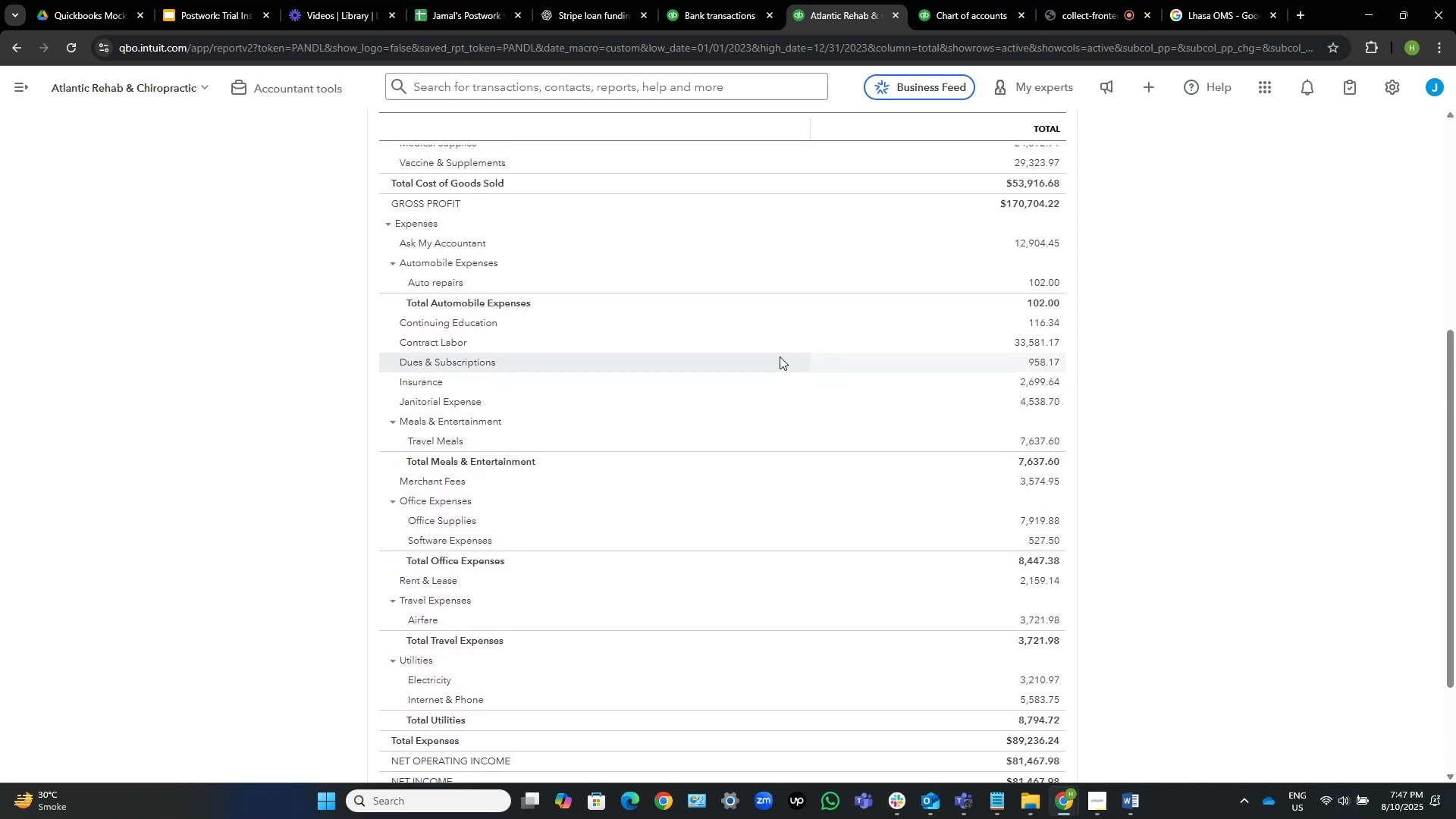 
wait(9.23)
 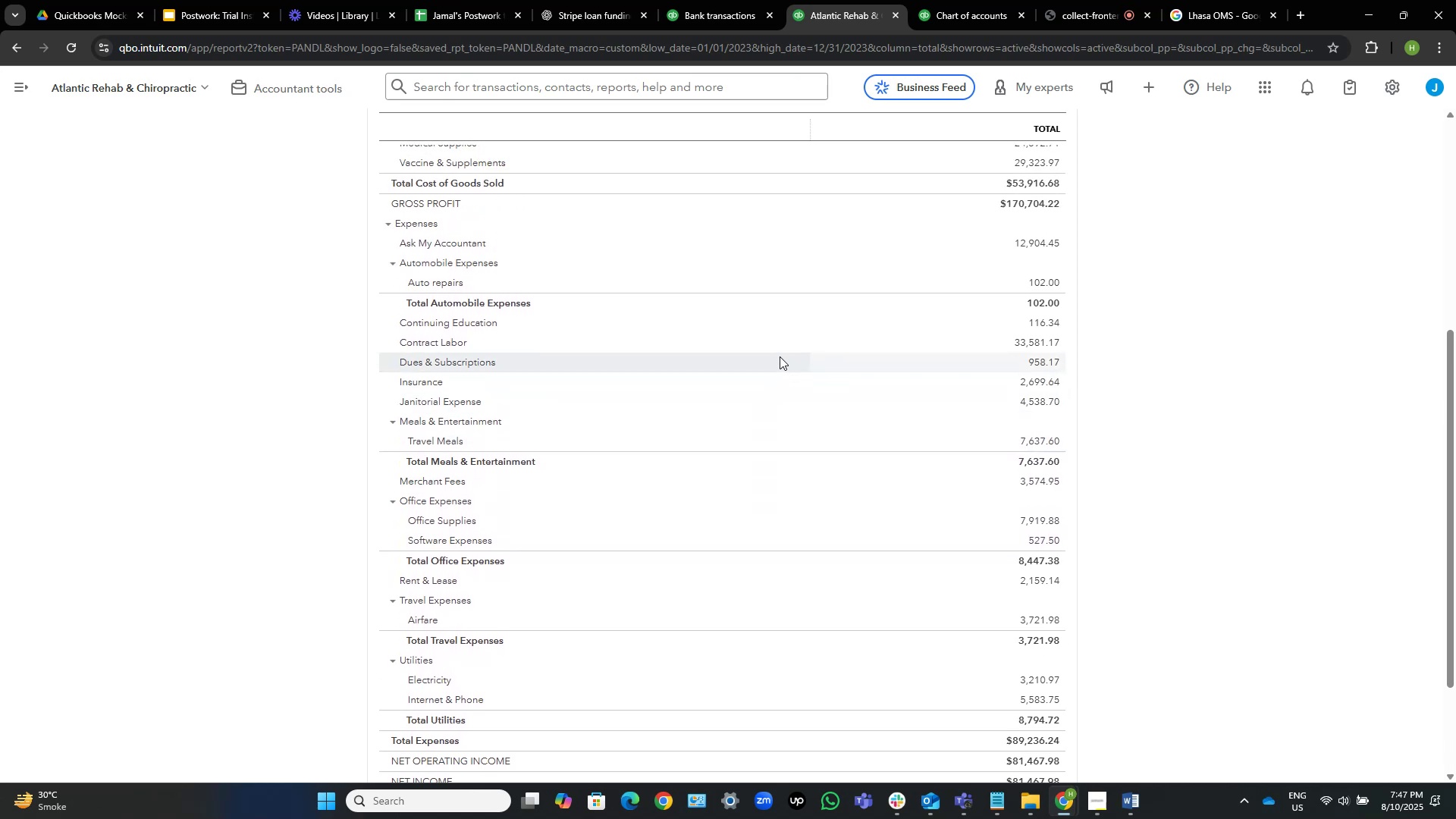 
scroll: coordinate [780, 356], scroll_direction: down, amount: 2.0
 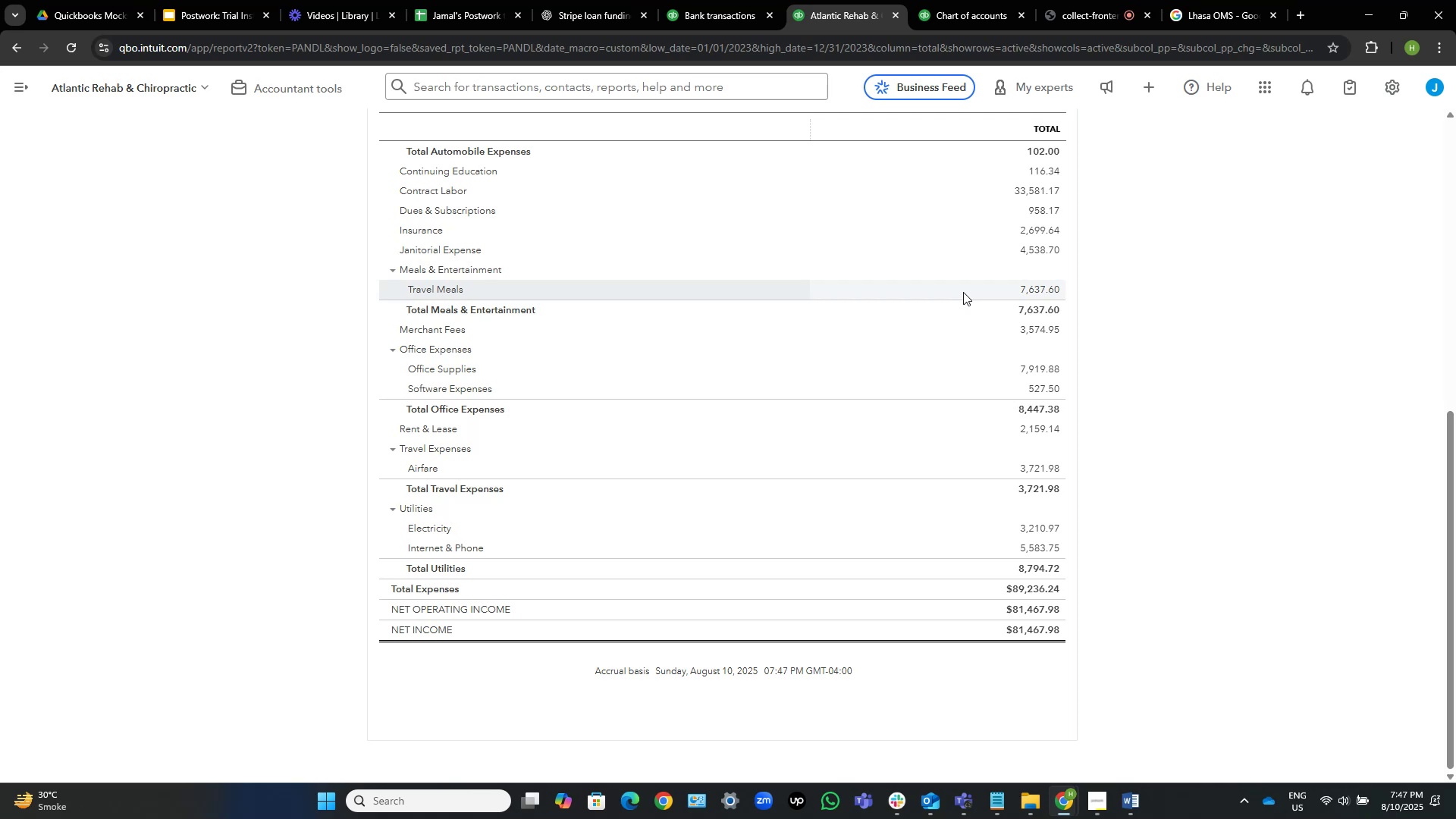 
wait(15.72)
 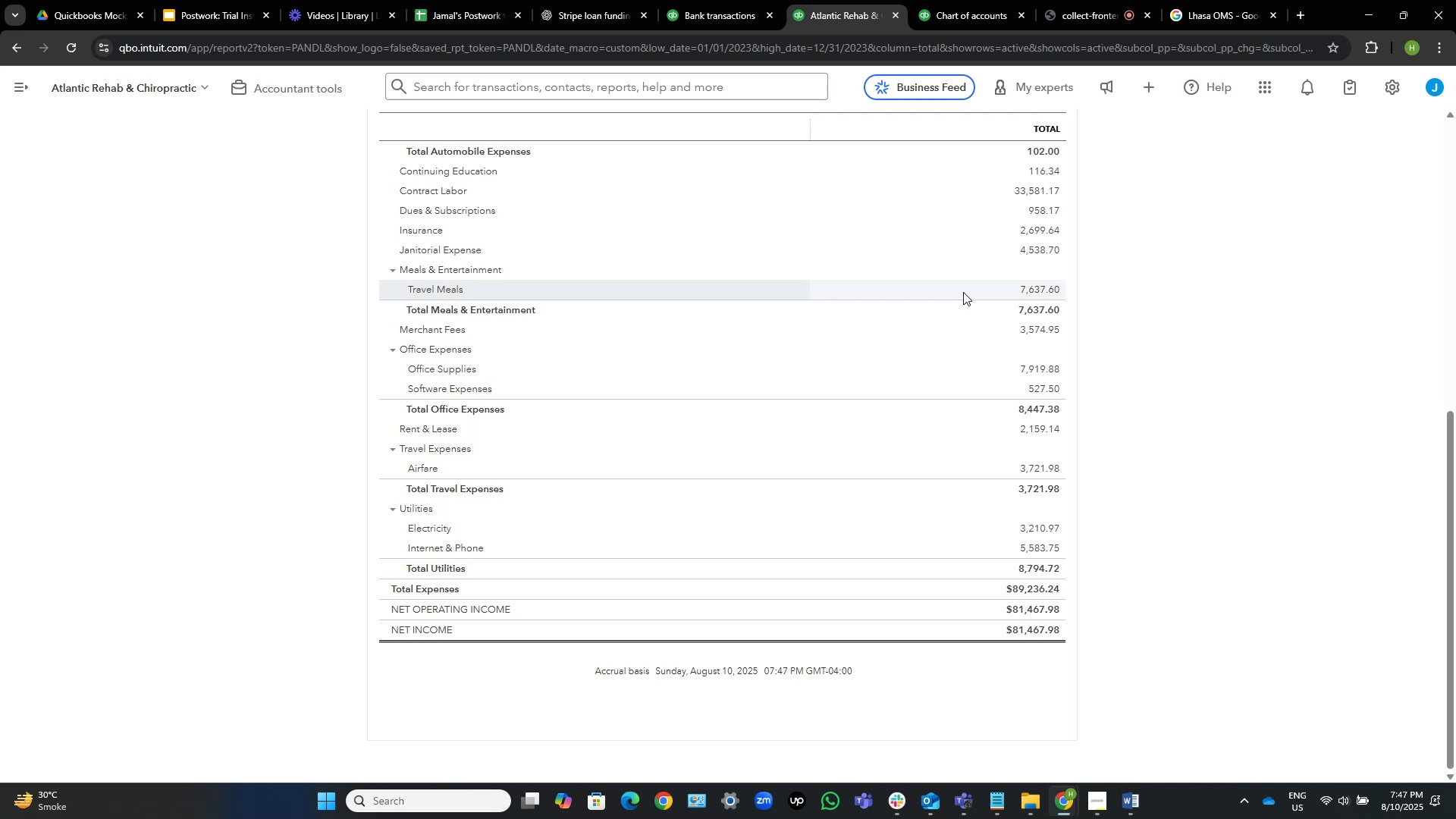 
left_click([1046, 585])
 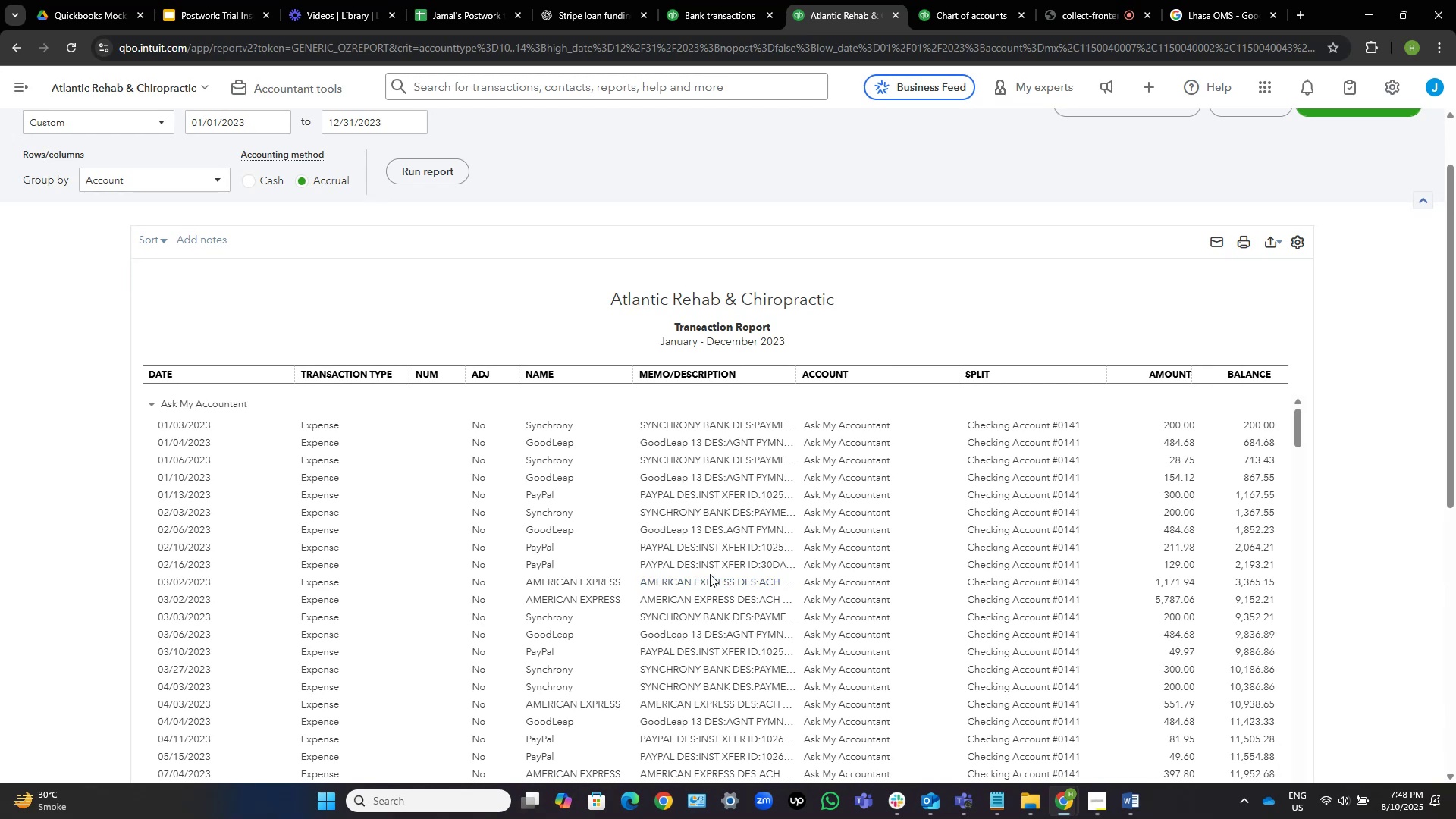 
wait(28.12)
 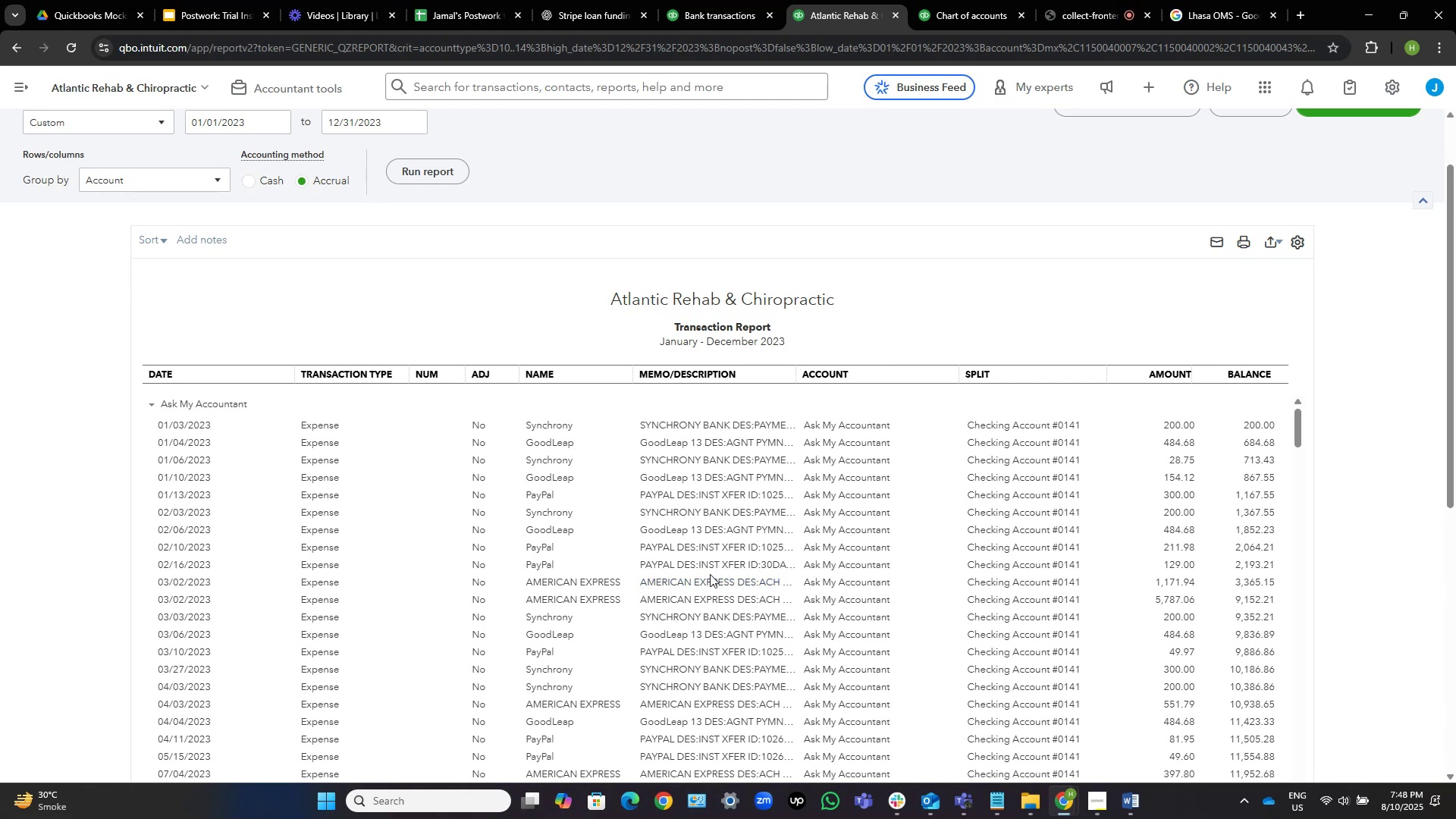 
scroll: coordinate [1041, 502], scroll_direction: down, amount: 12.0
 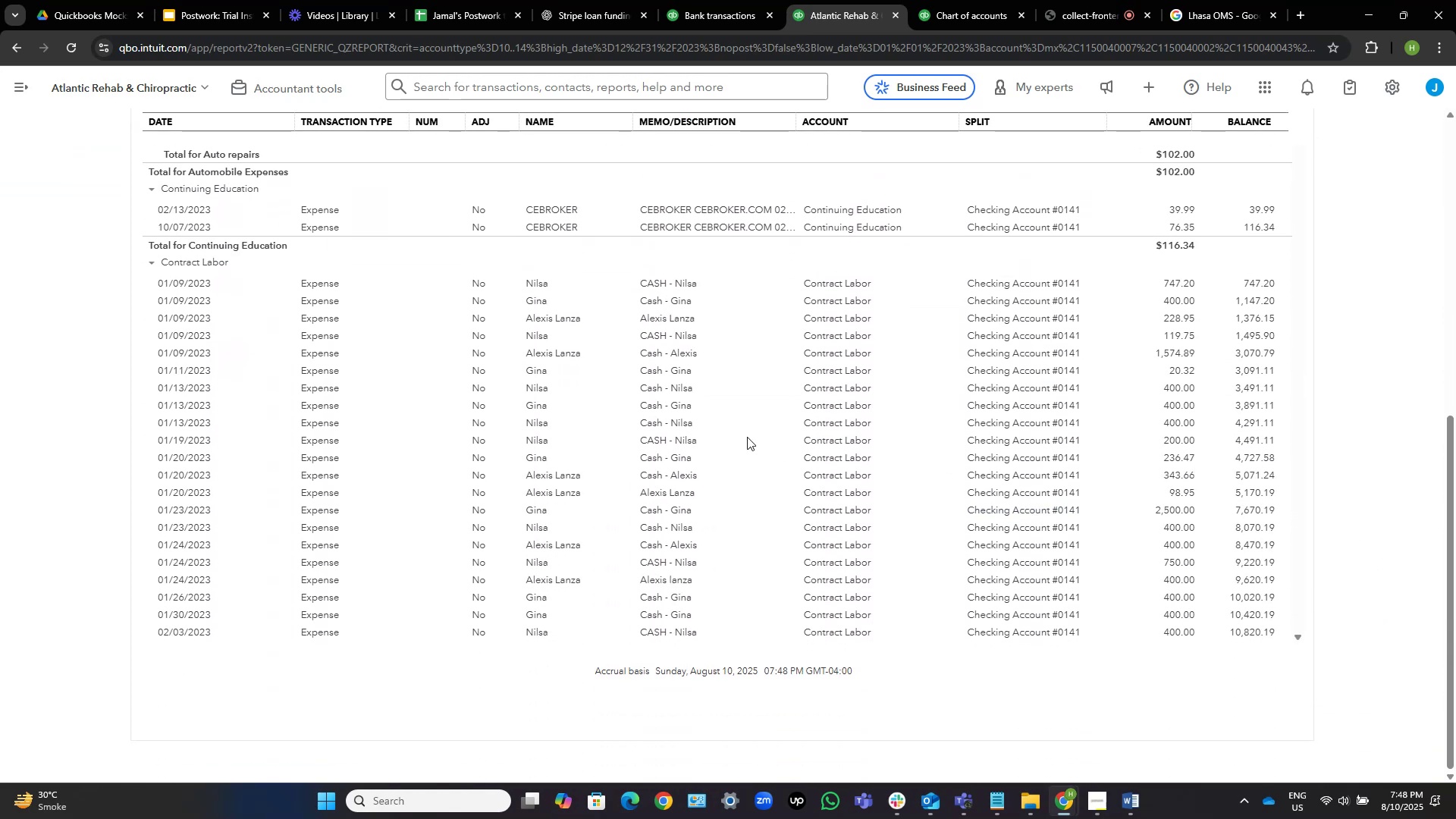 
scroll: coordinate [747, 437], scroll_direction: up, amount: 3.0
 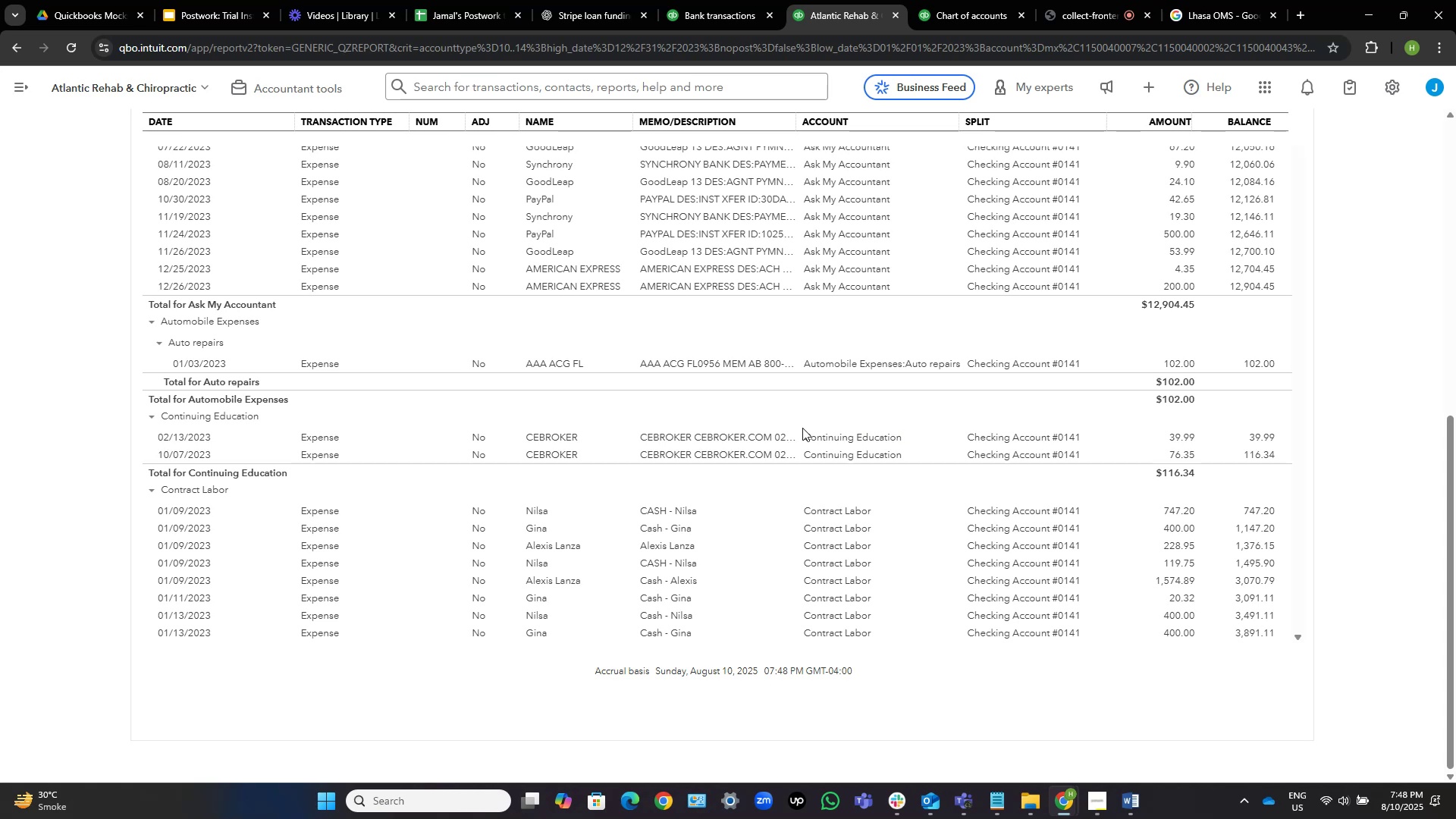 
wait(22.39)
 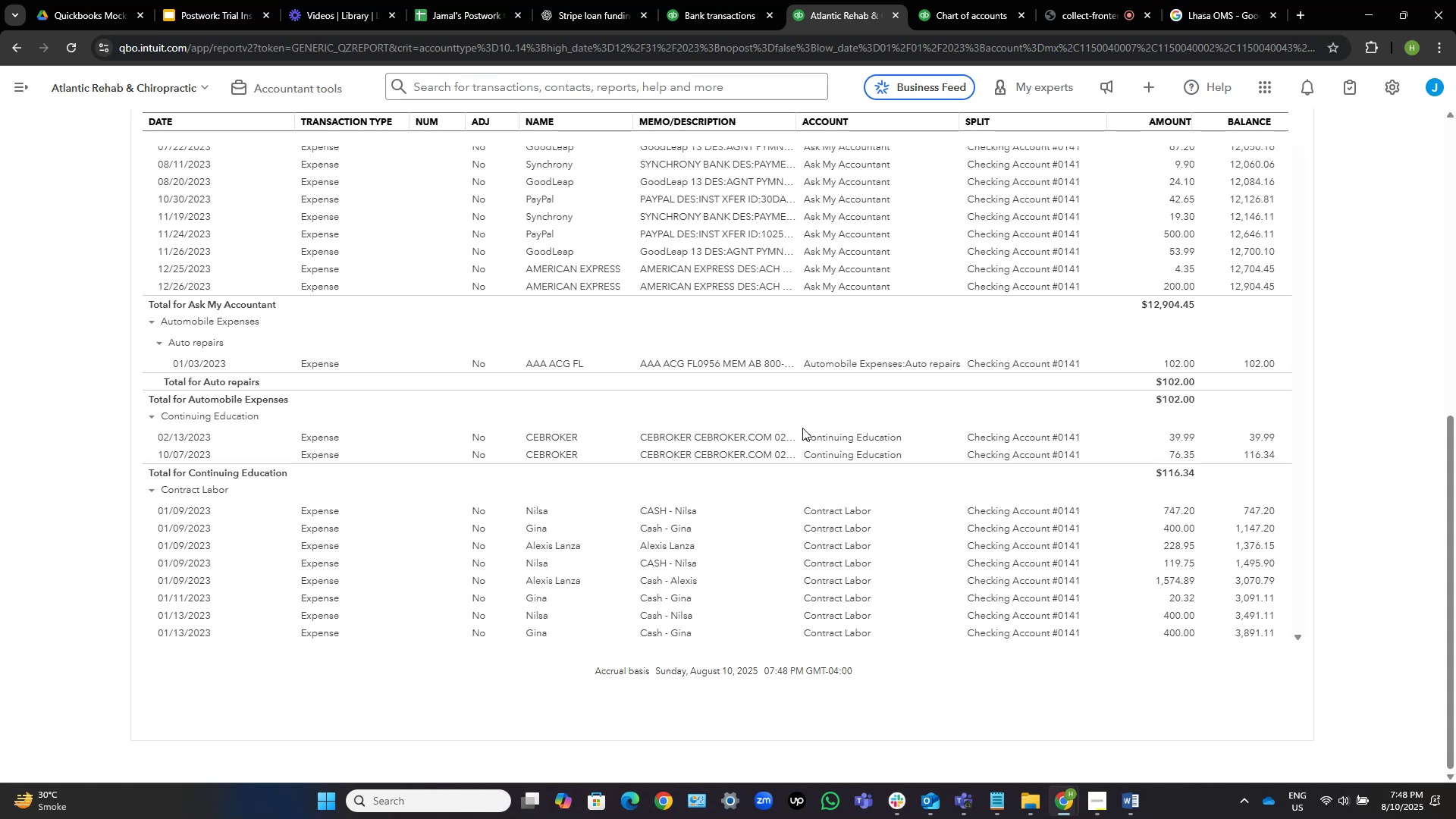 
scroll: coordinate [951, 498], scroll_direction: down, amount: 2.0
 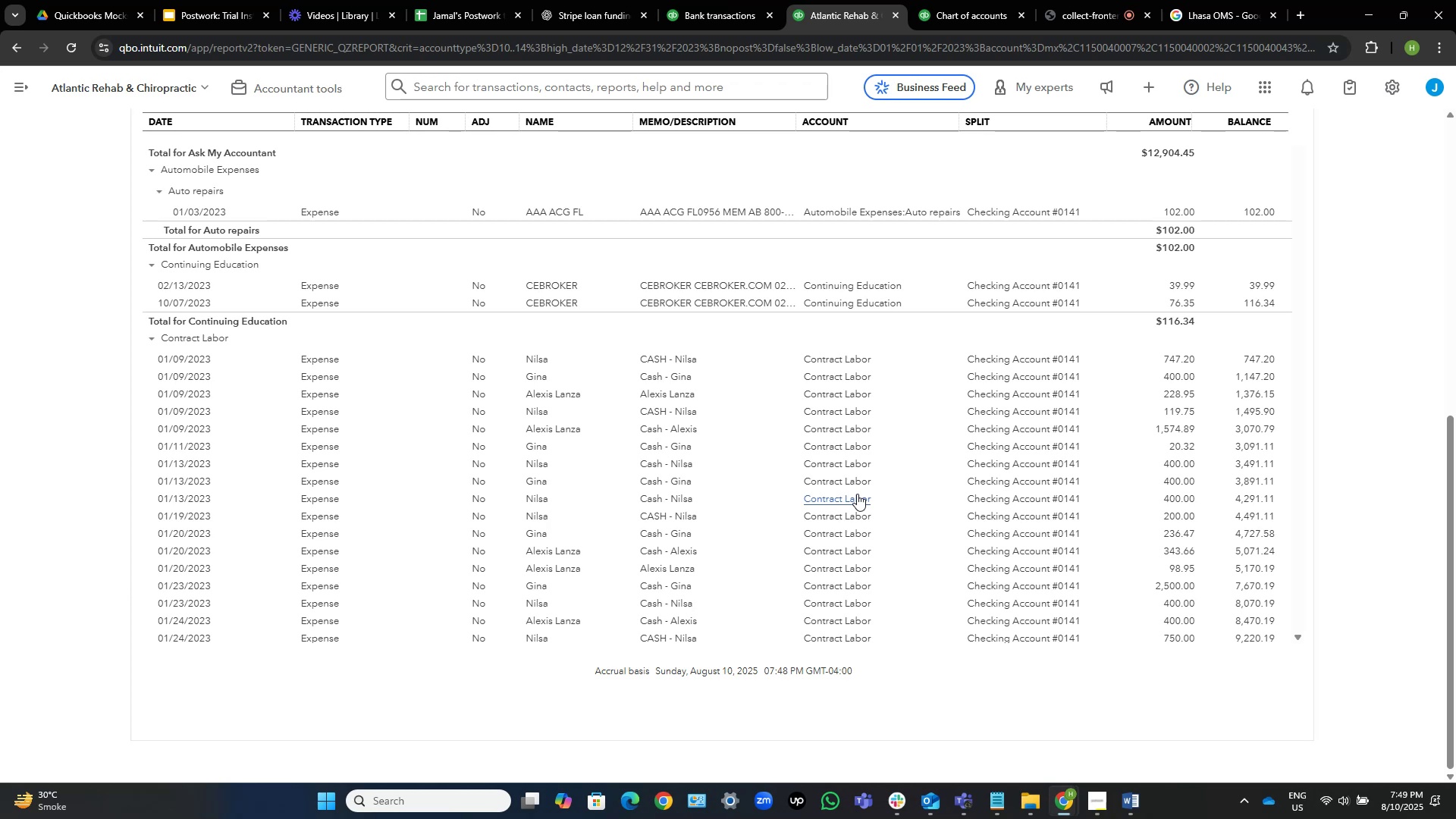 
wait(43.36)
 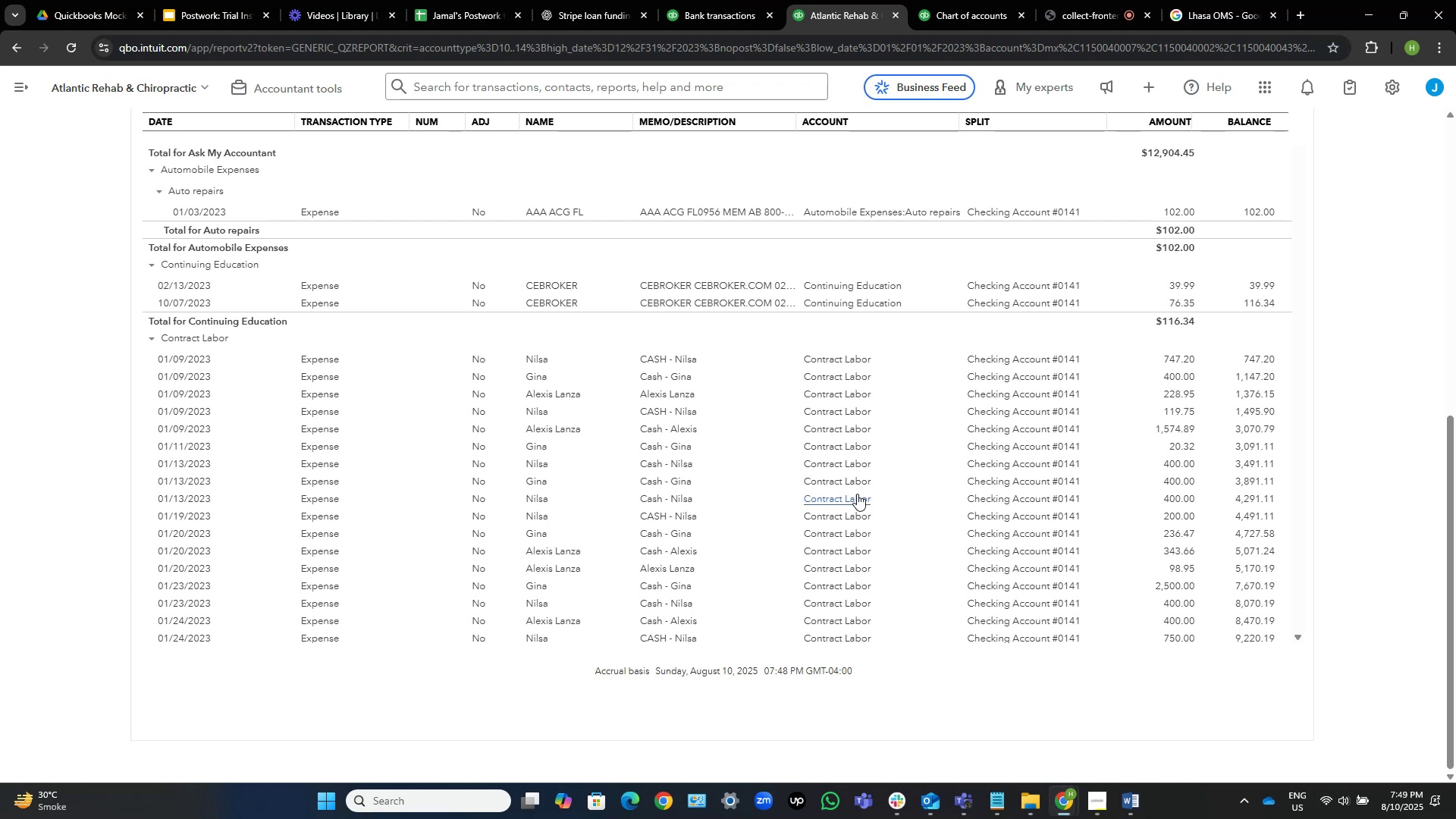 
scroll: coordinate [777, 523], scroll_direction: down, amount: 8.0
 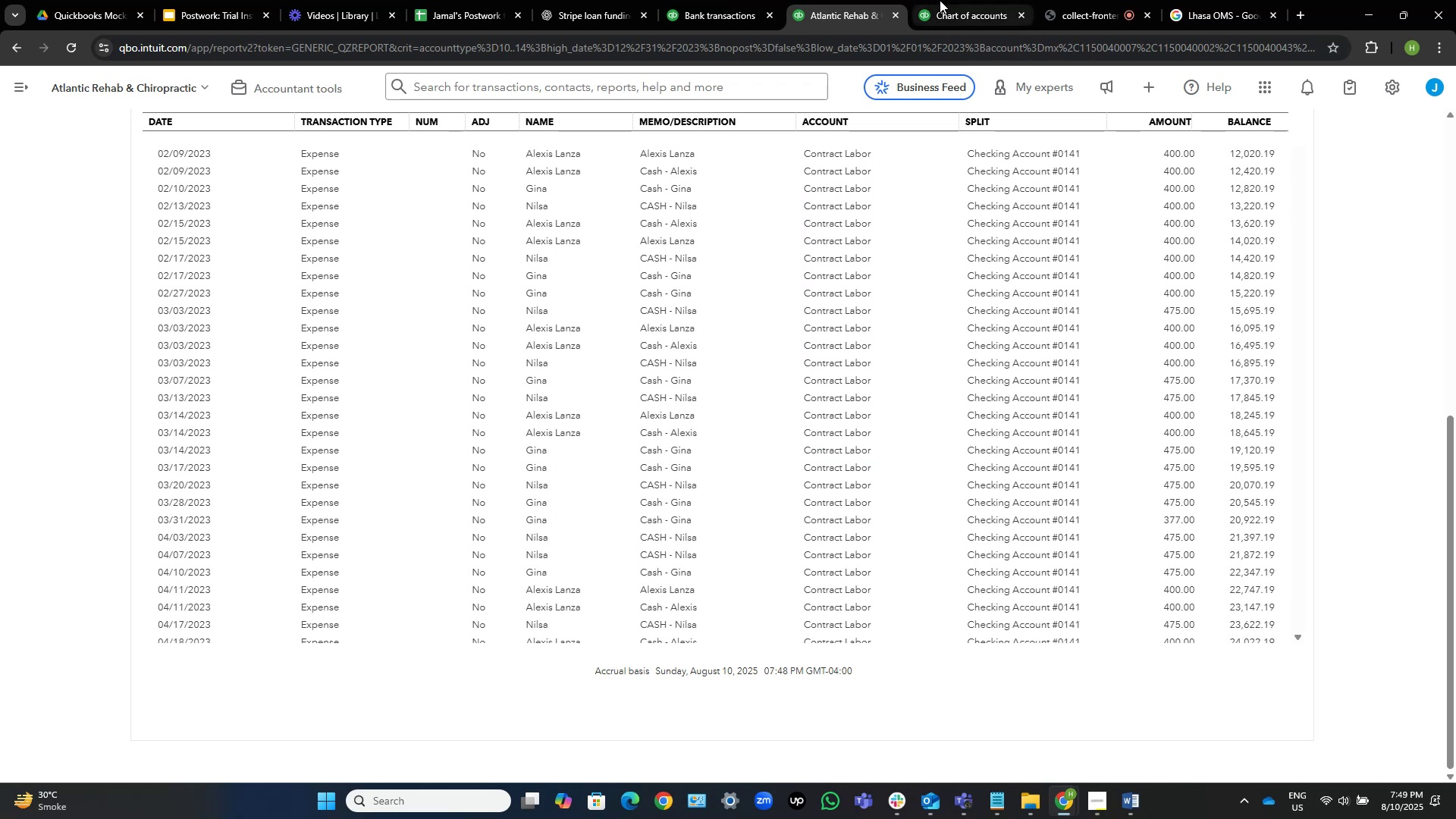 
left_click_drag(start_coordinate=[817, 0], to_coordinate=[687, 0])
 